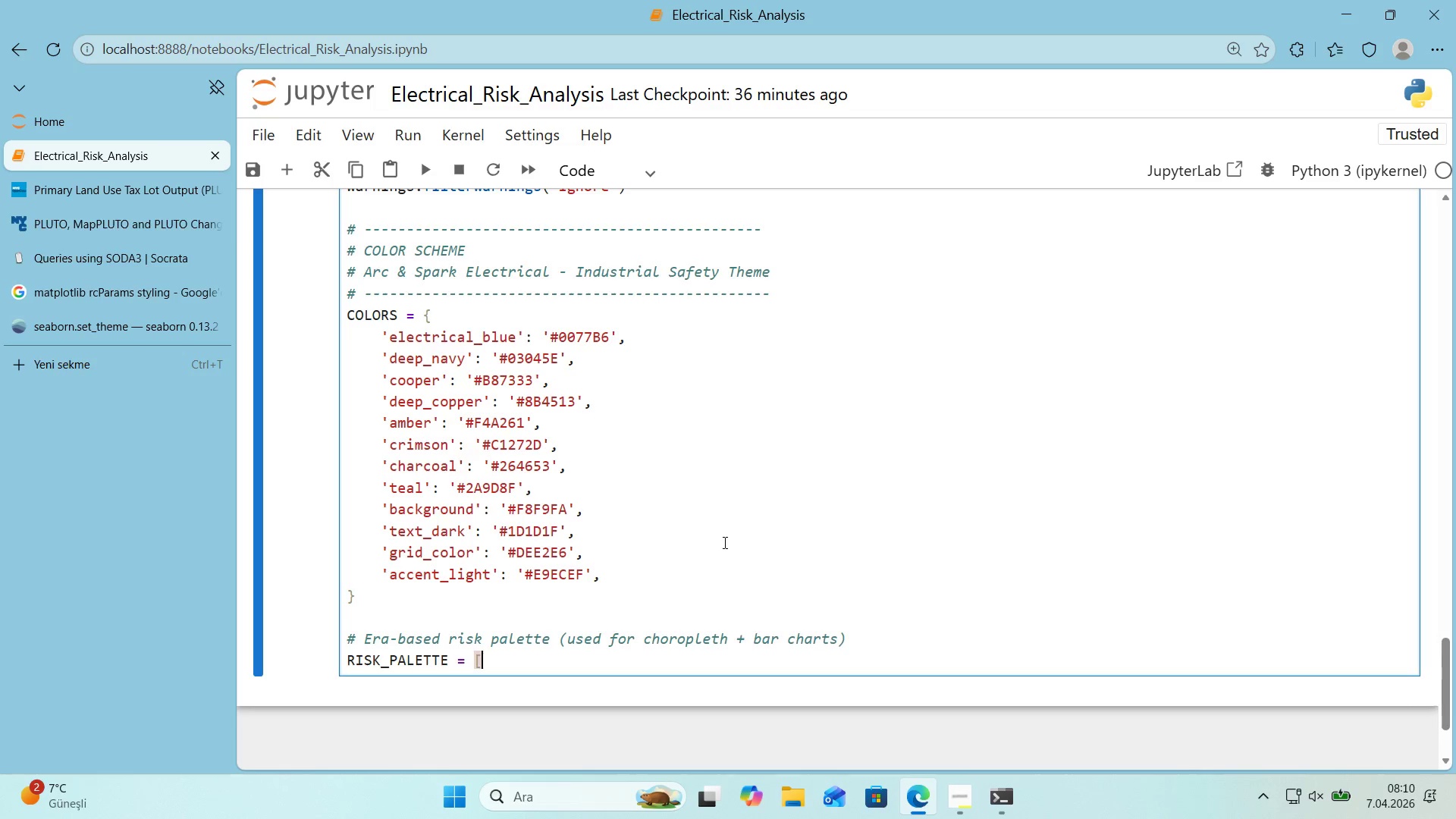 
key(Alt+Control+9)
 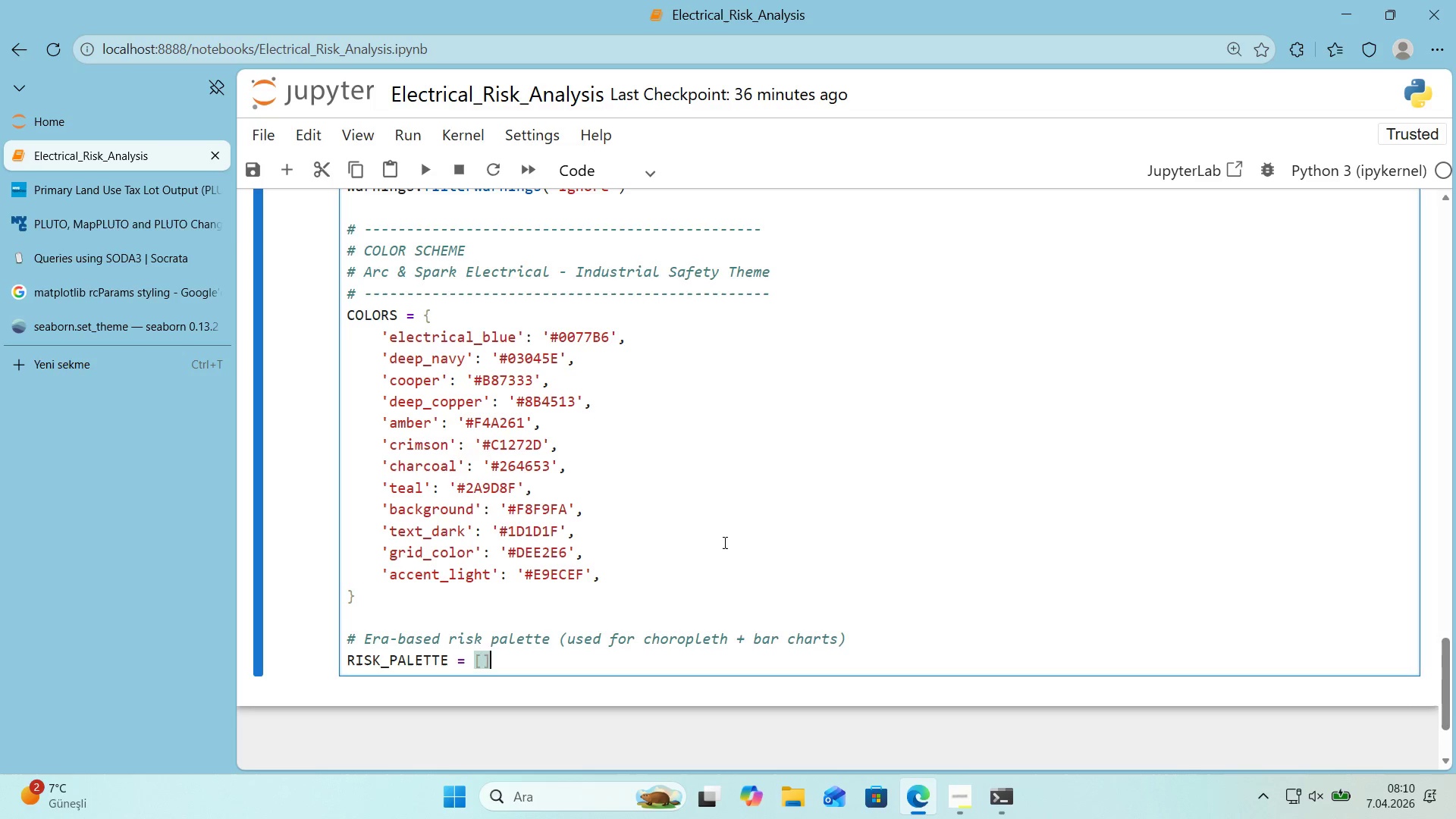 
key(ArrowLeft)
 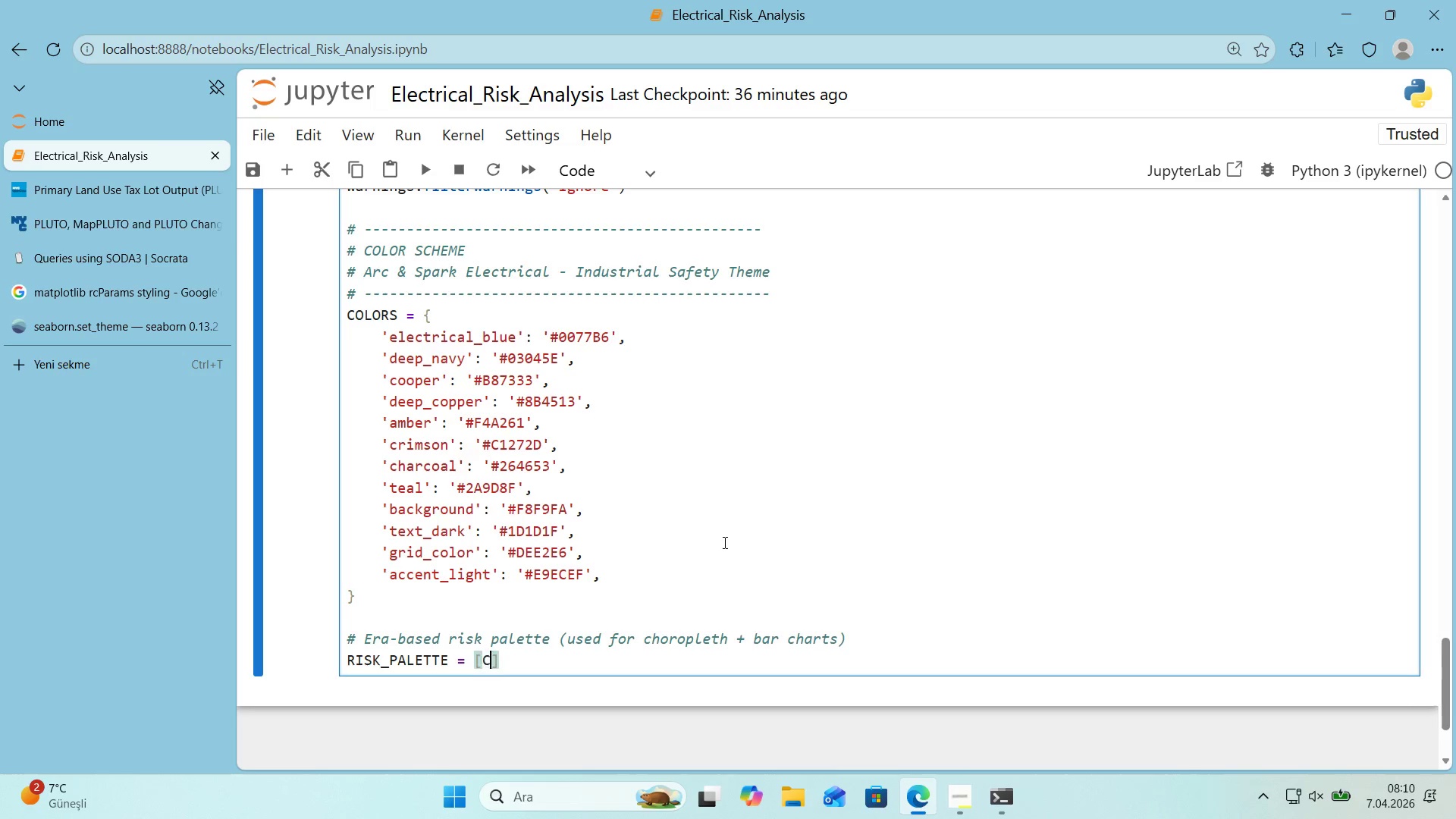 
type(COLOTS)
key(Backspace)
key(Backspace)
type(RS)
 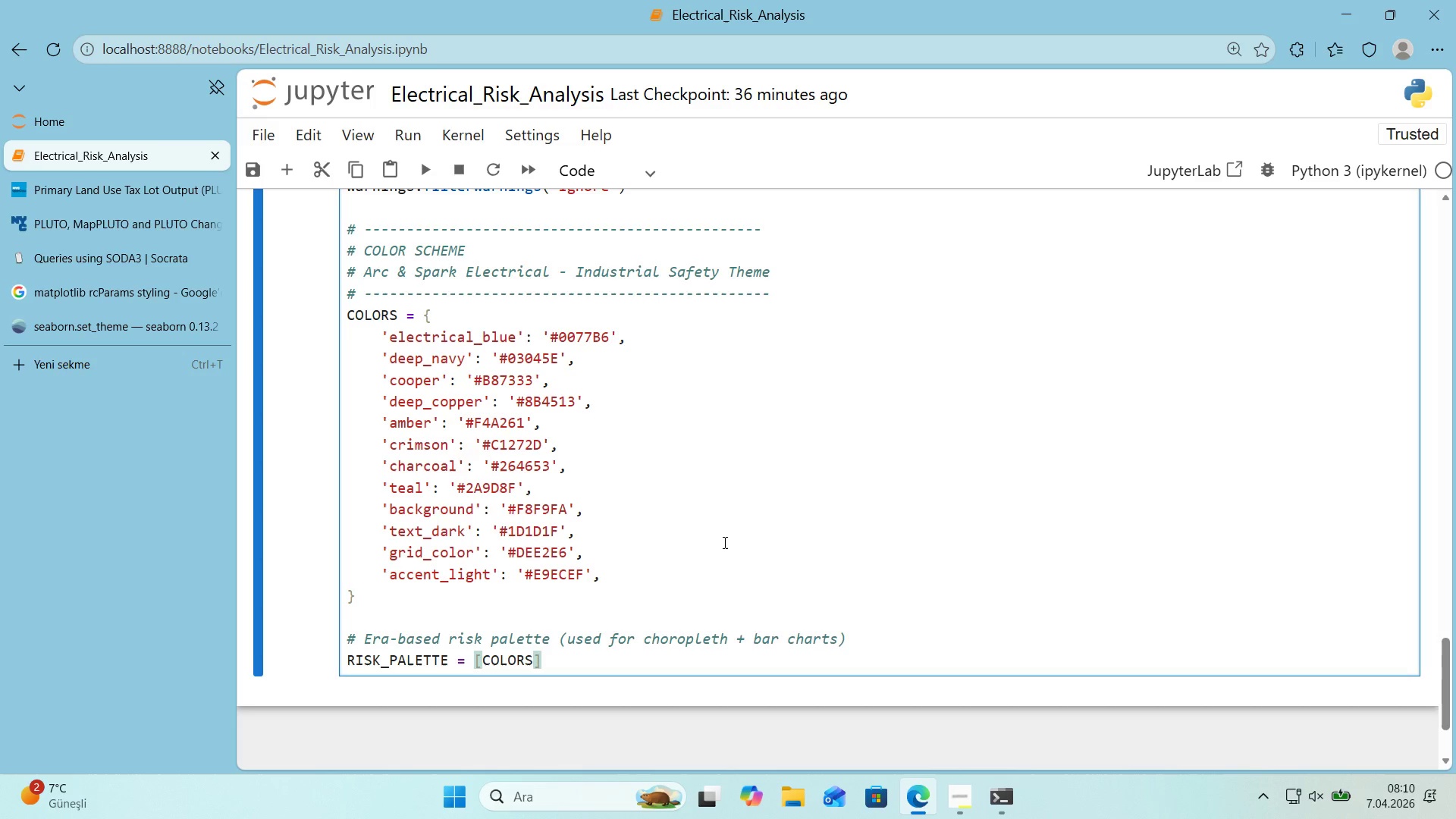 
key(Alt+Control+8)
 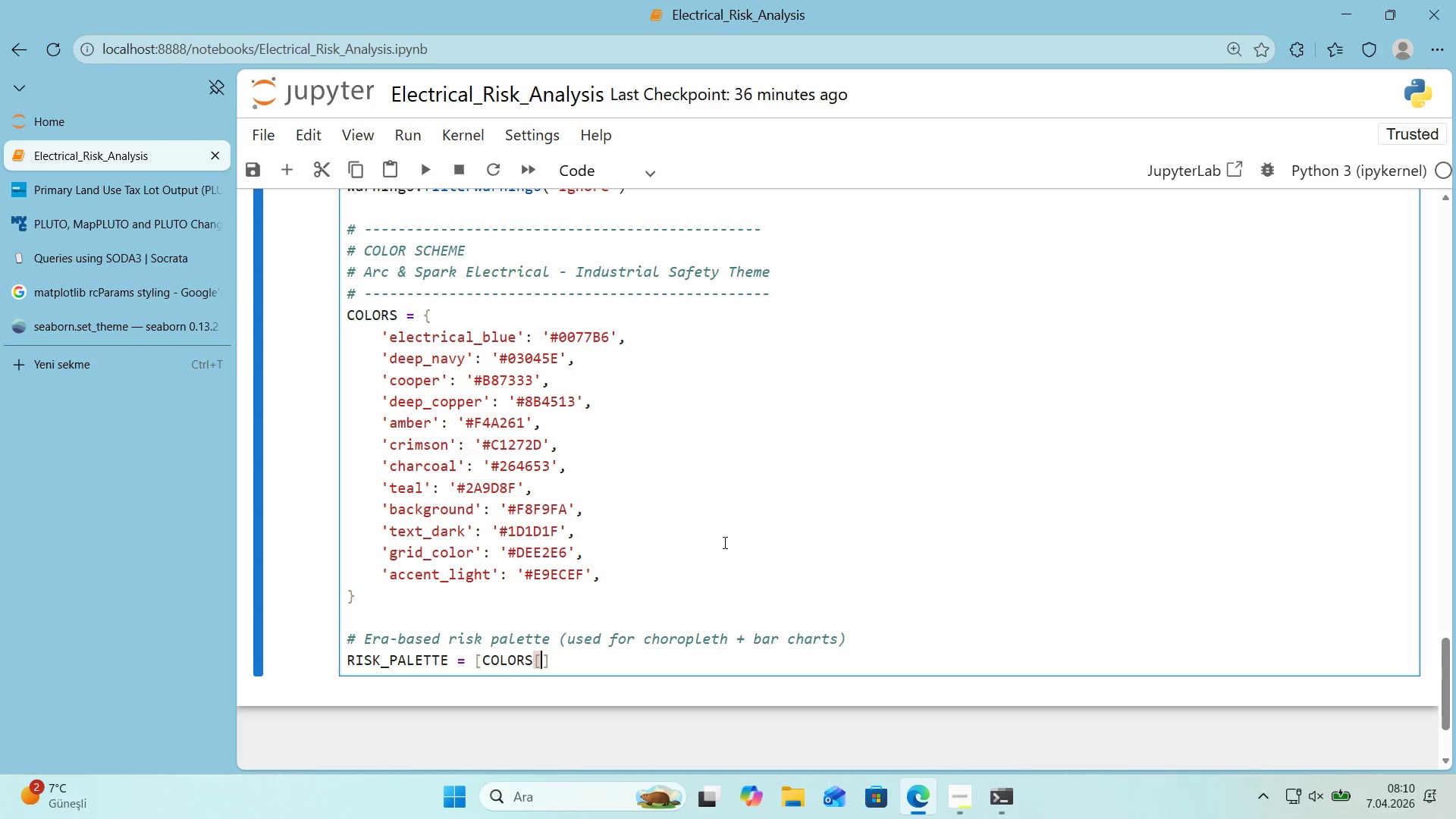 
key(Alt+Control+9)
 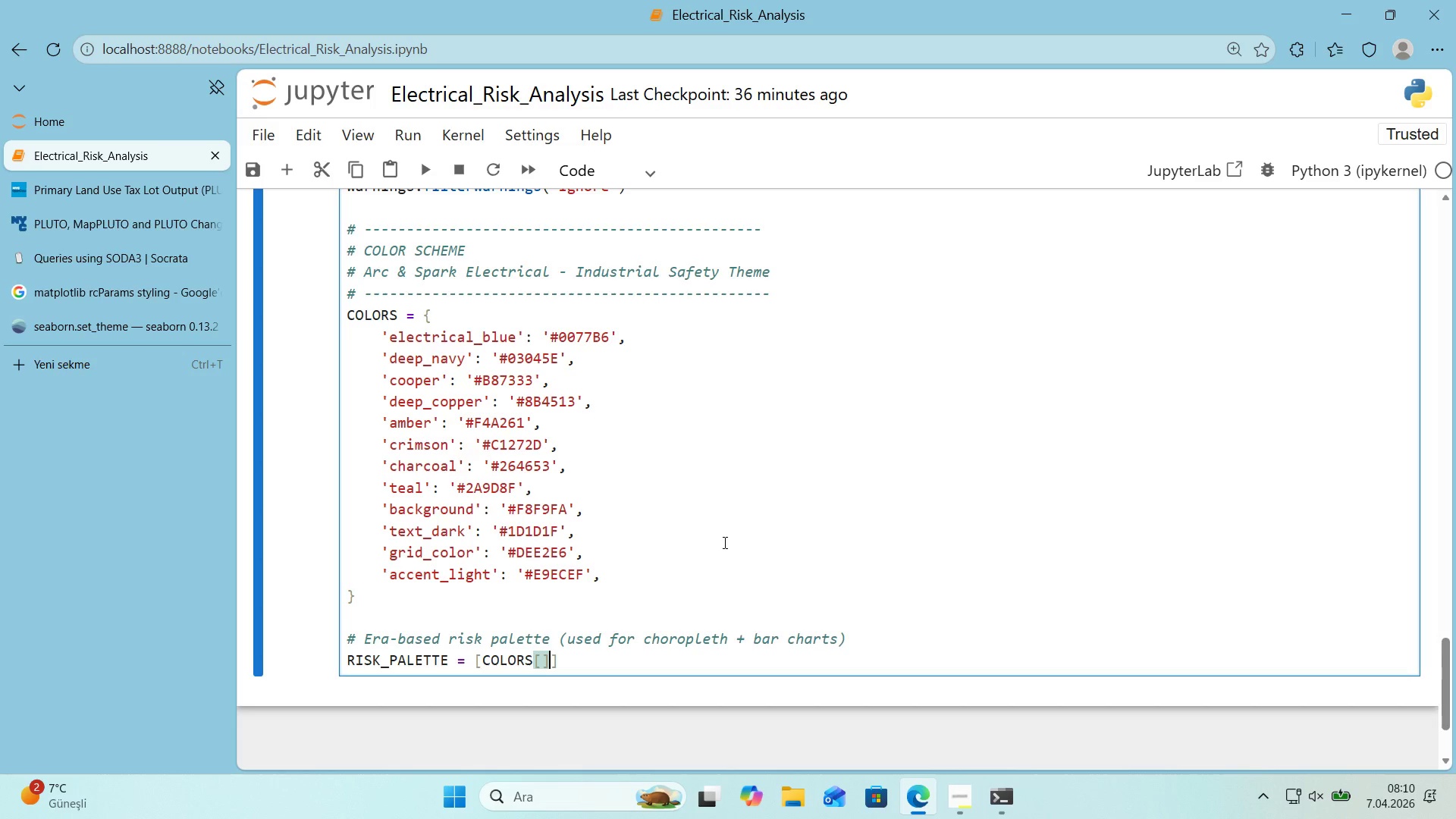 
key(ArrowLeft)
 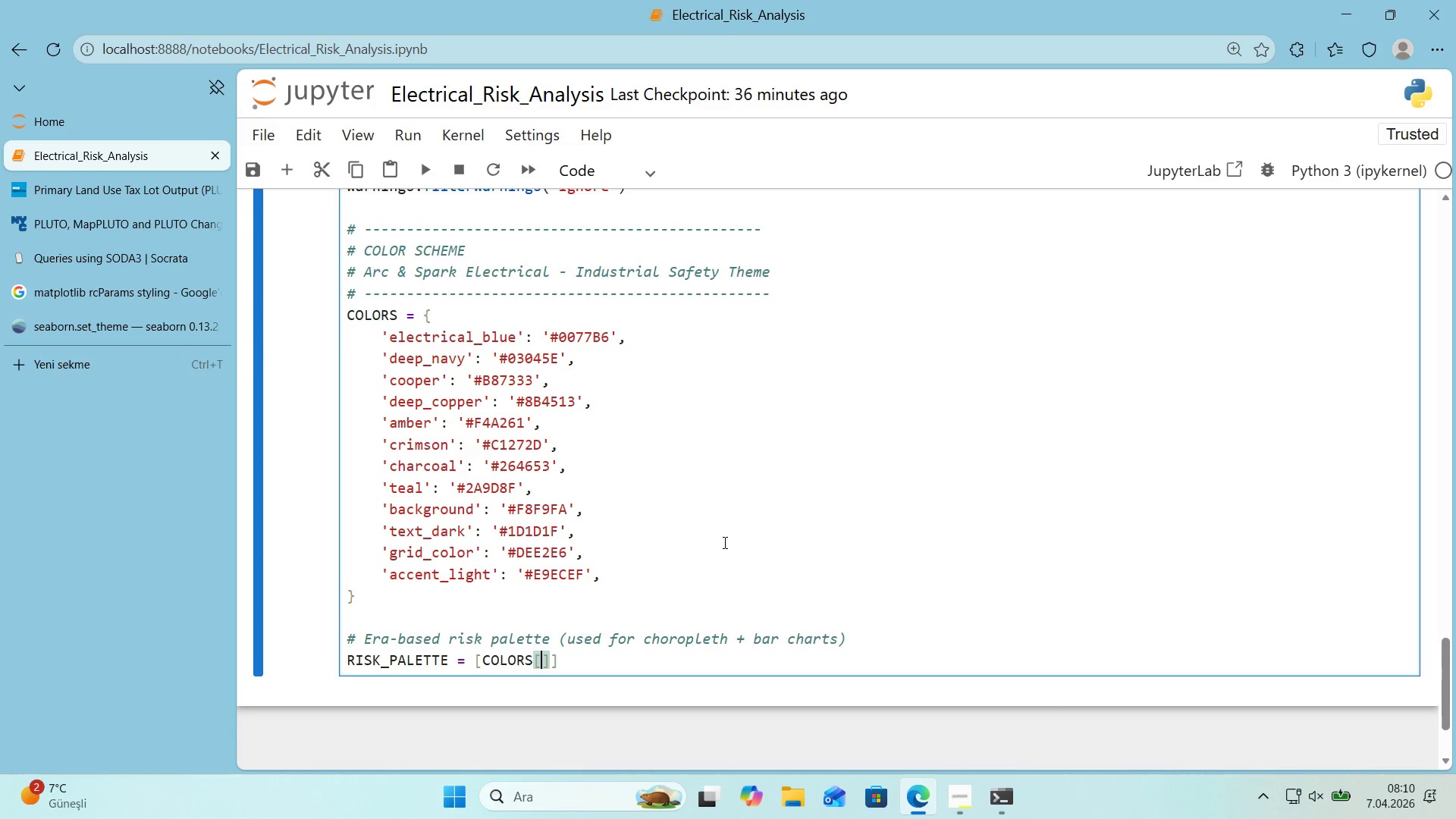 
type(@@)
 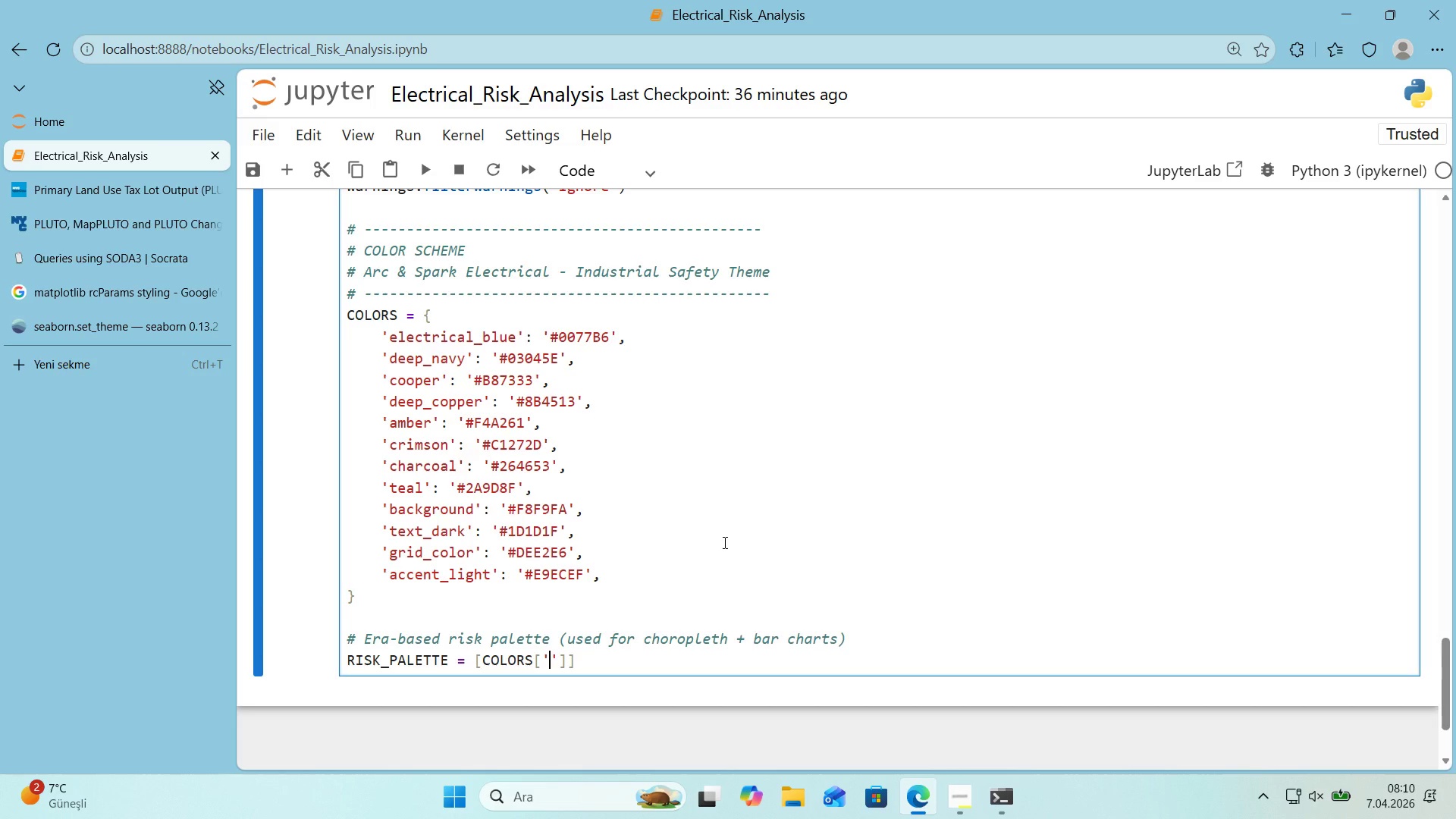 
 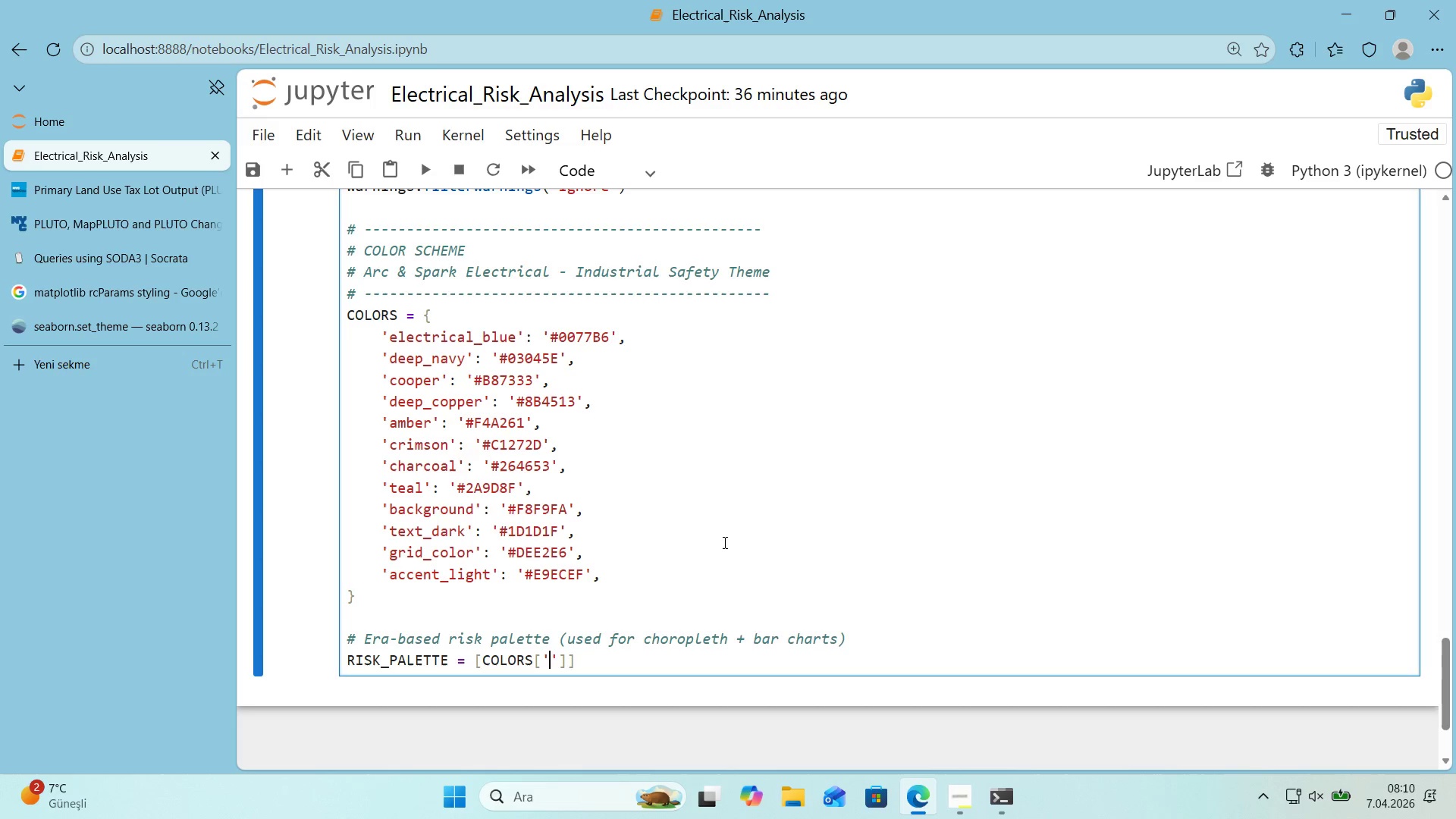 
key(ArrowLeft)
 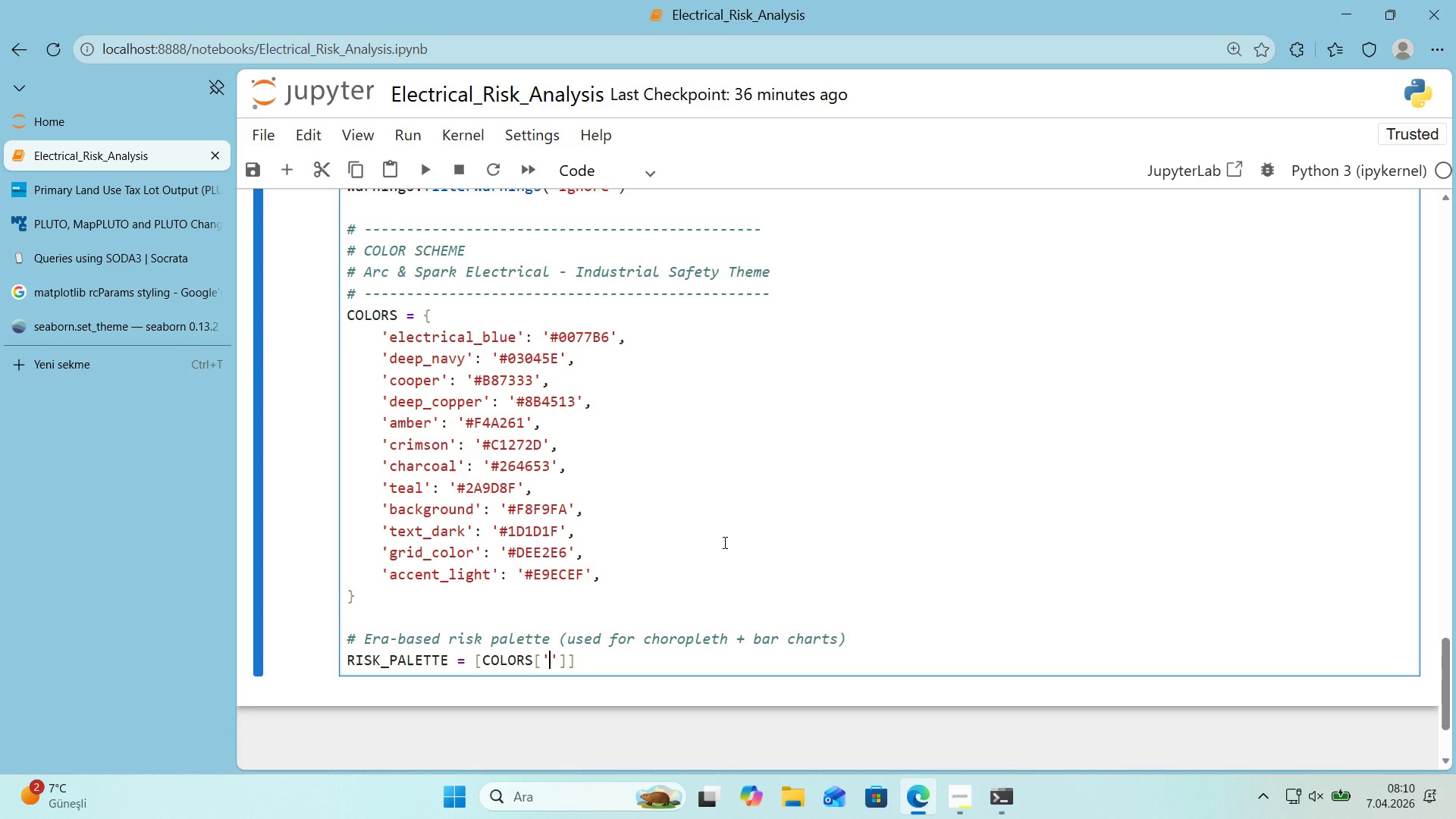 
type(teal)
 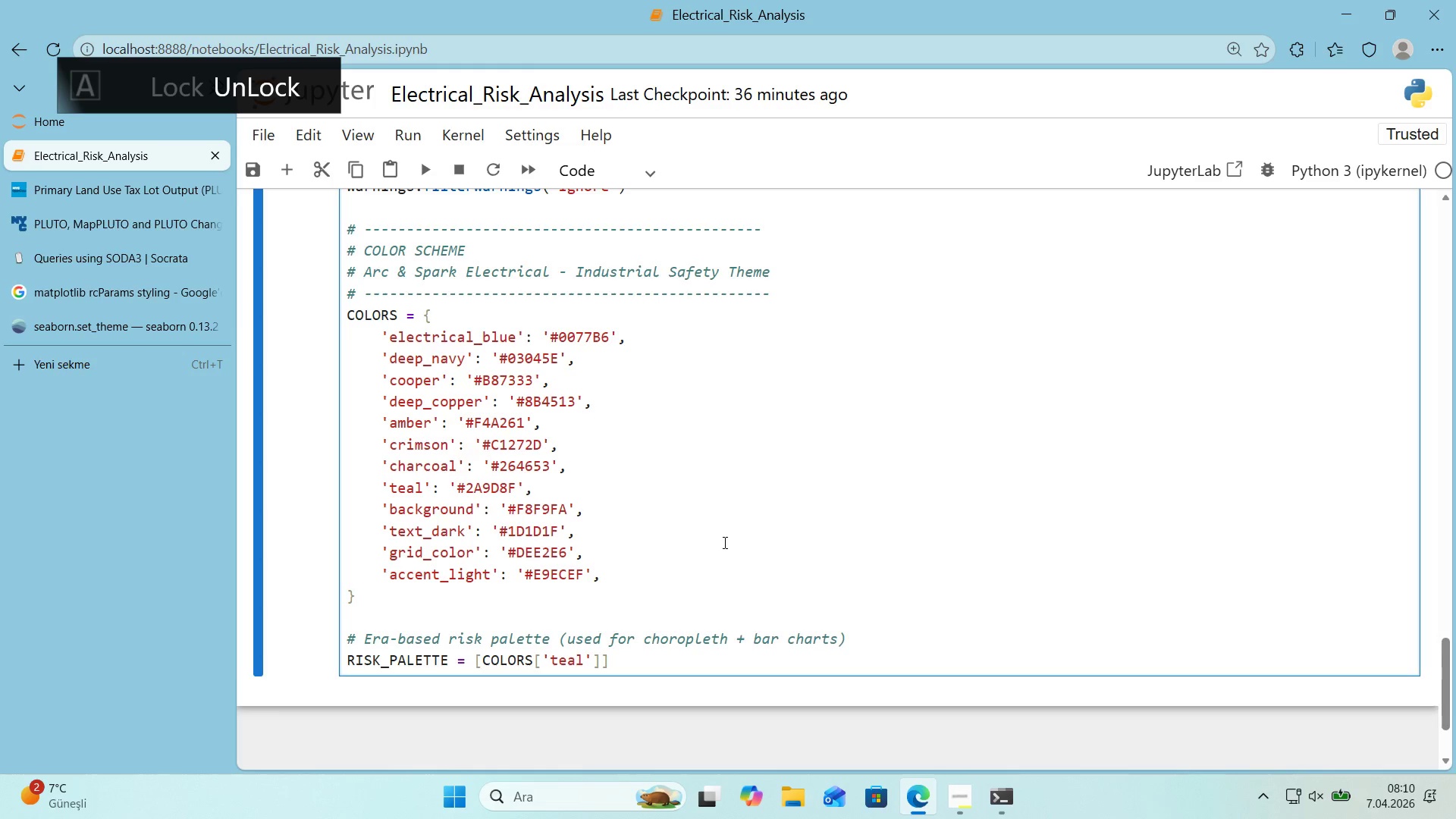 
key(ArrowRight)
 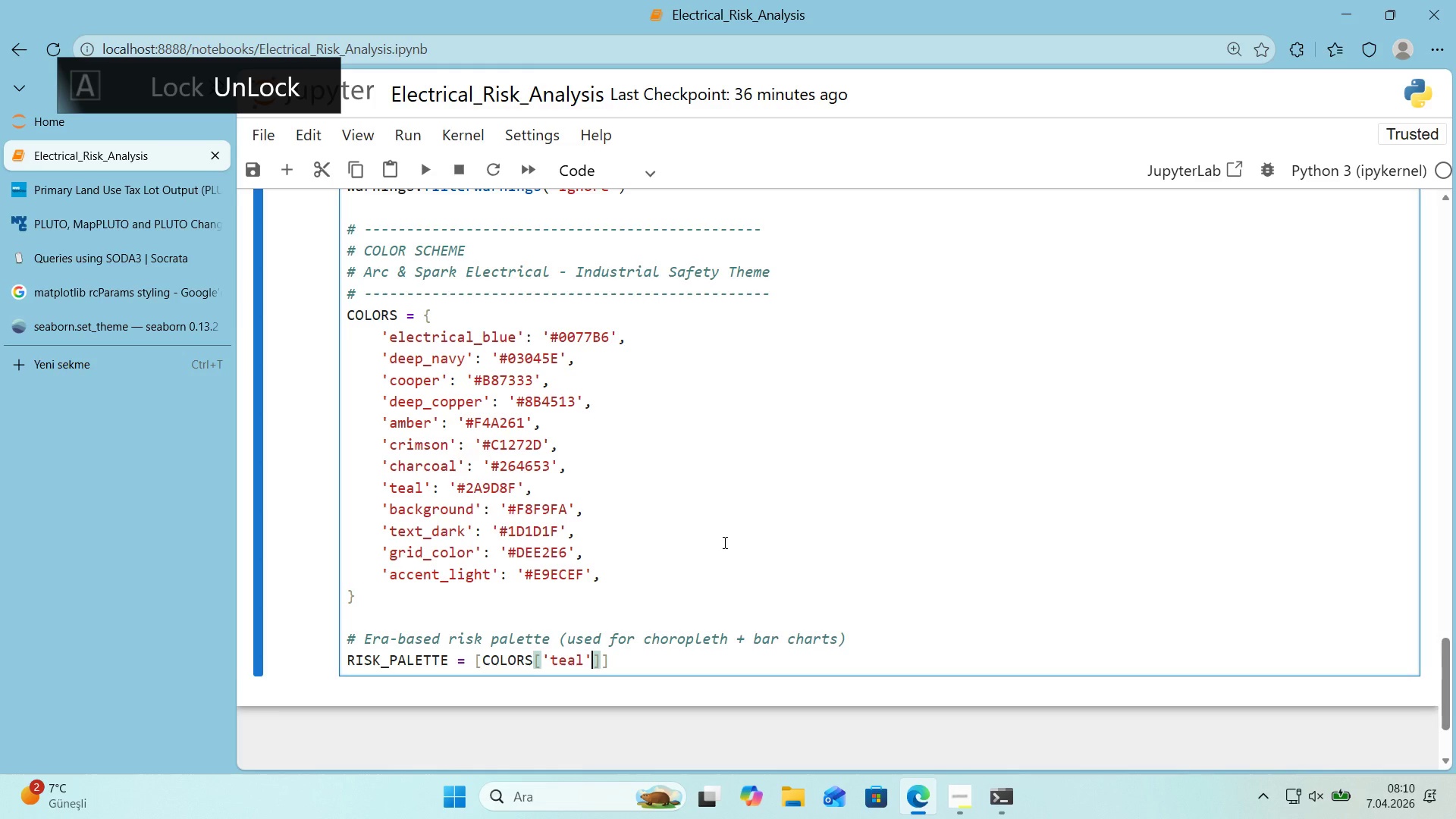 
key(ArrowRight)
 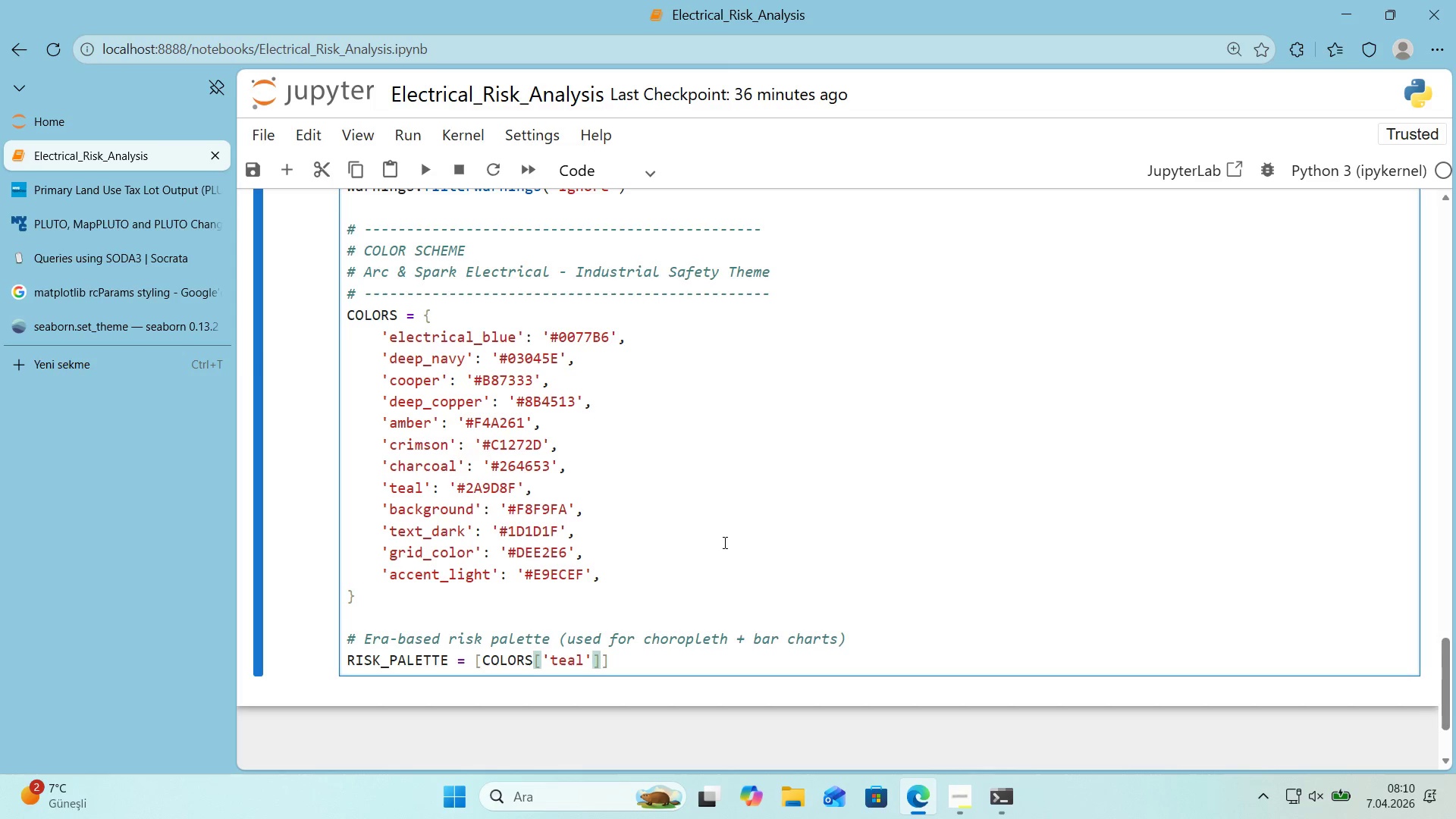 
type(, COLORS)
 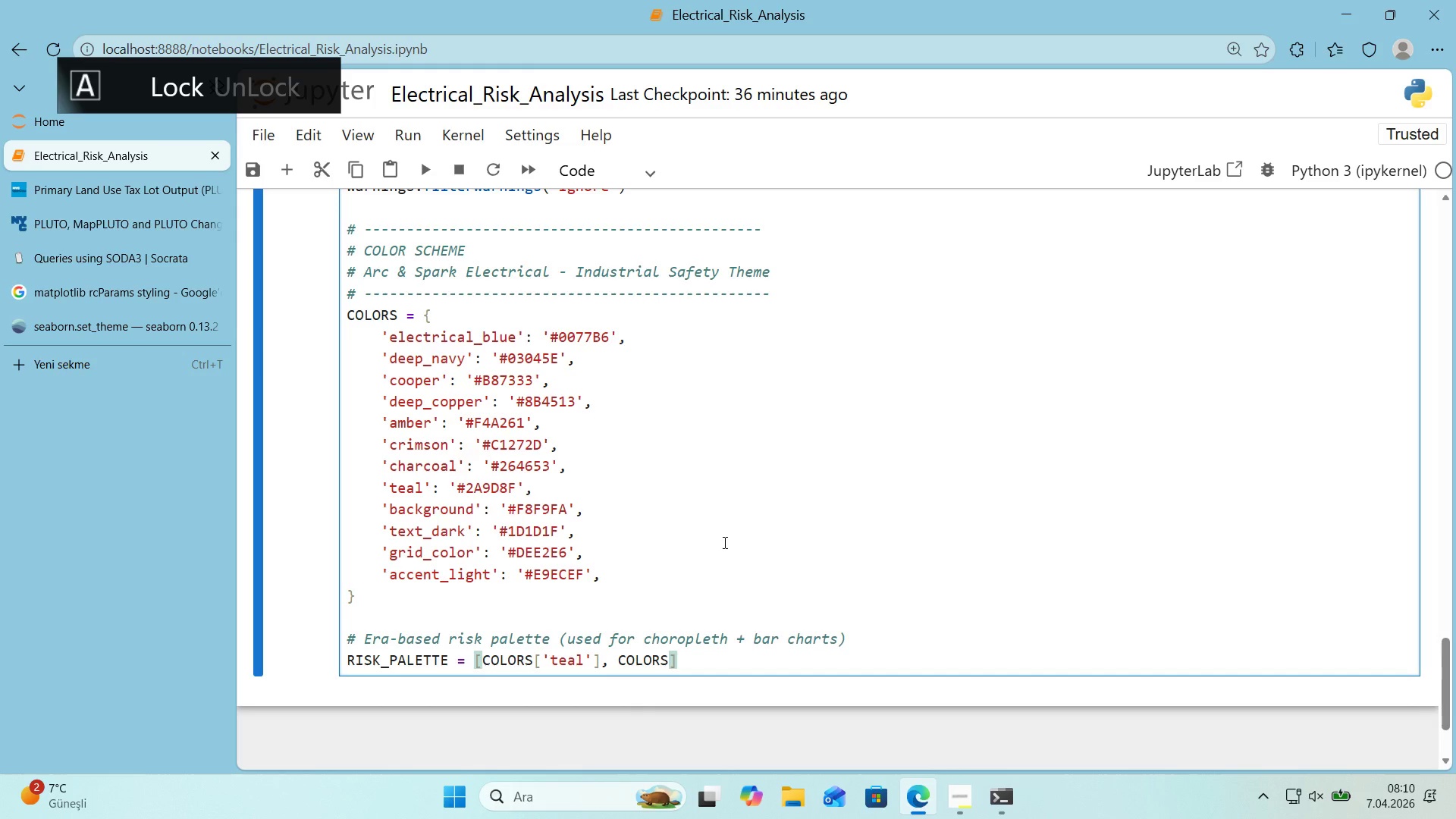 
key(Alt+Control+8)
 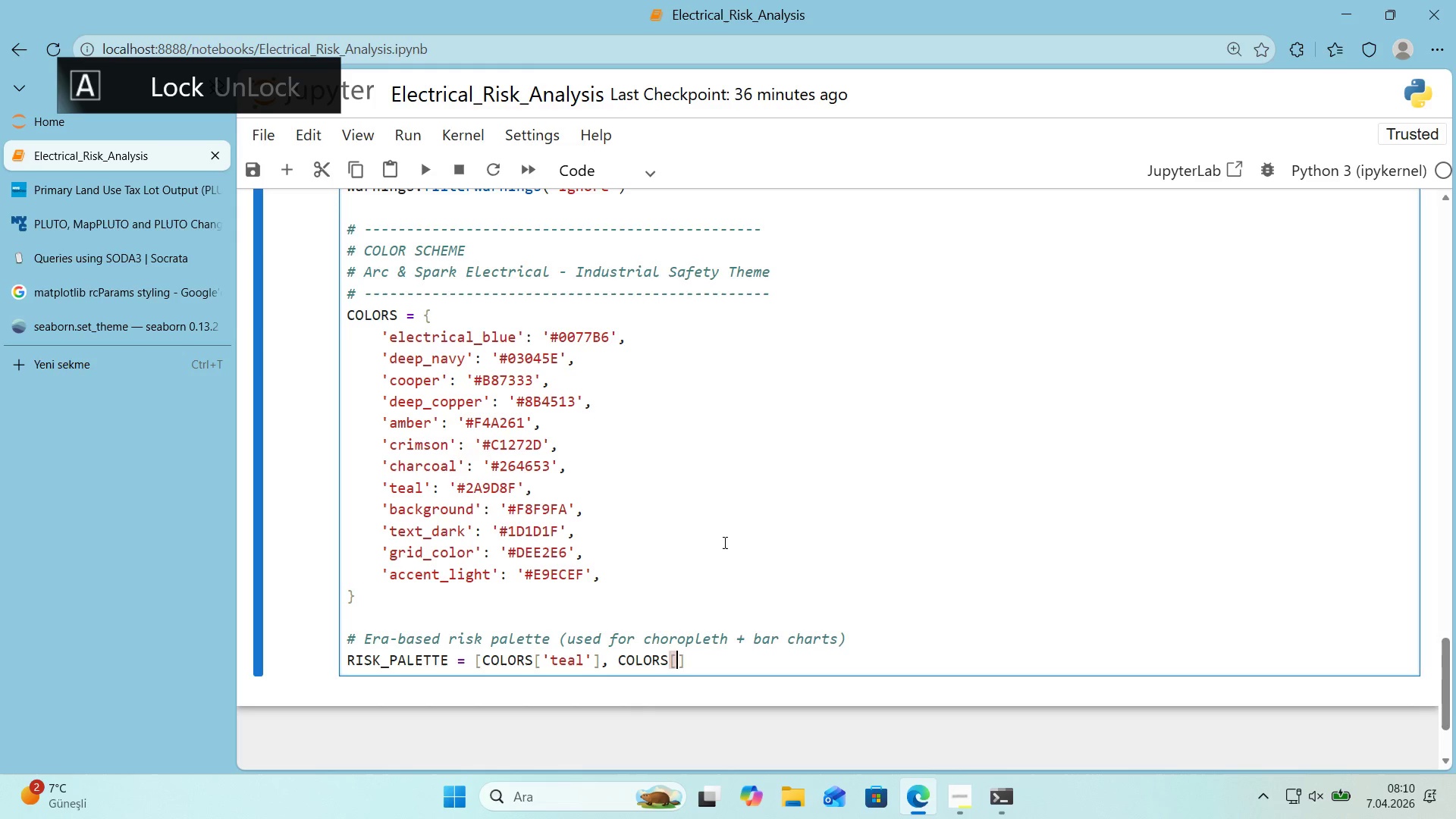 
key(Alt+Control+9)
 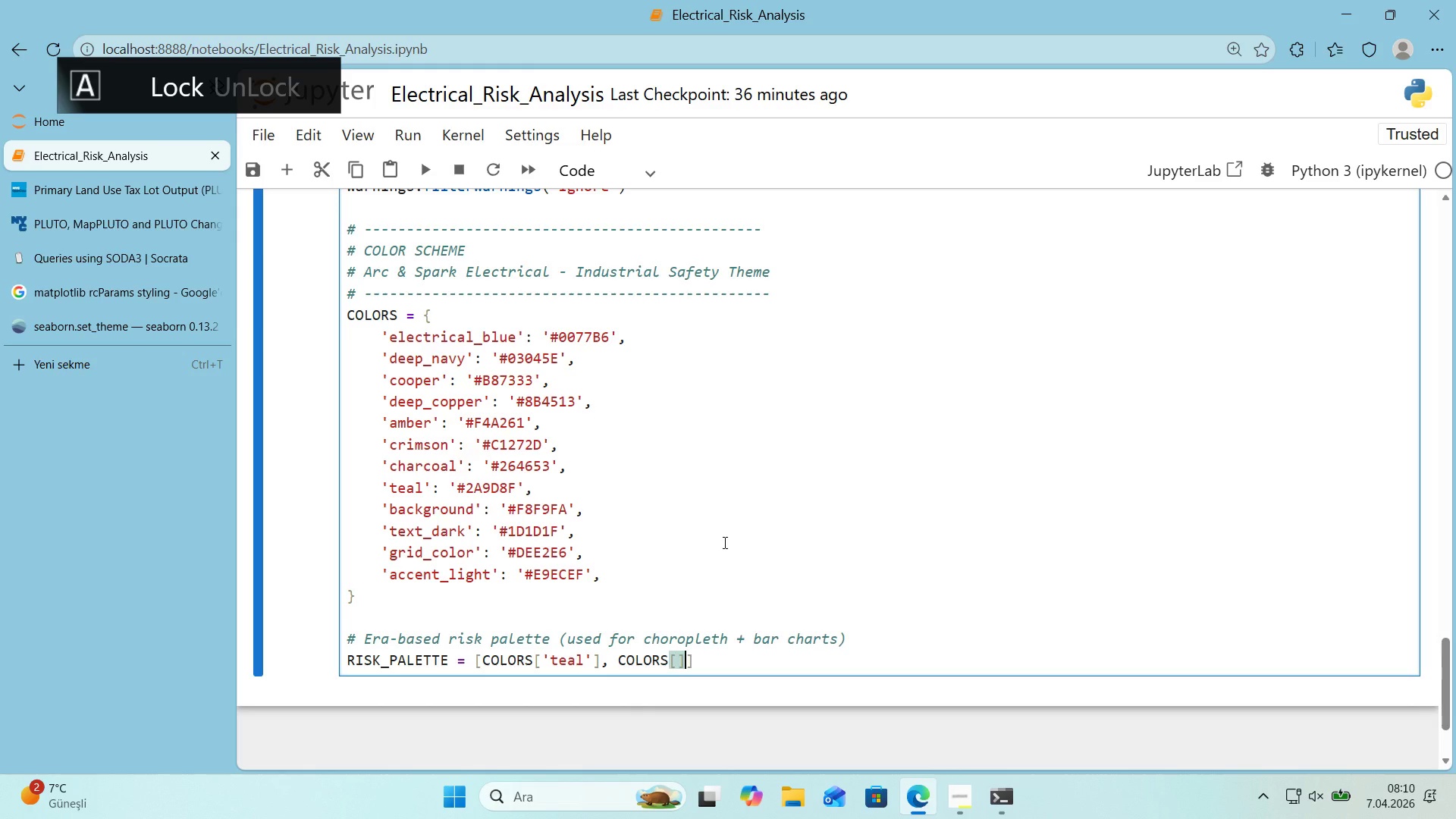 
key(ArrowLeft)
 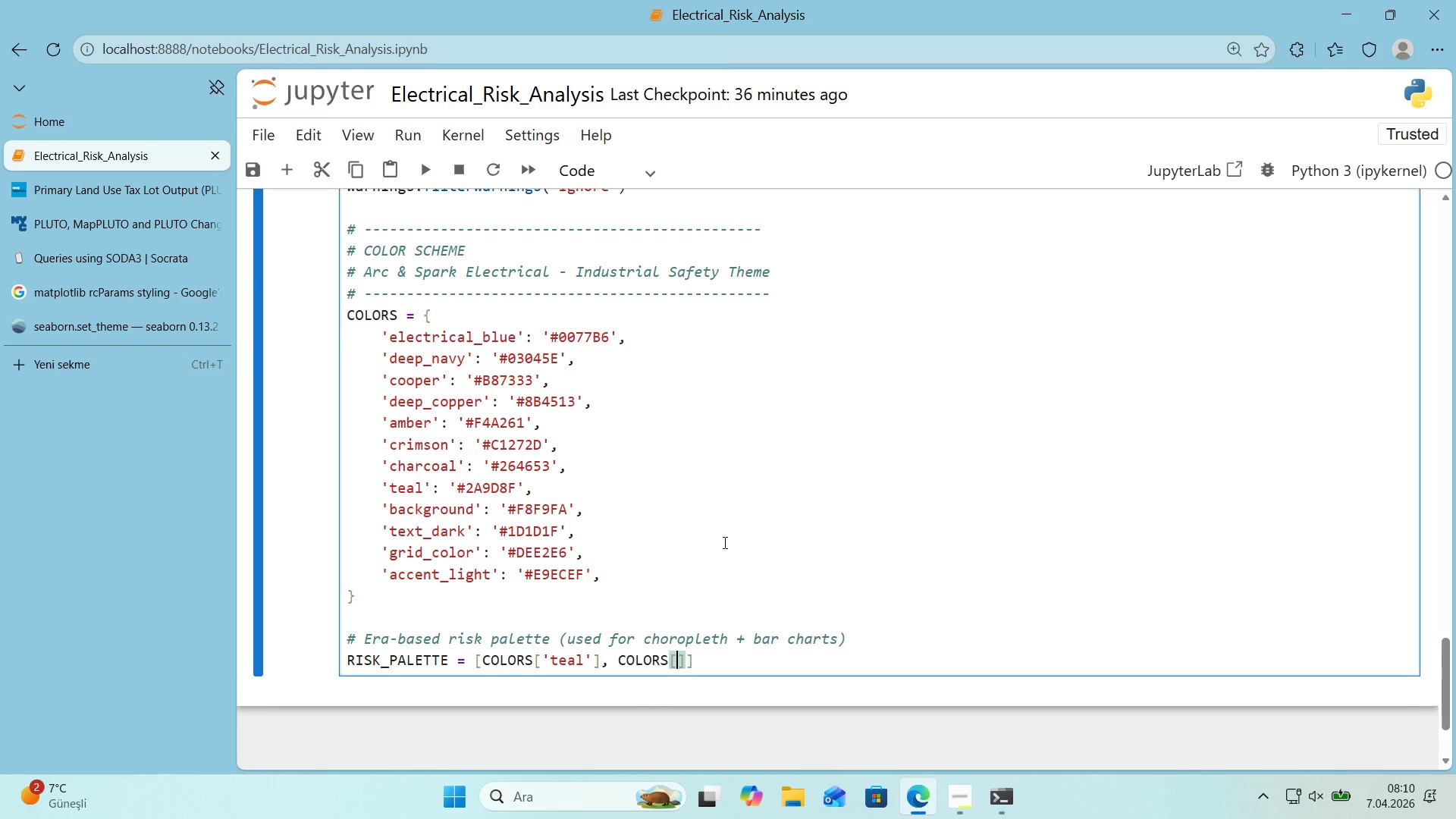 
type(@@)
 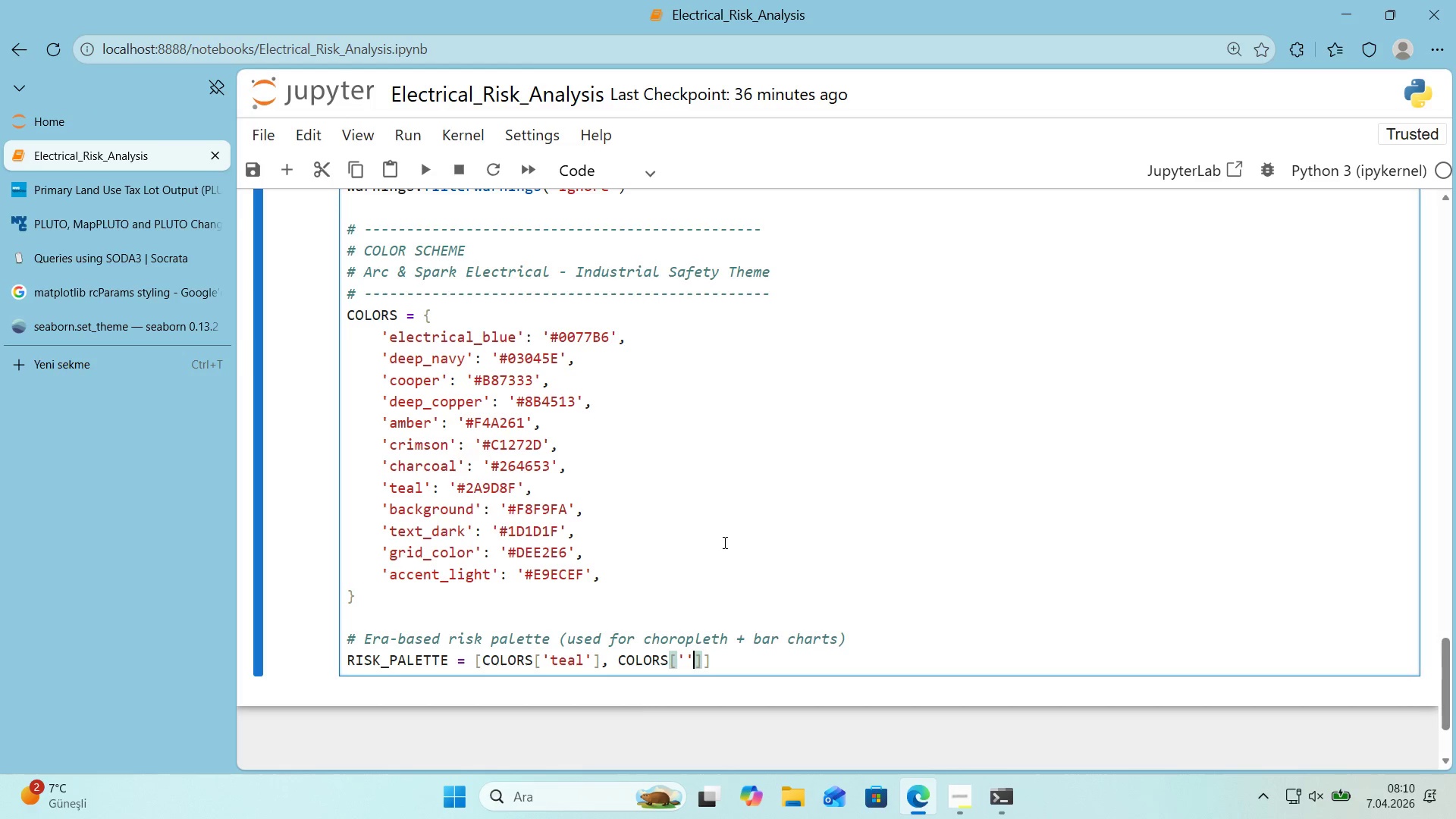 
key(ArrowLeft)
 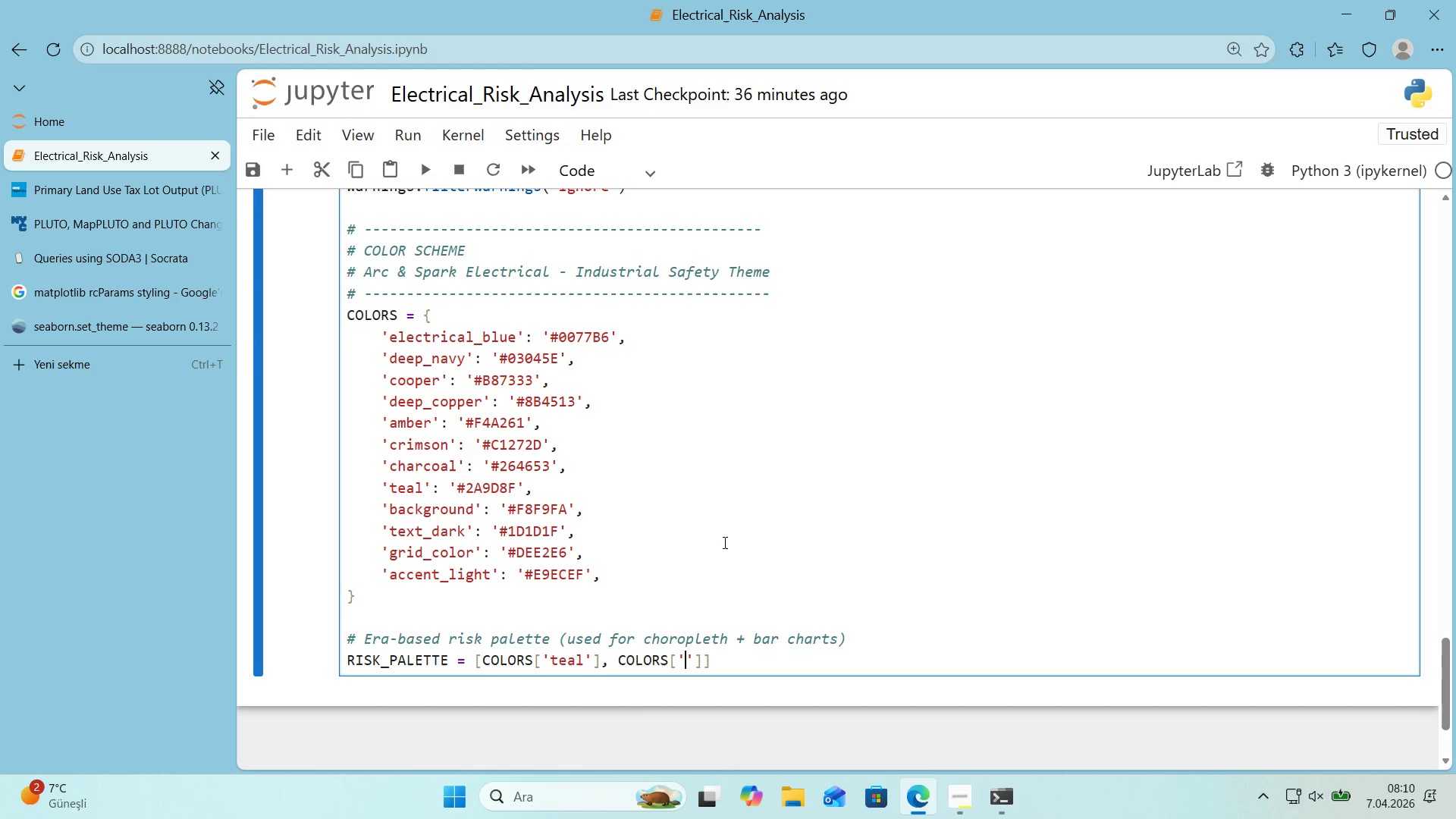 
type(electr'c_blue)
 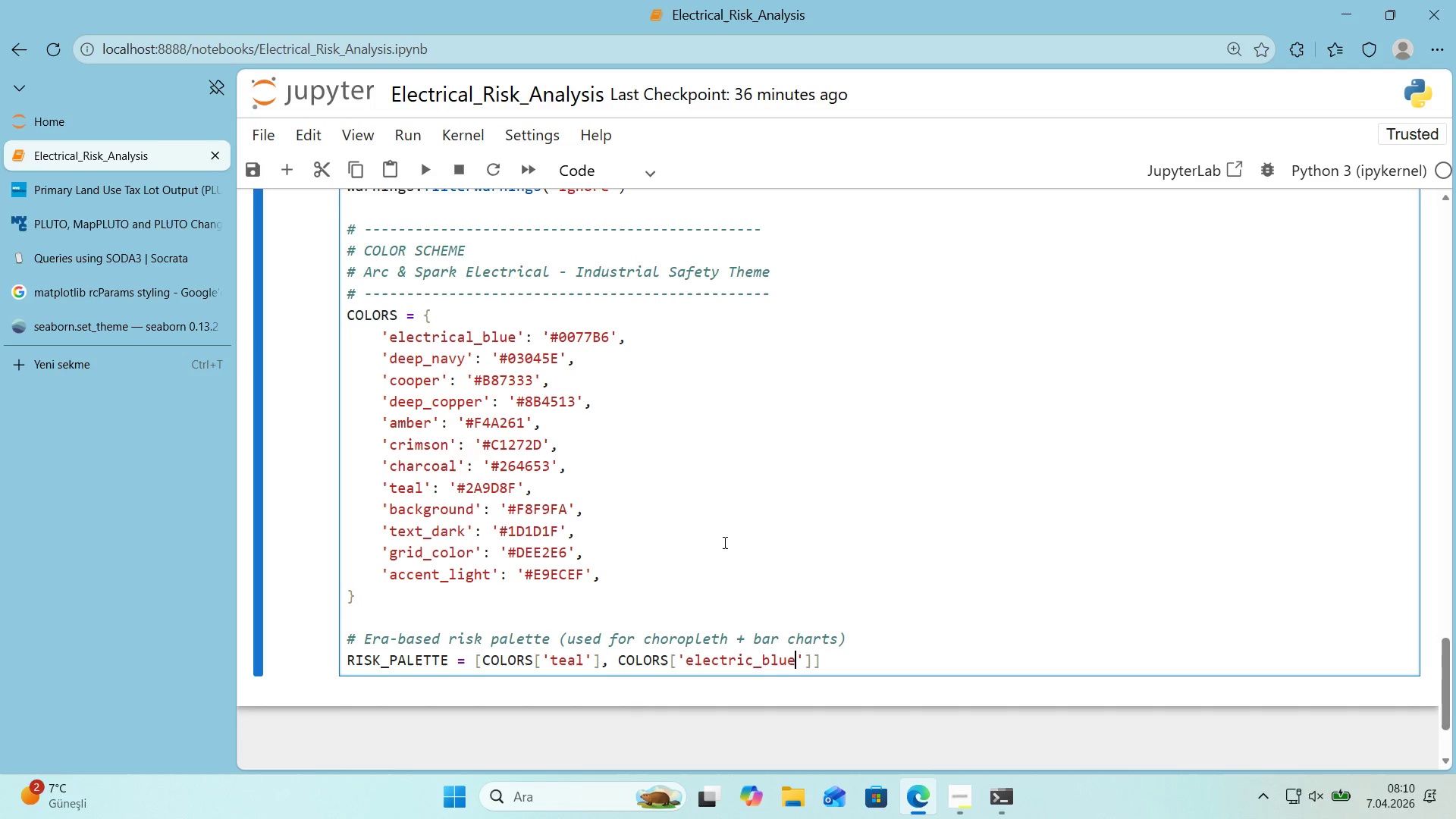 
key(ArrowRight)
 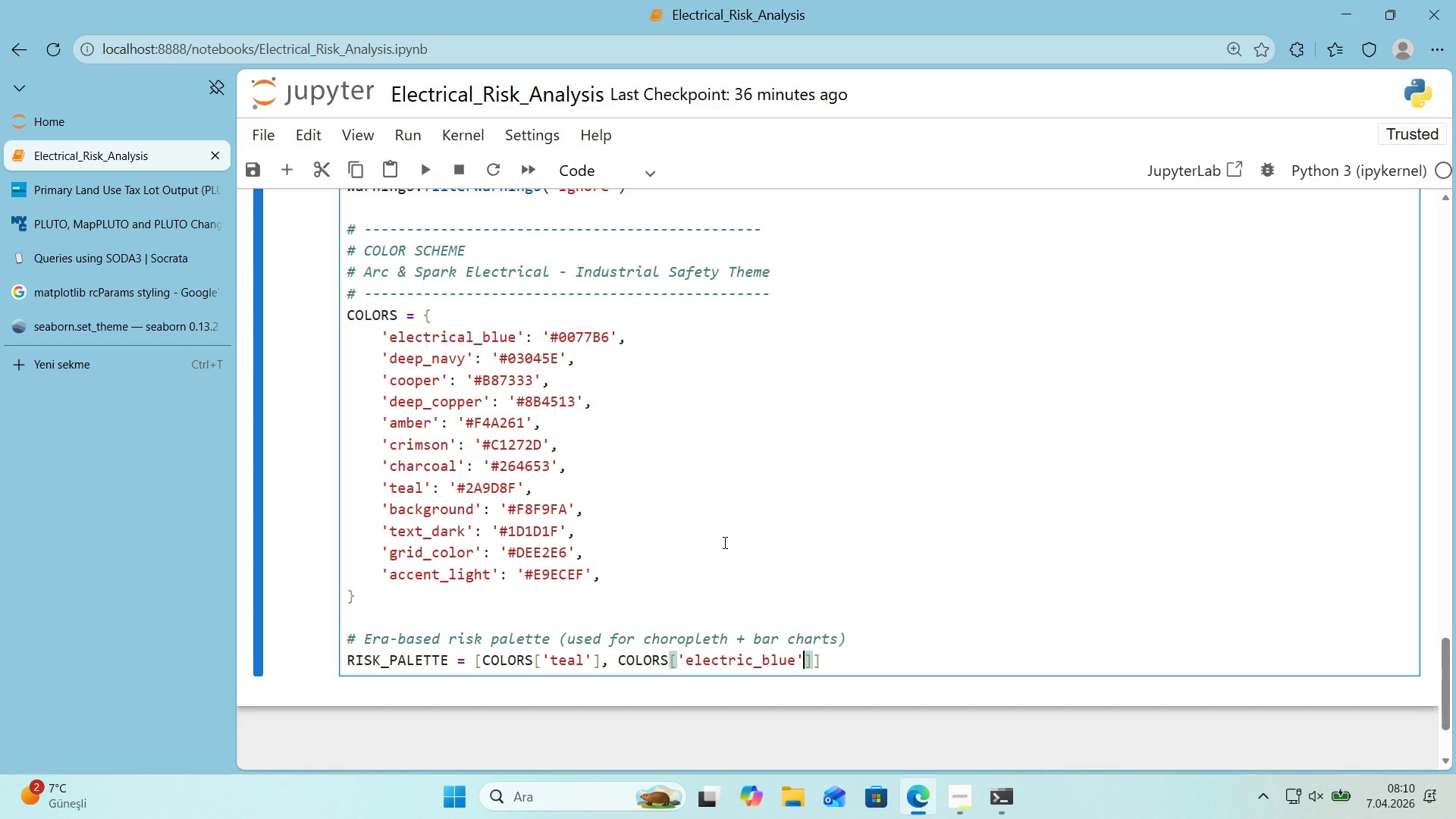 
key(ArrowRight)
 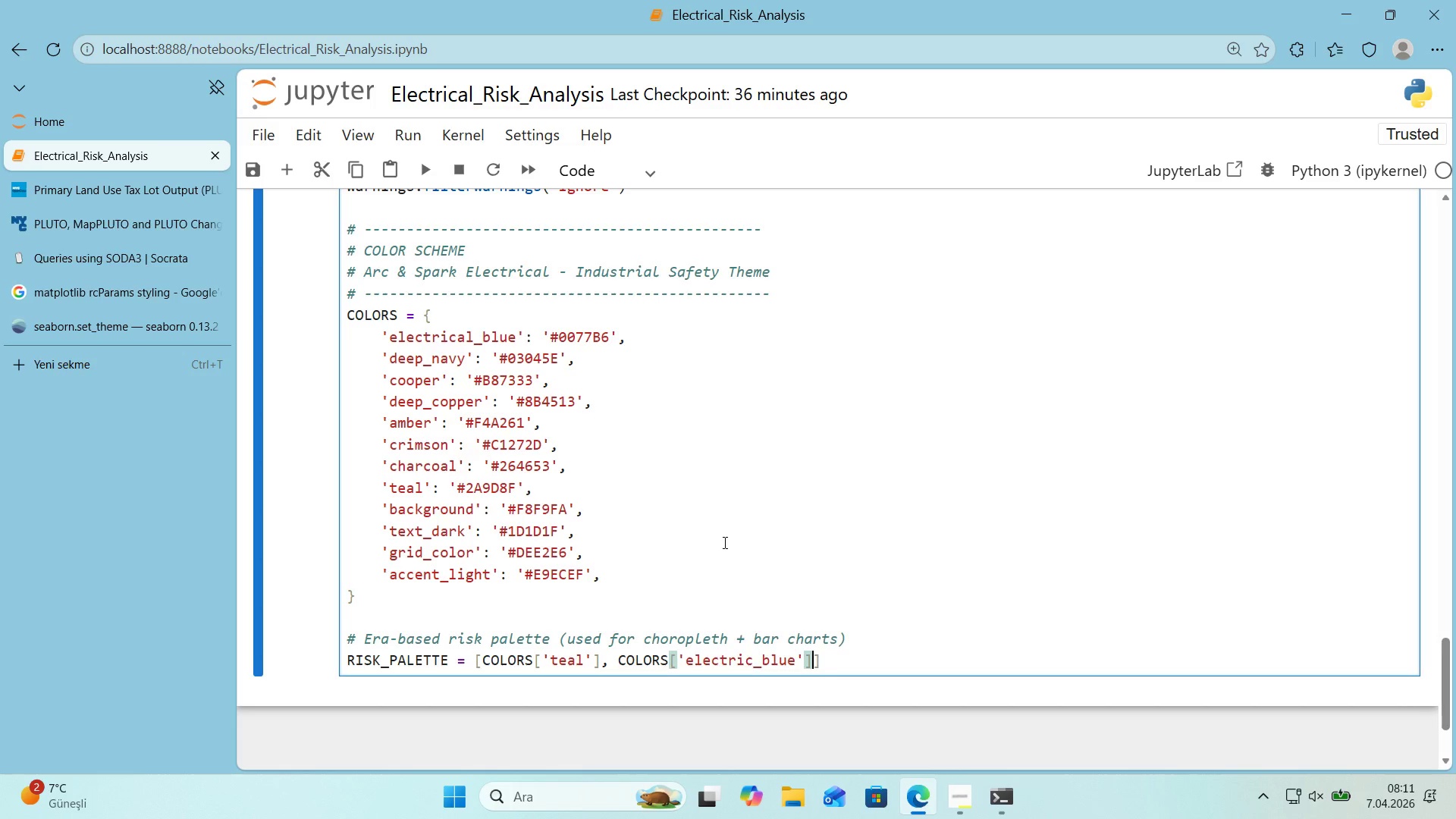 
key(Comma)
 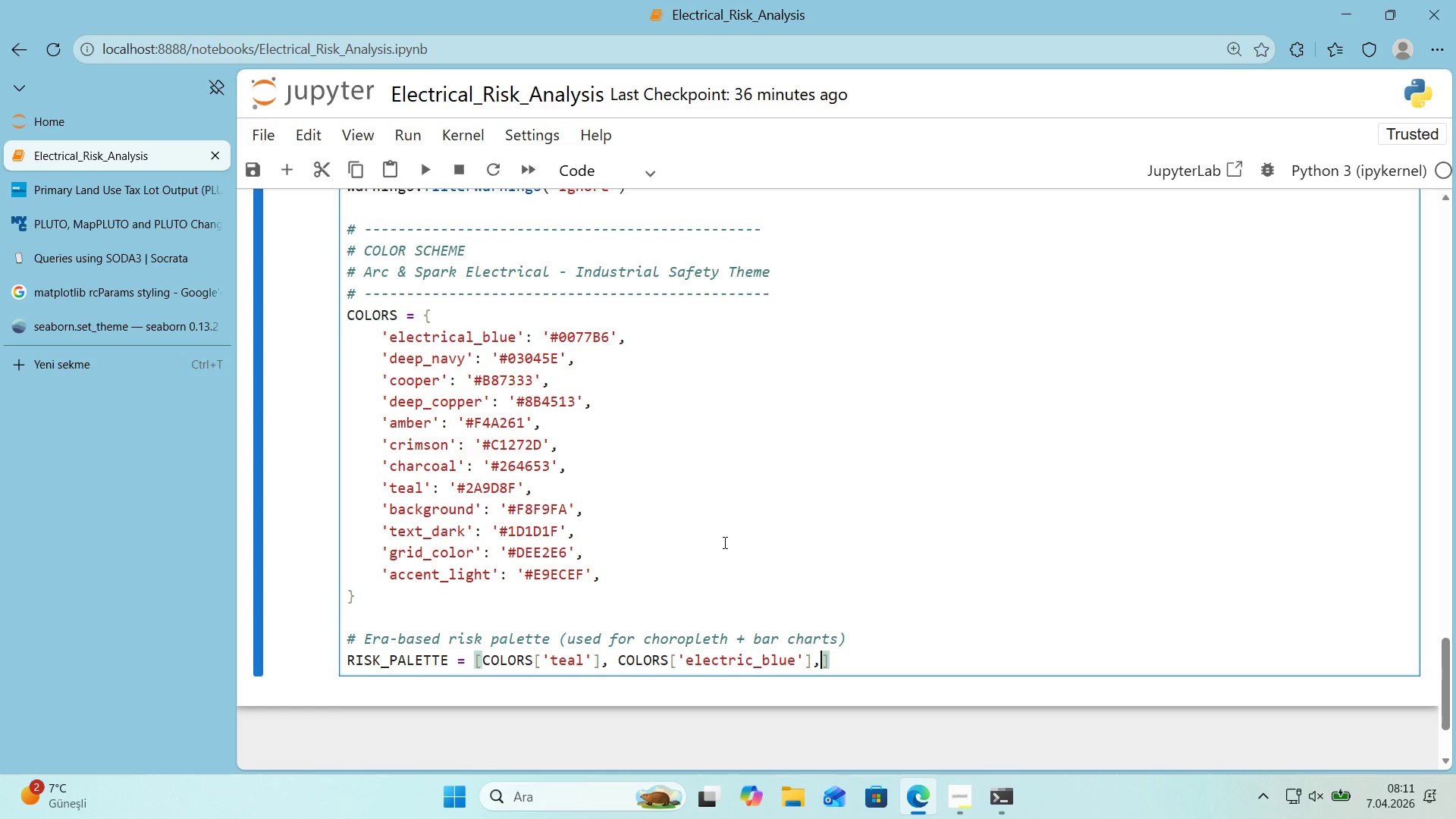 
key(Enter)
 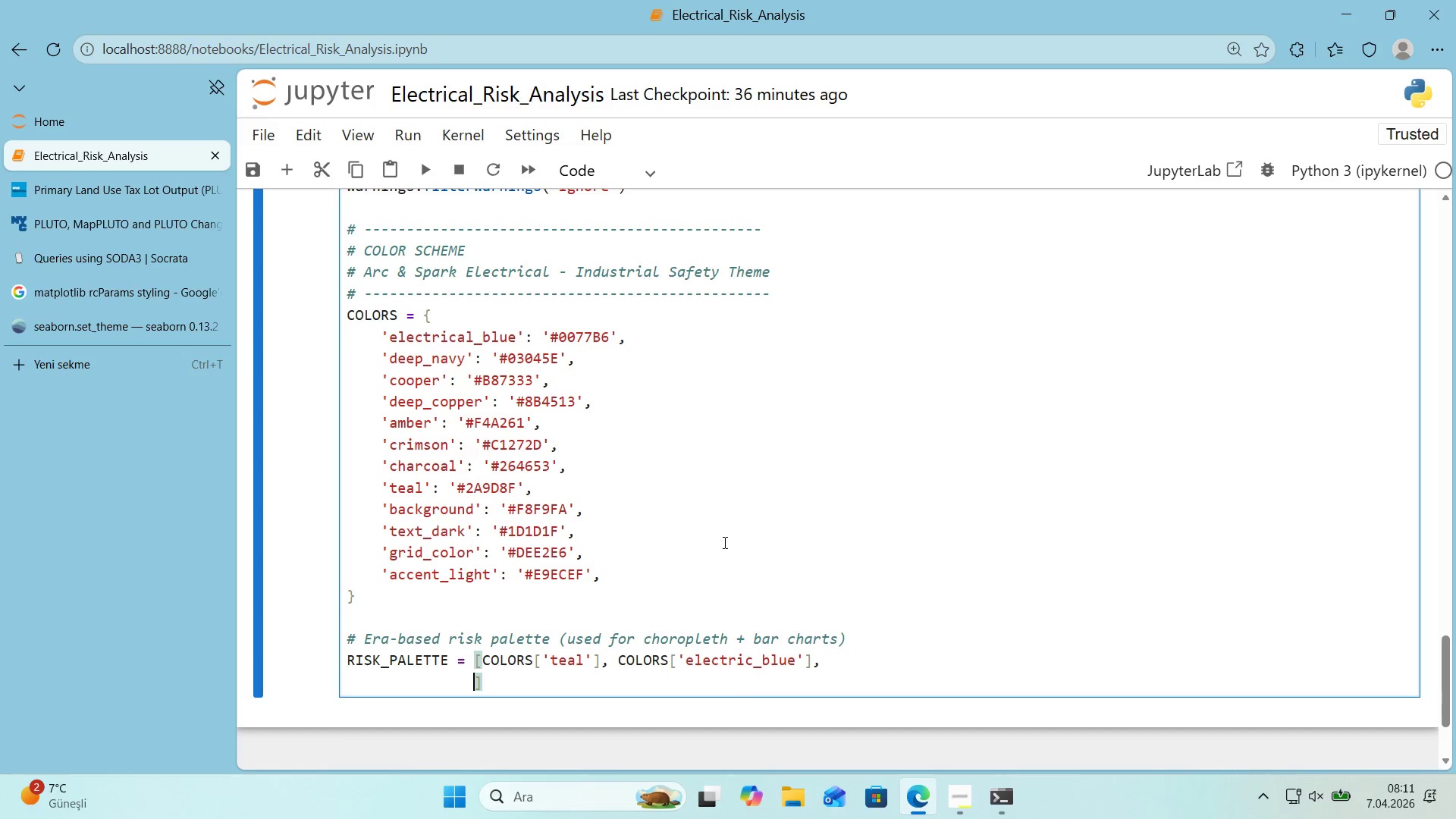 
type(COLORS)
 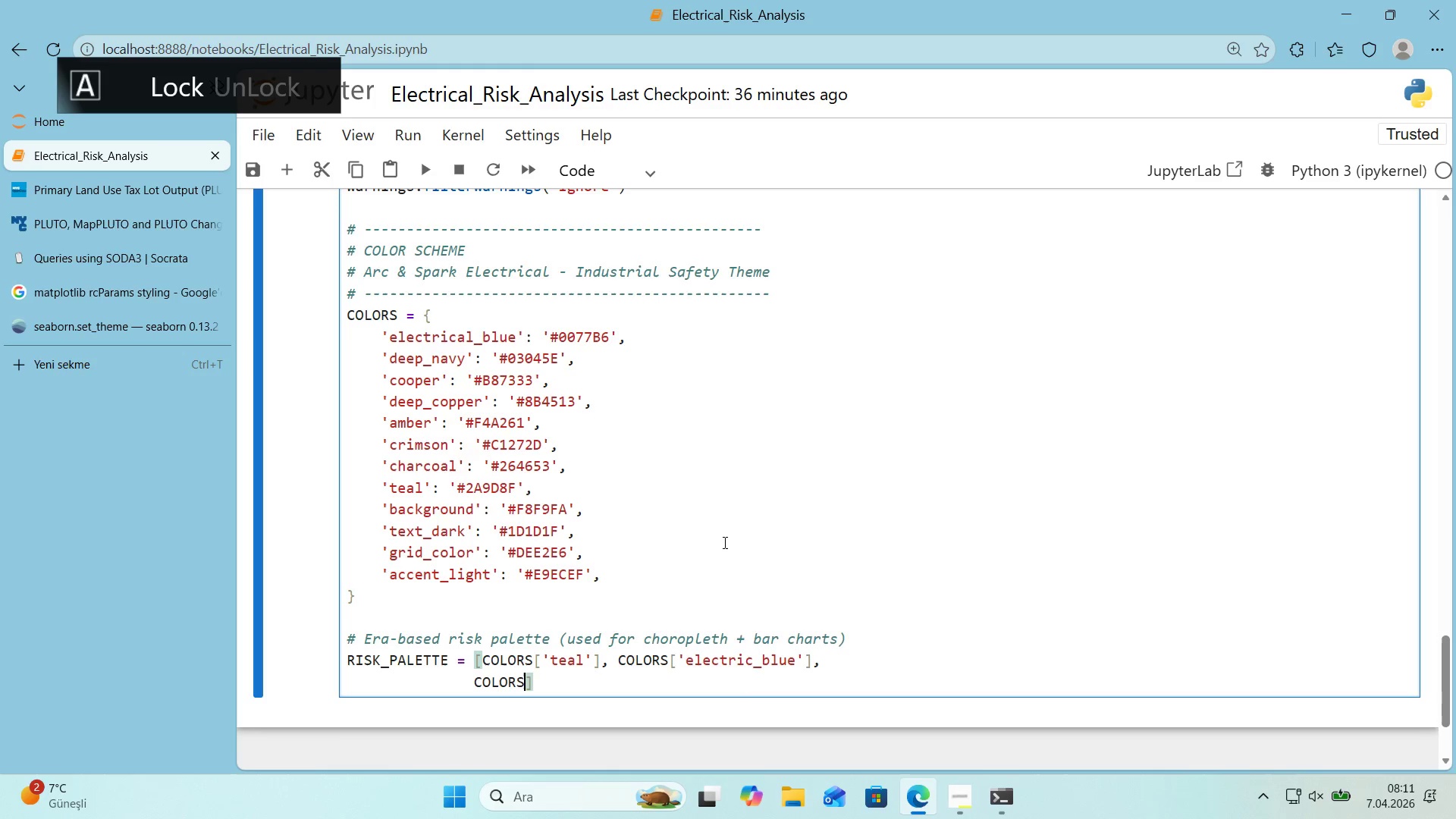 
key(Alt+Control+8)
 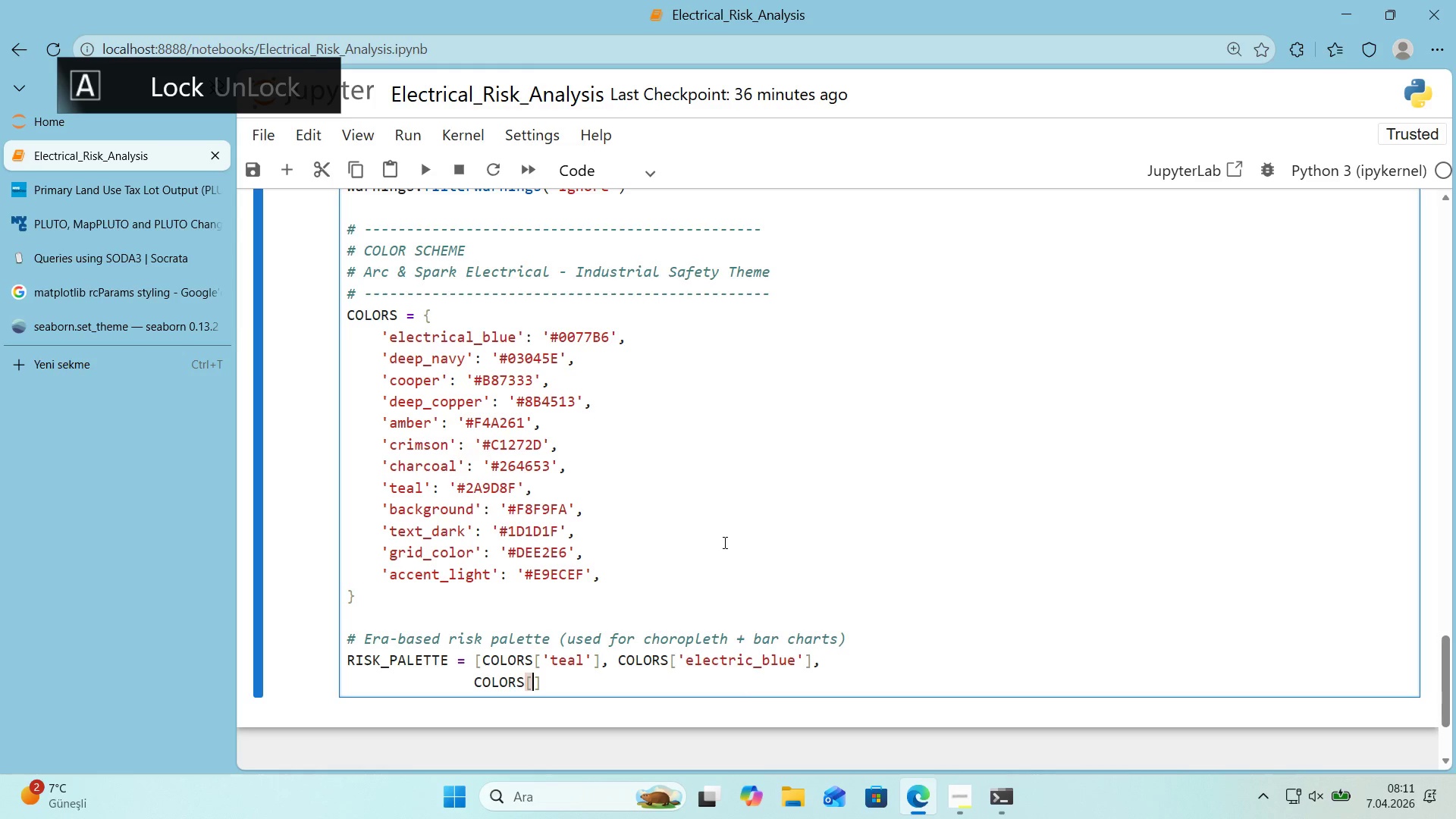 
key(Alt+Control+9)
 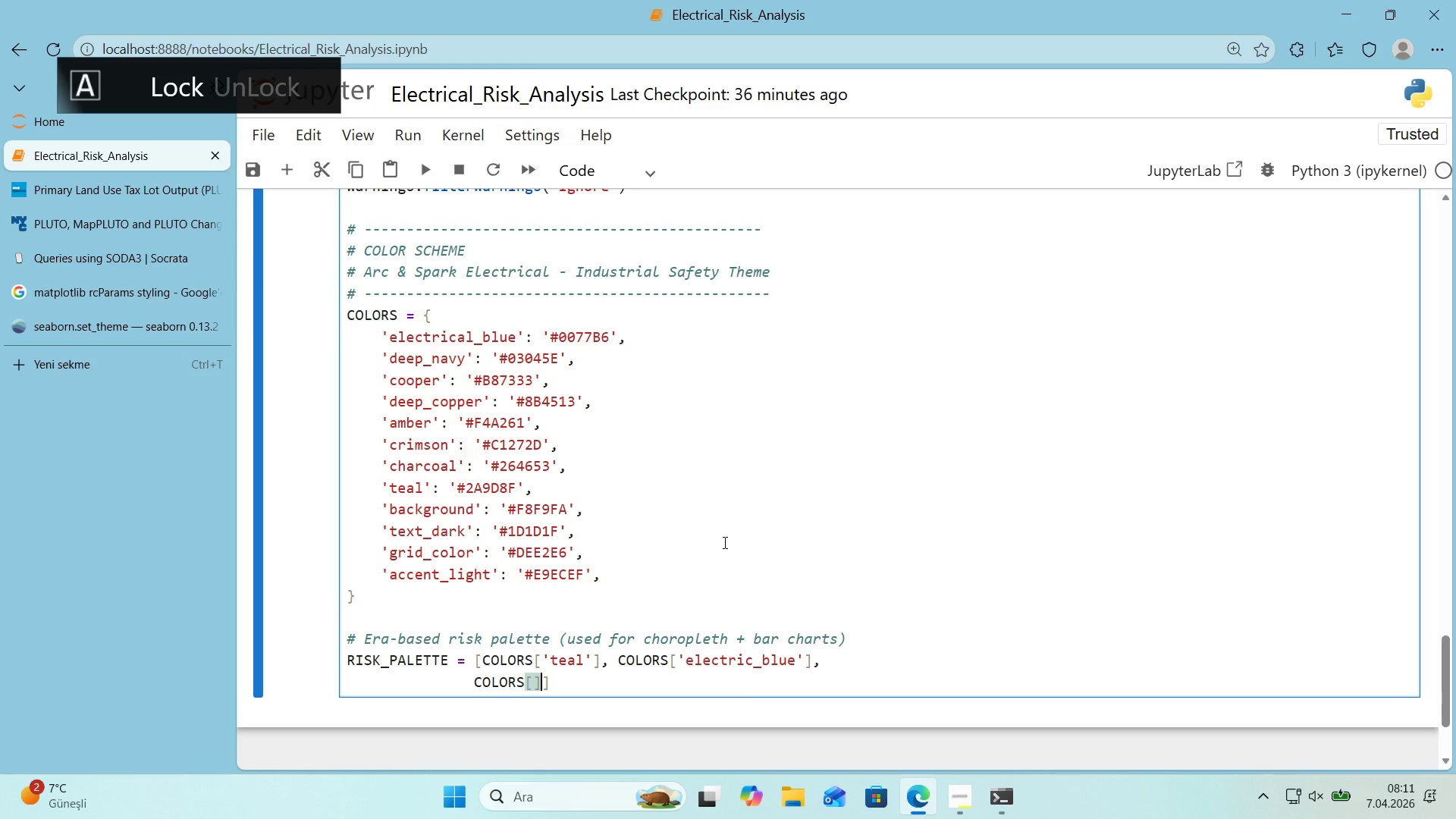 
key(ArrowLeft)
 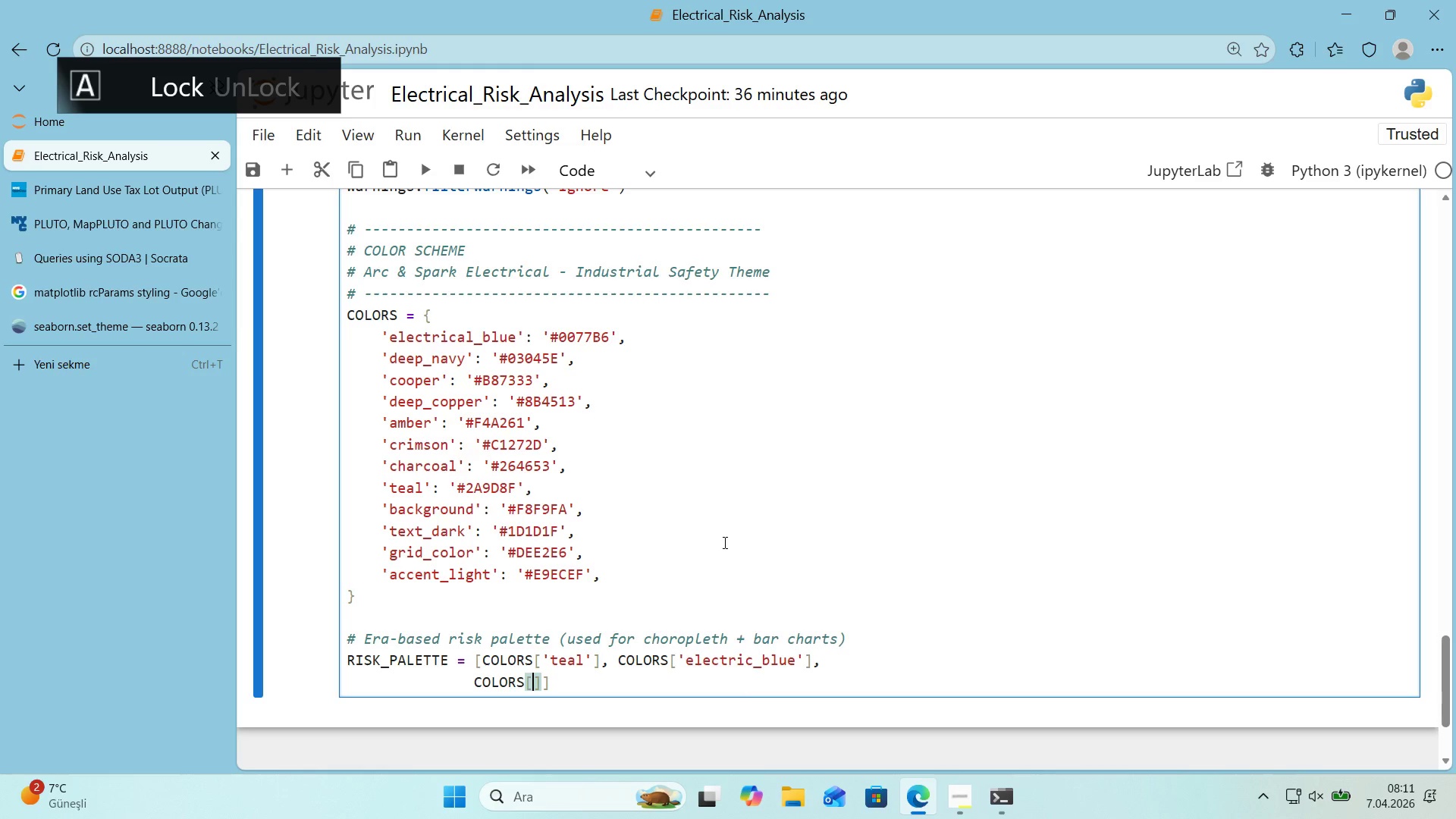 
type(@@)
 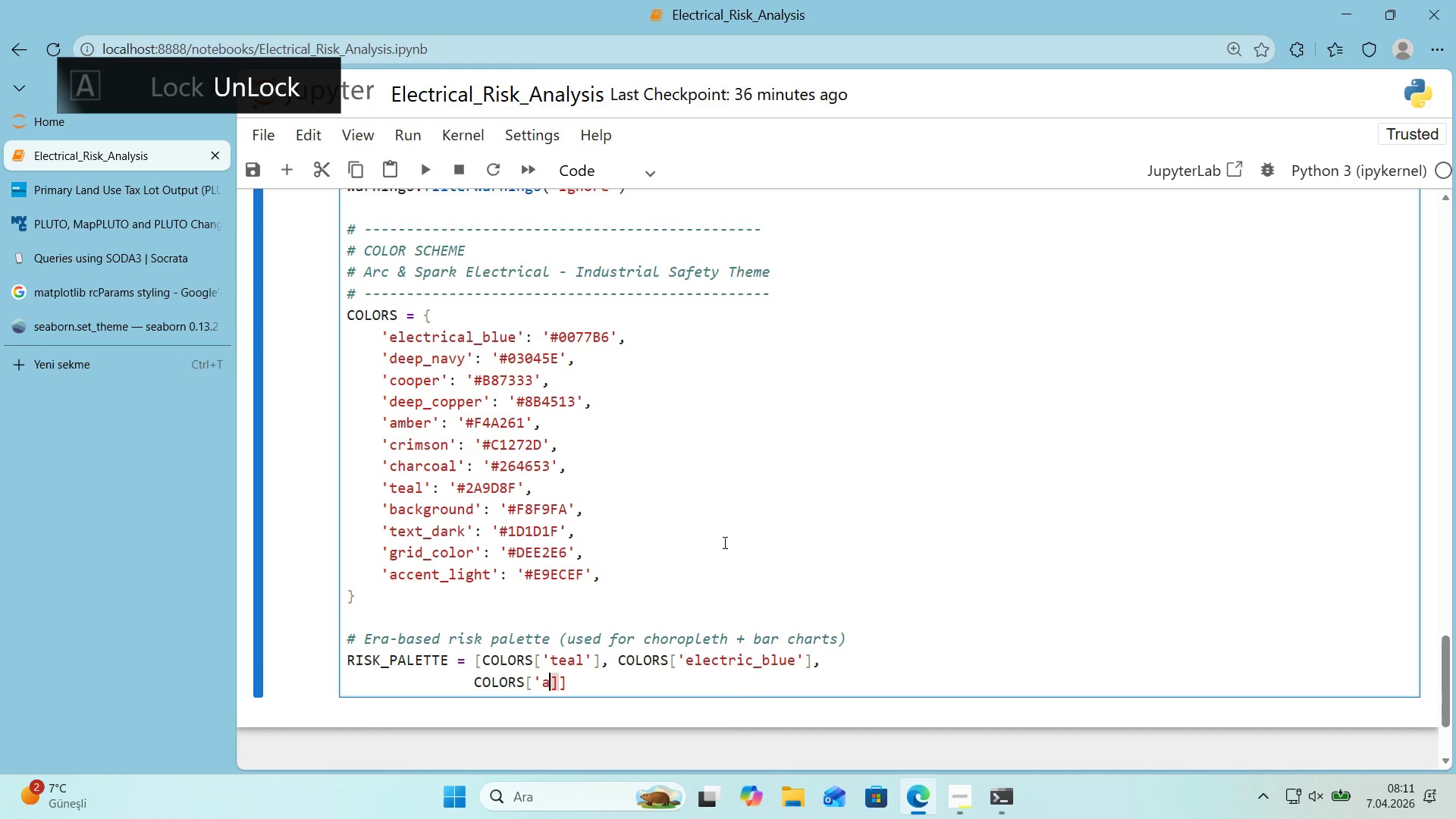 
key(Shift+ArrowLeft)
 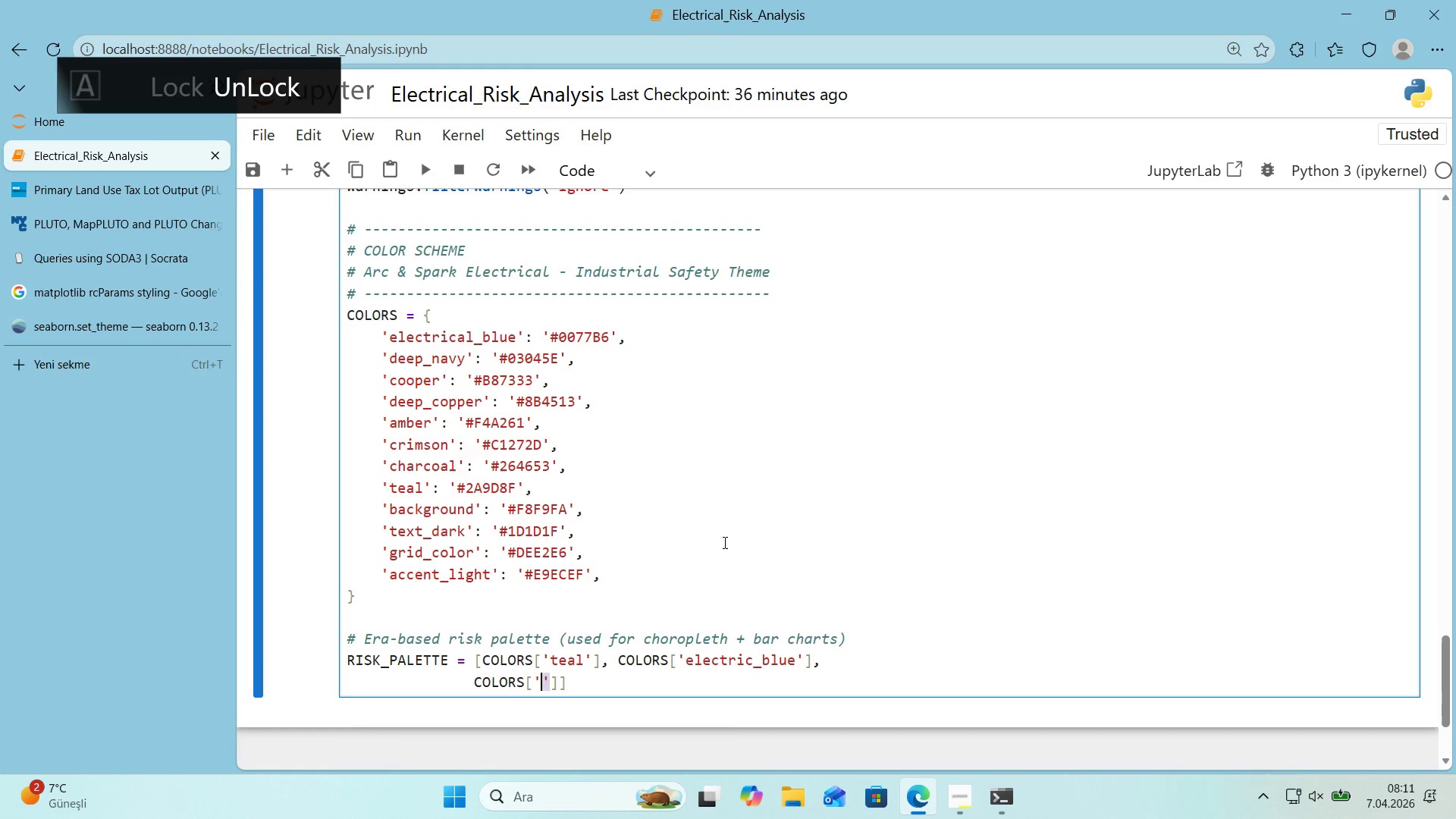 
type(ab)
key(Backspace)
type(mber)
 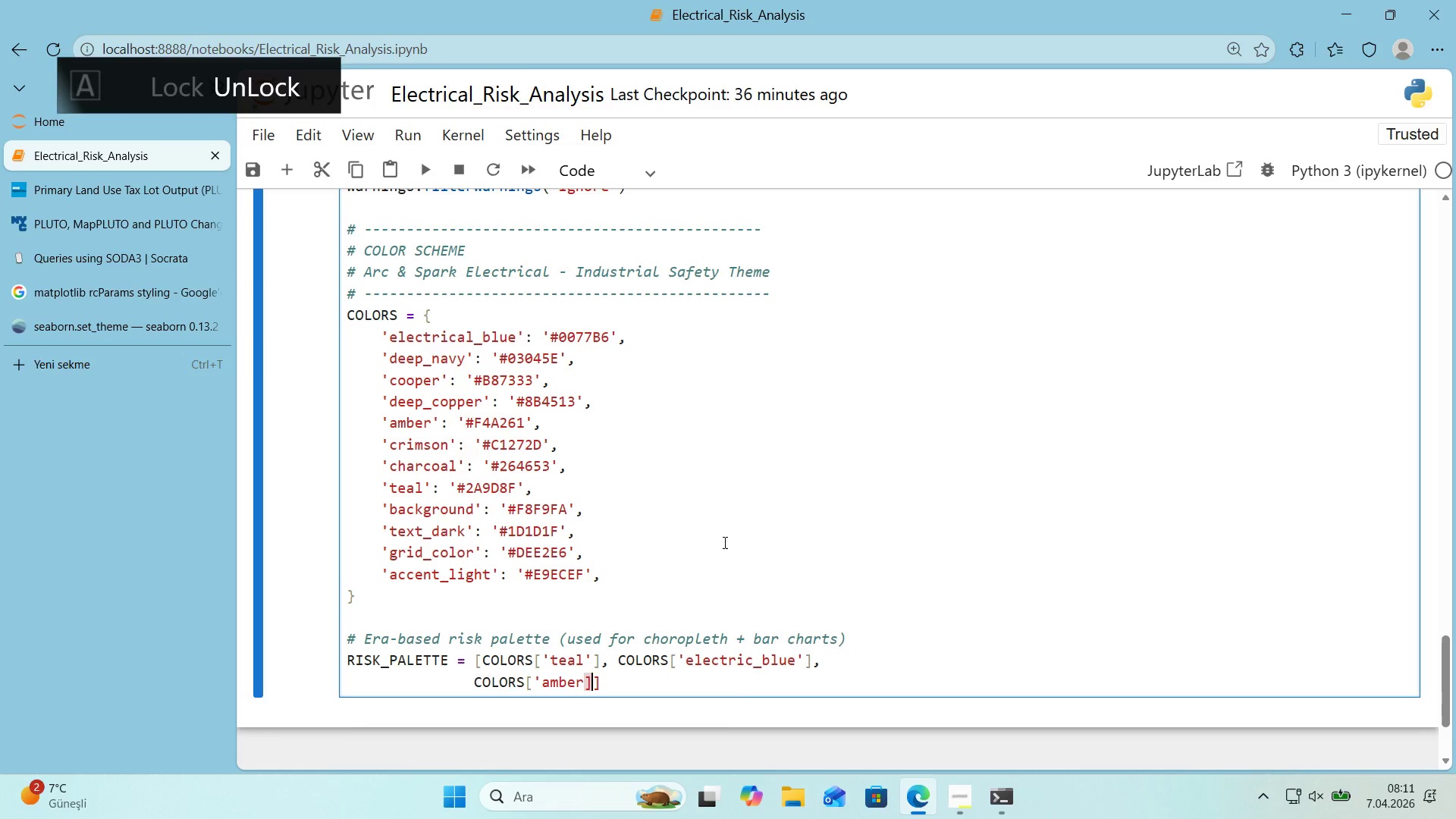 
key(ArrowRight)
 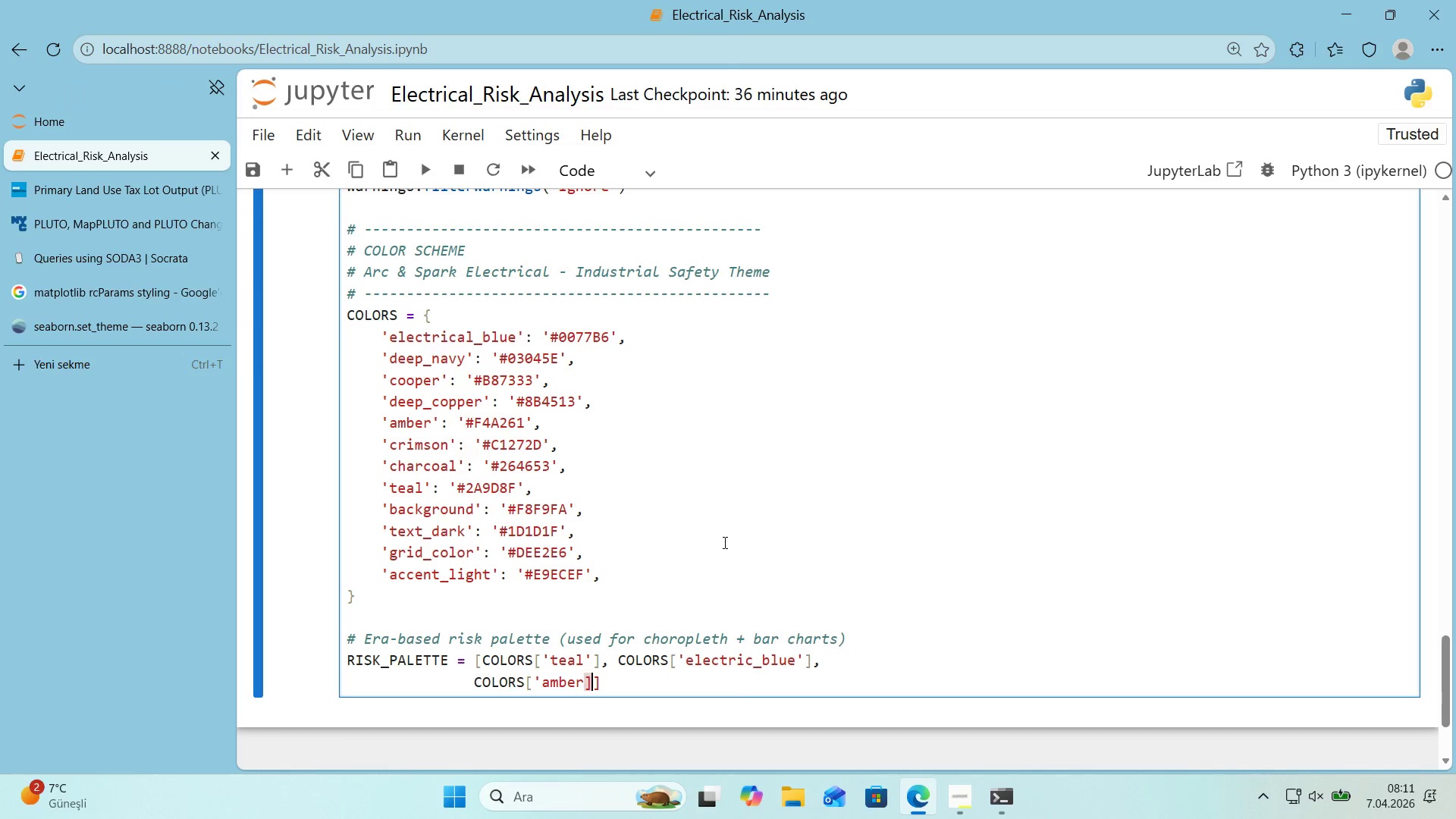 
key(ArrowRight)
 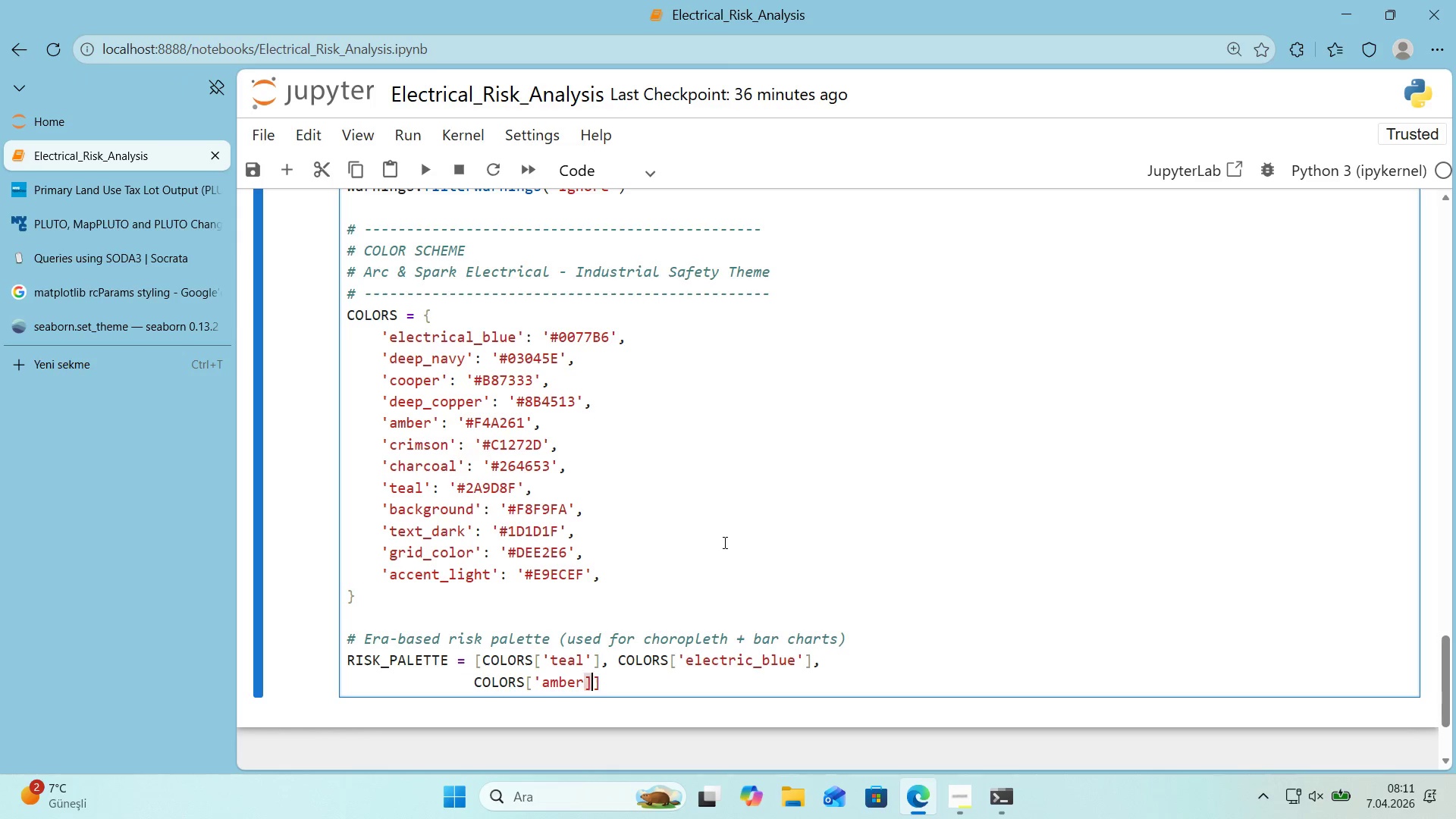 
key(ArrowLeft)
 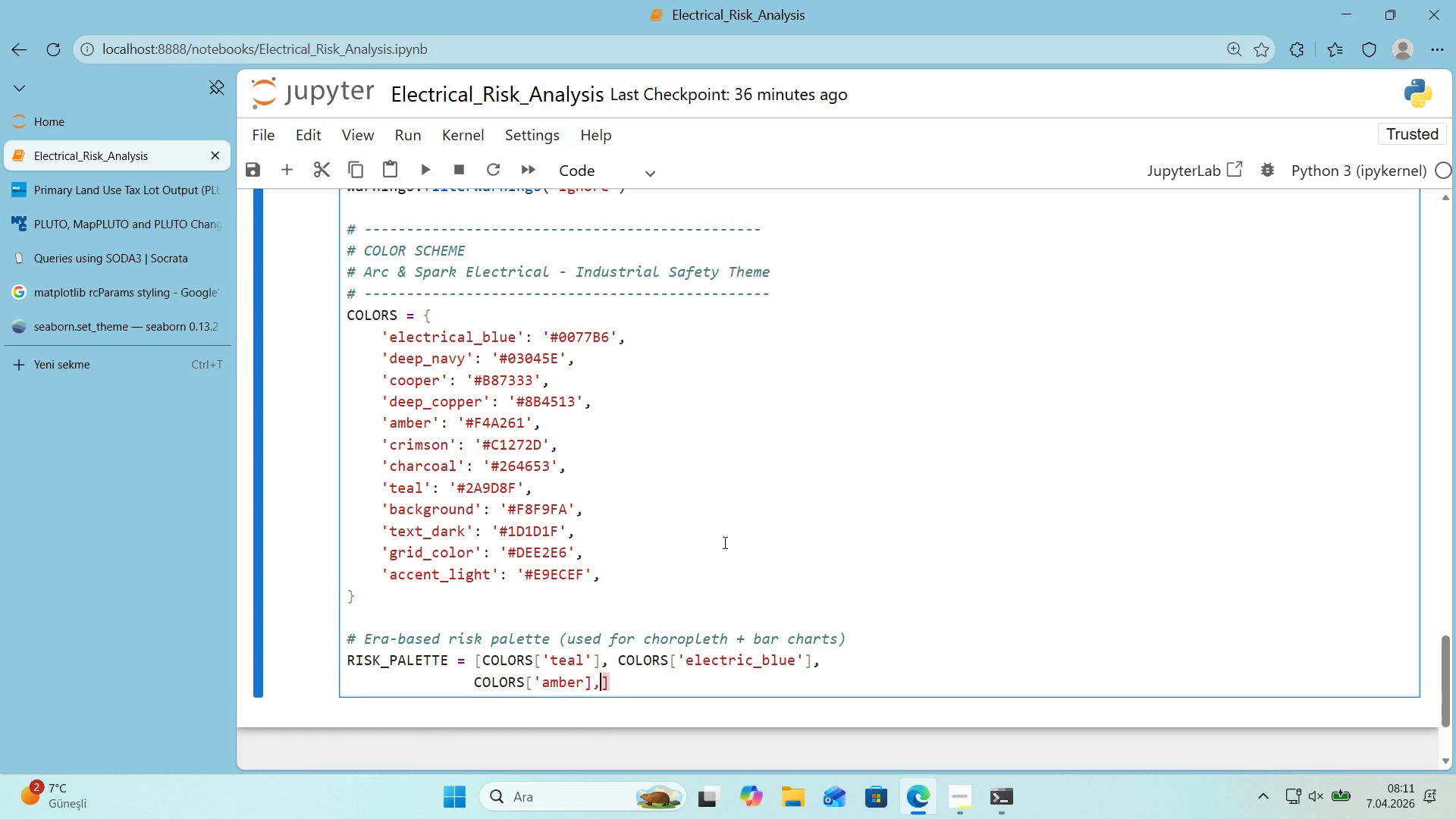 
type(, COLORS)
 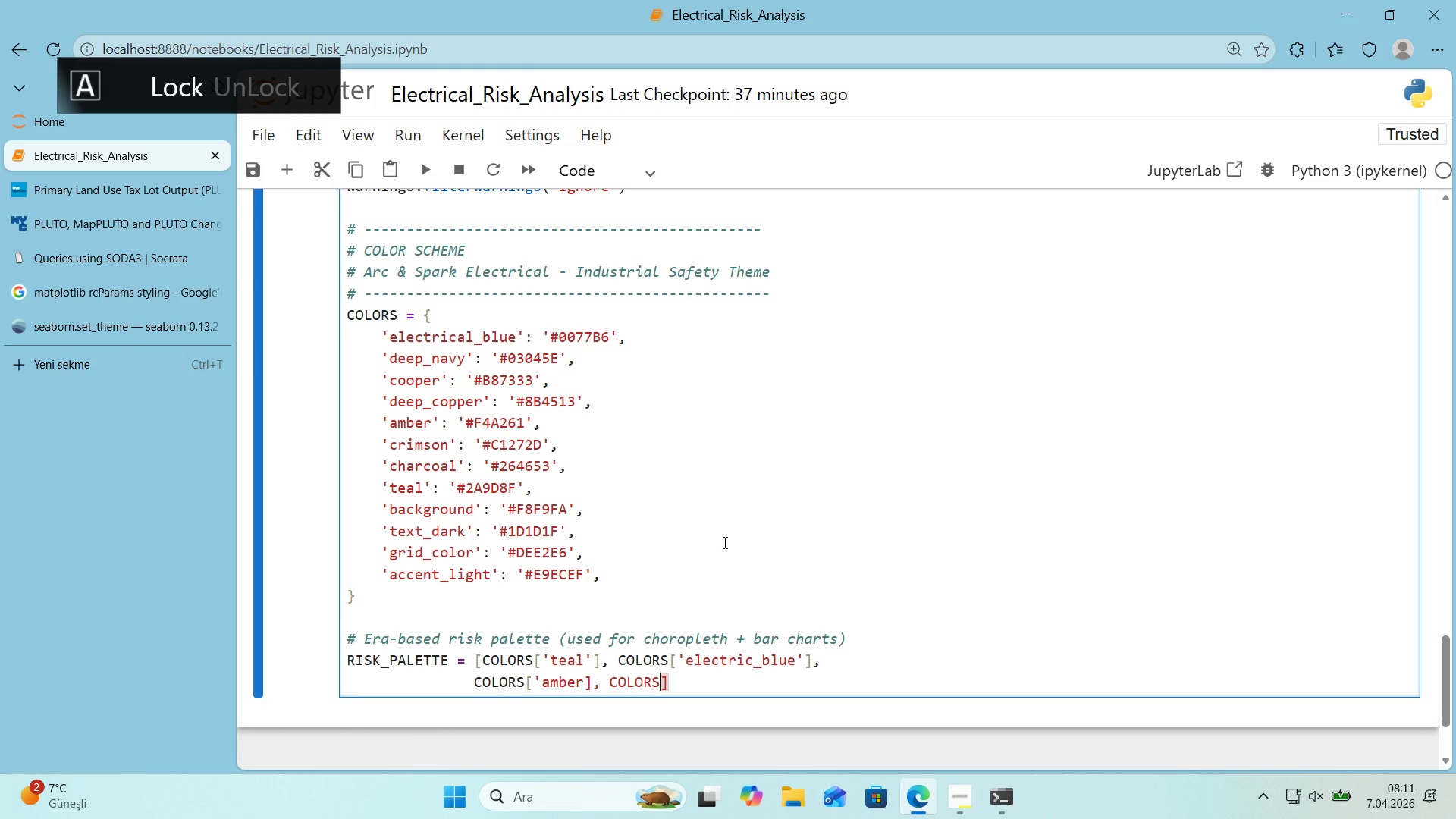 
key(Alt+Control+8)
 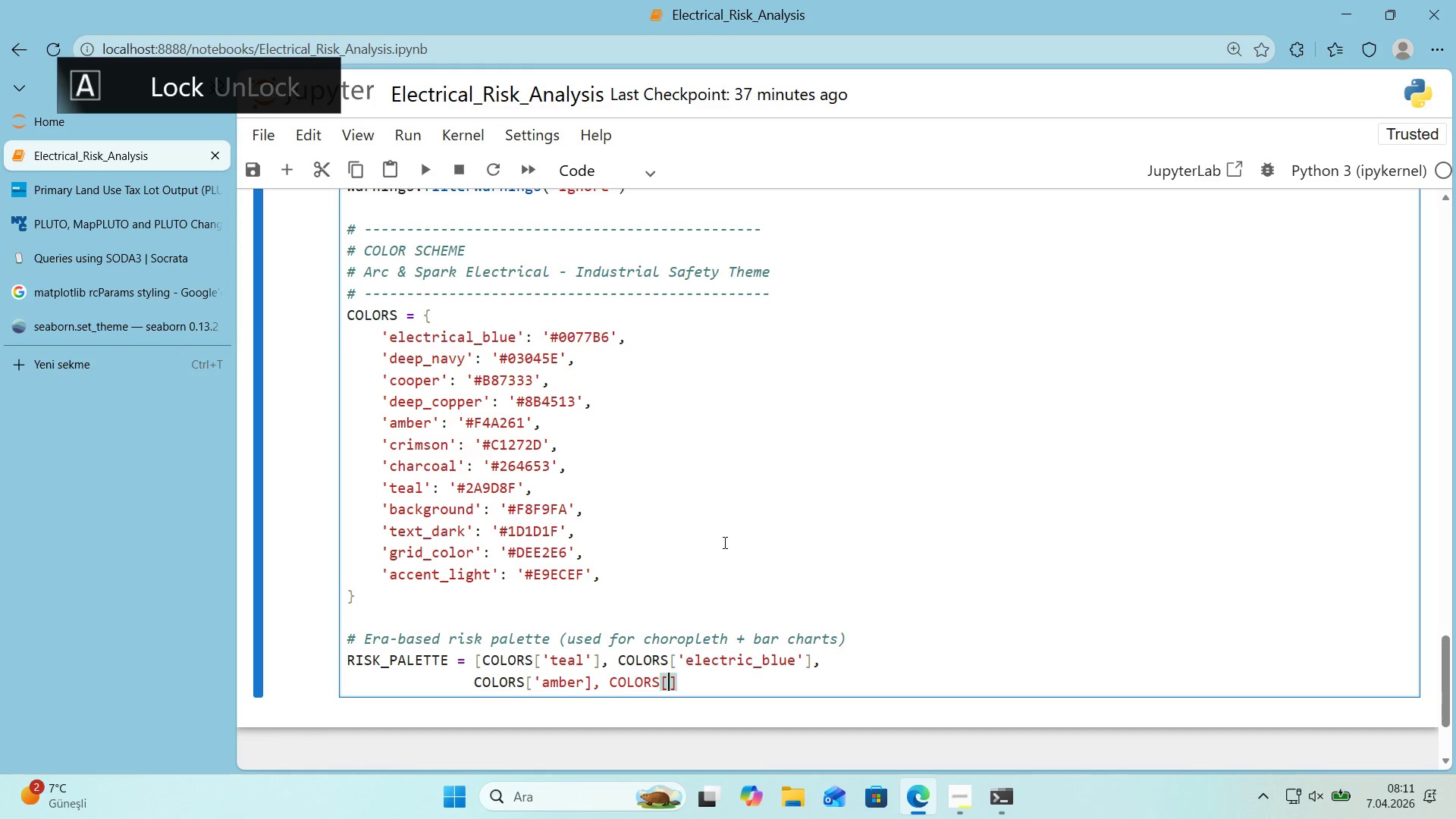 
key(Alt+Control+9)
 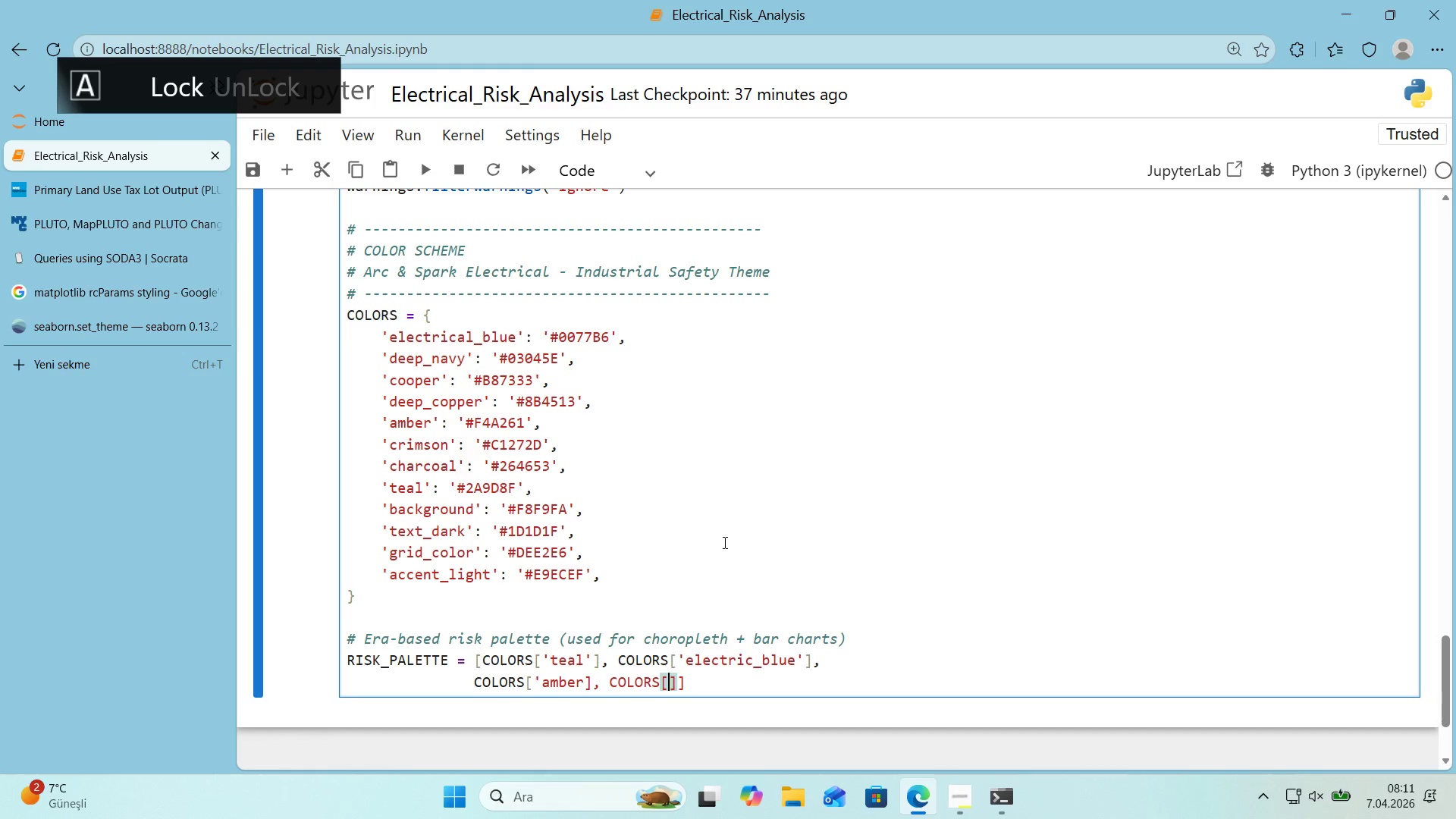 
key(ArrowLeft)
 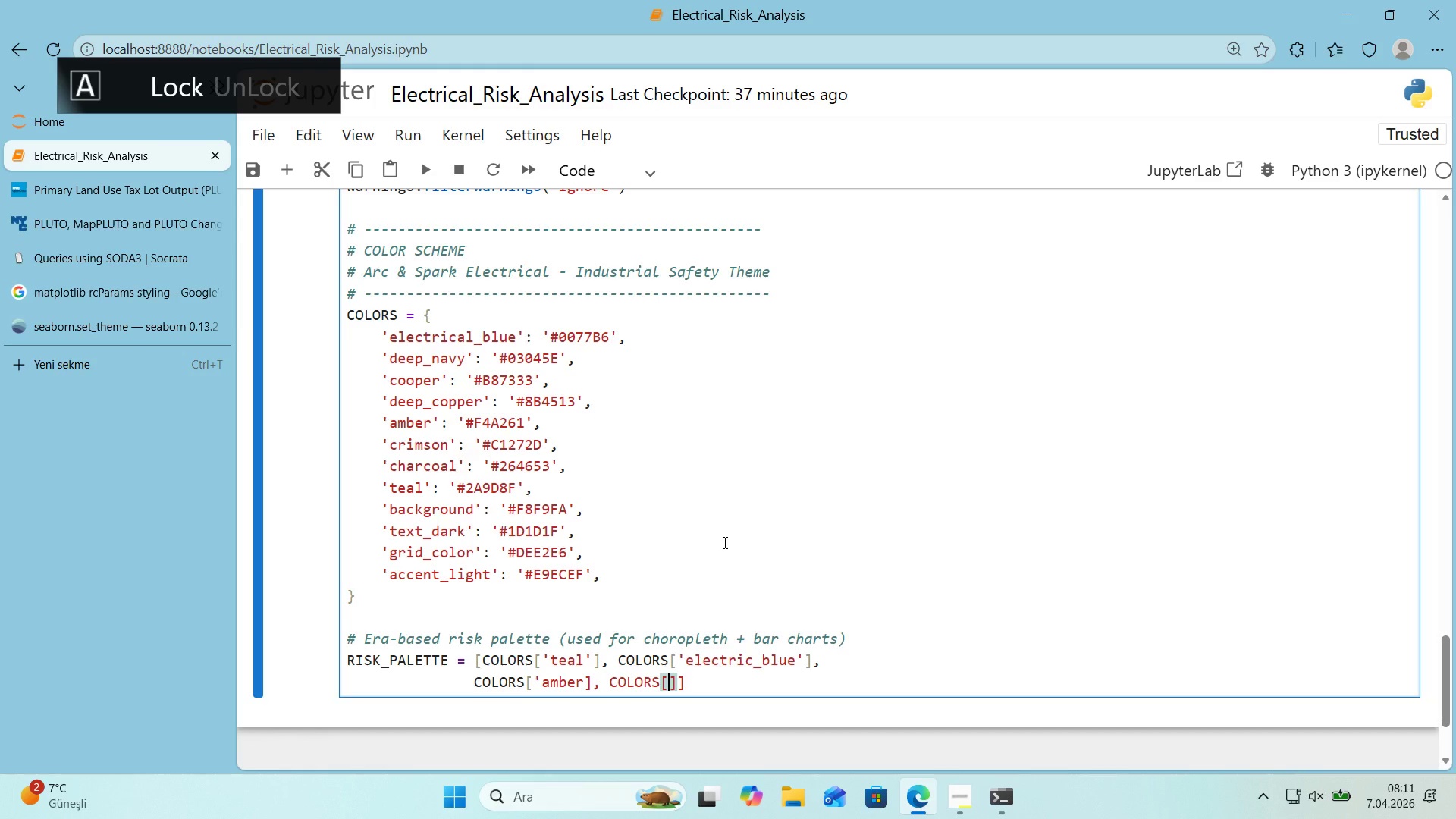 
type(@@)
 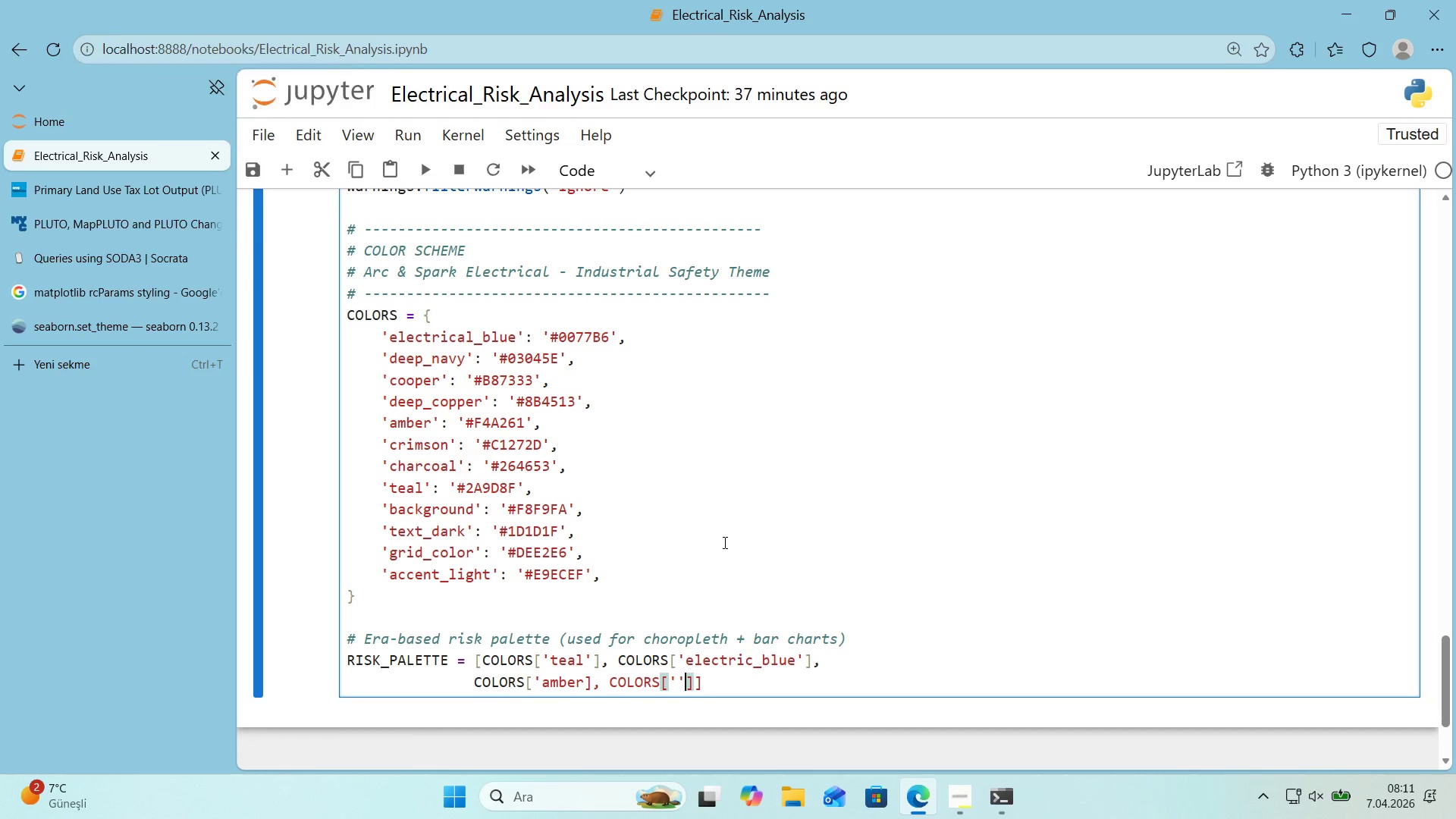 
key(ArrowLeft)
 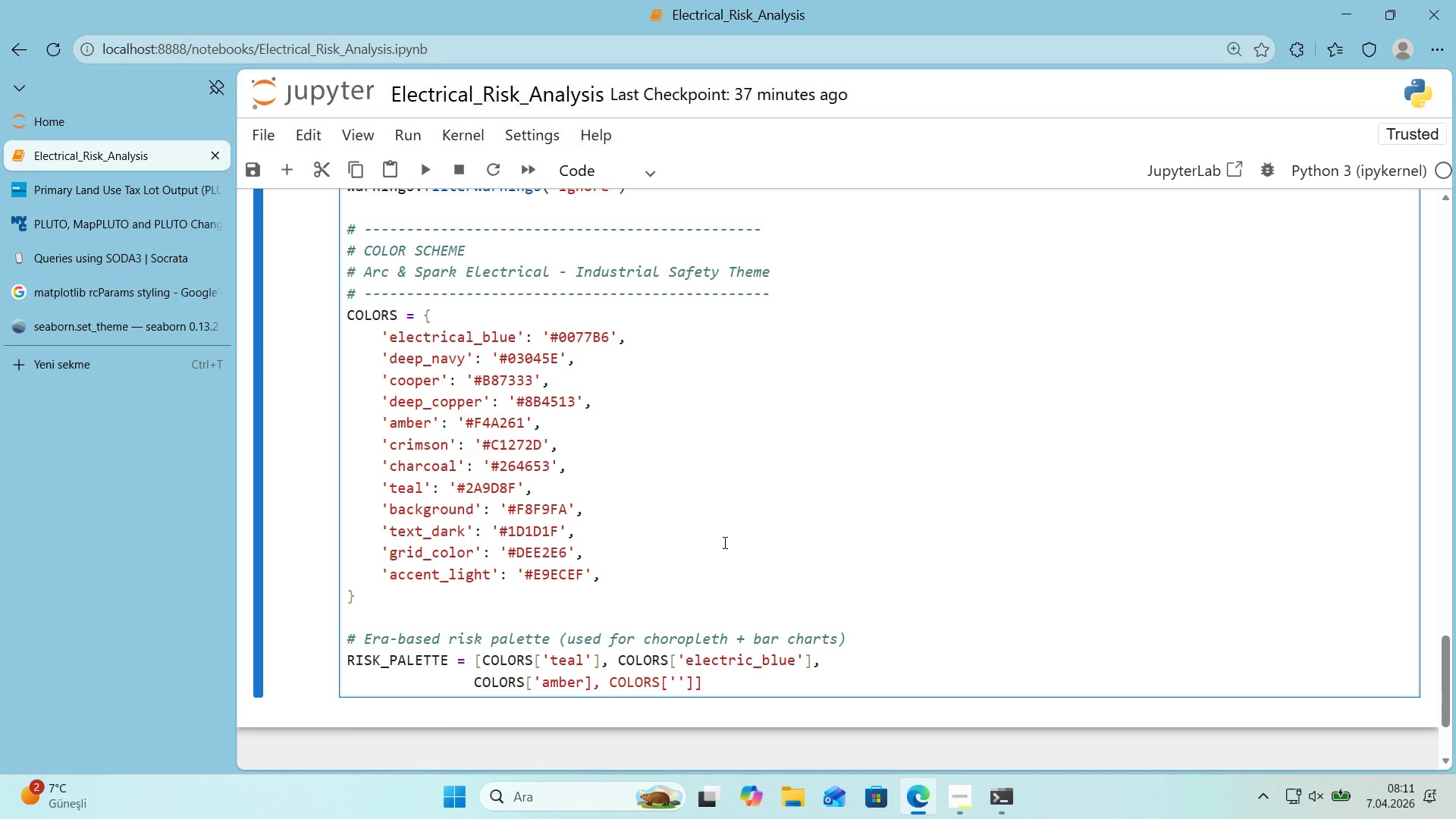 
type(cooper)
 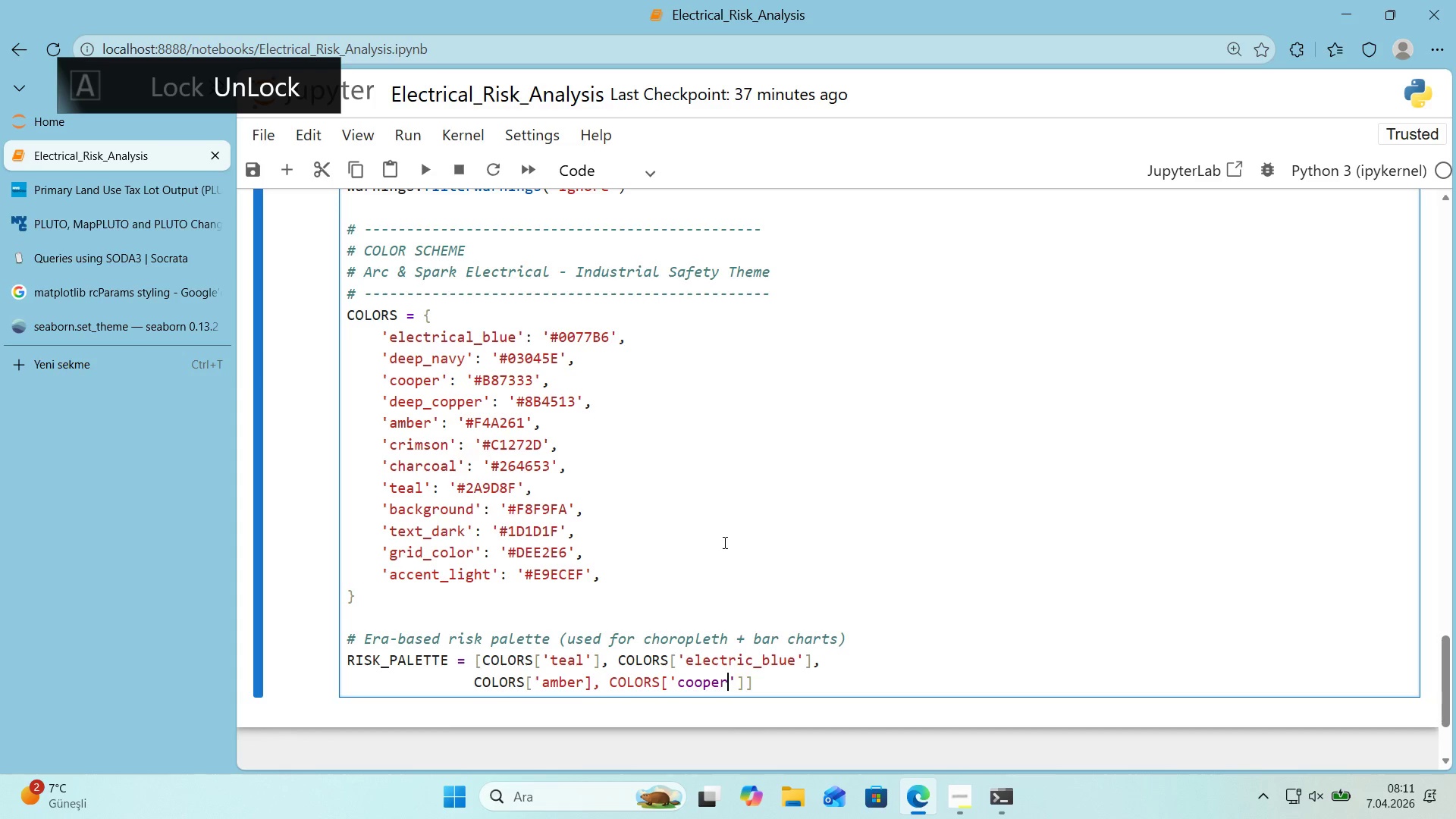 
key(ArrowRight)
 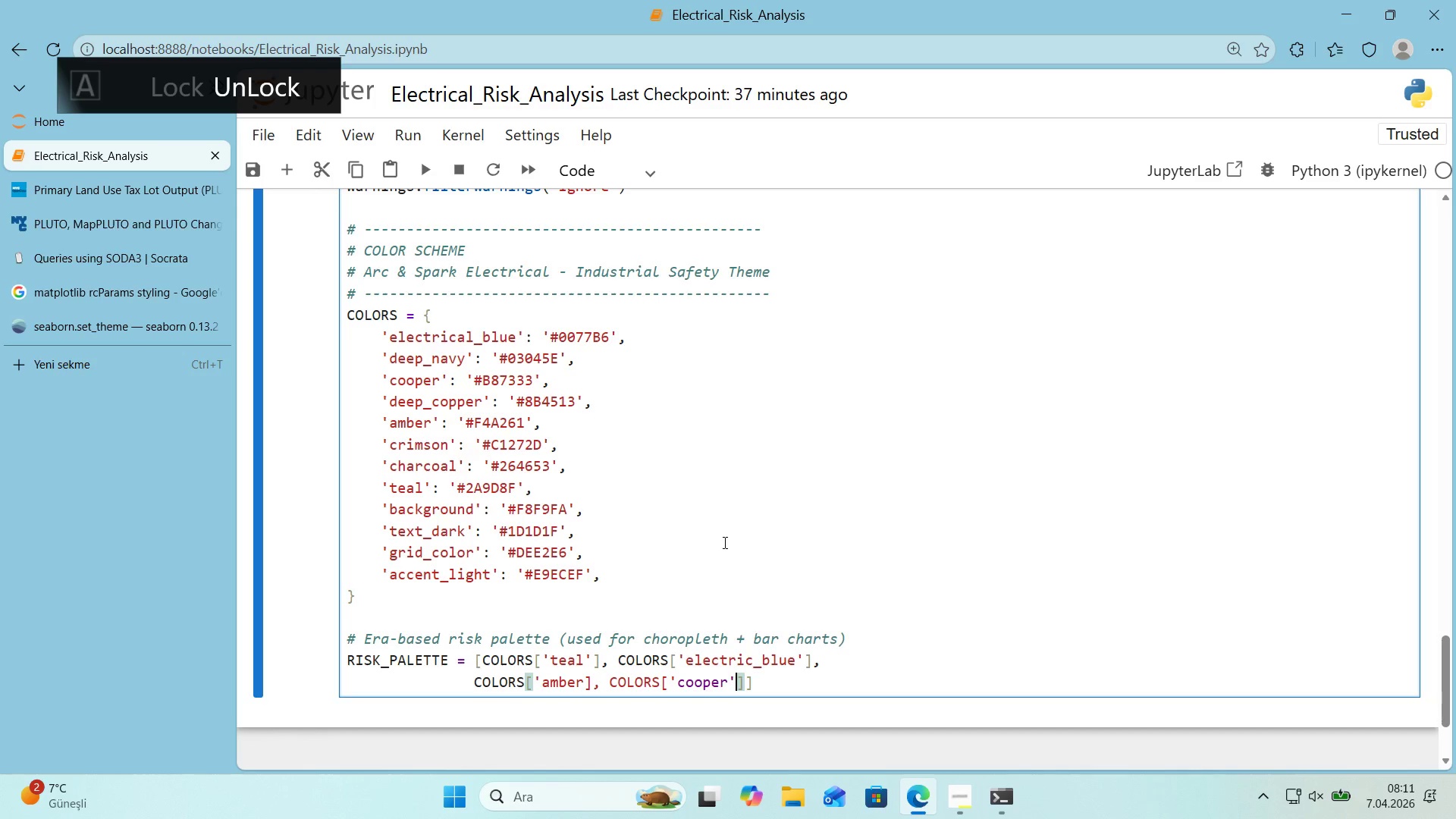 
key(ArrowRight)
 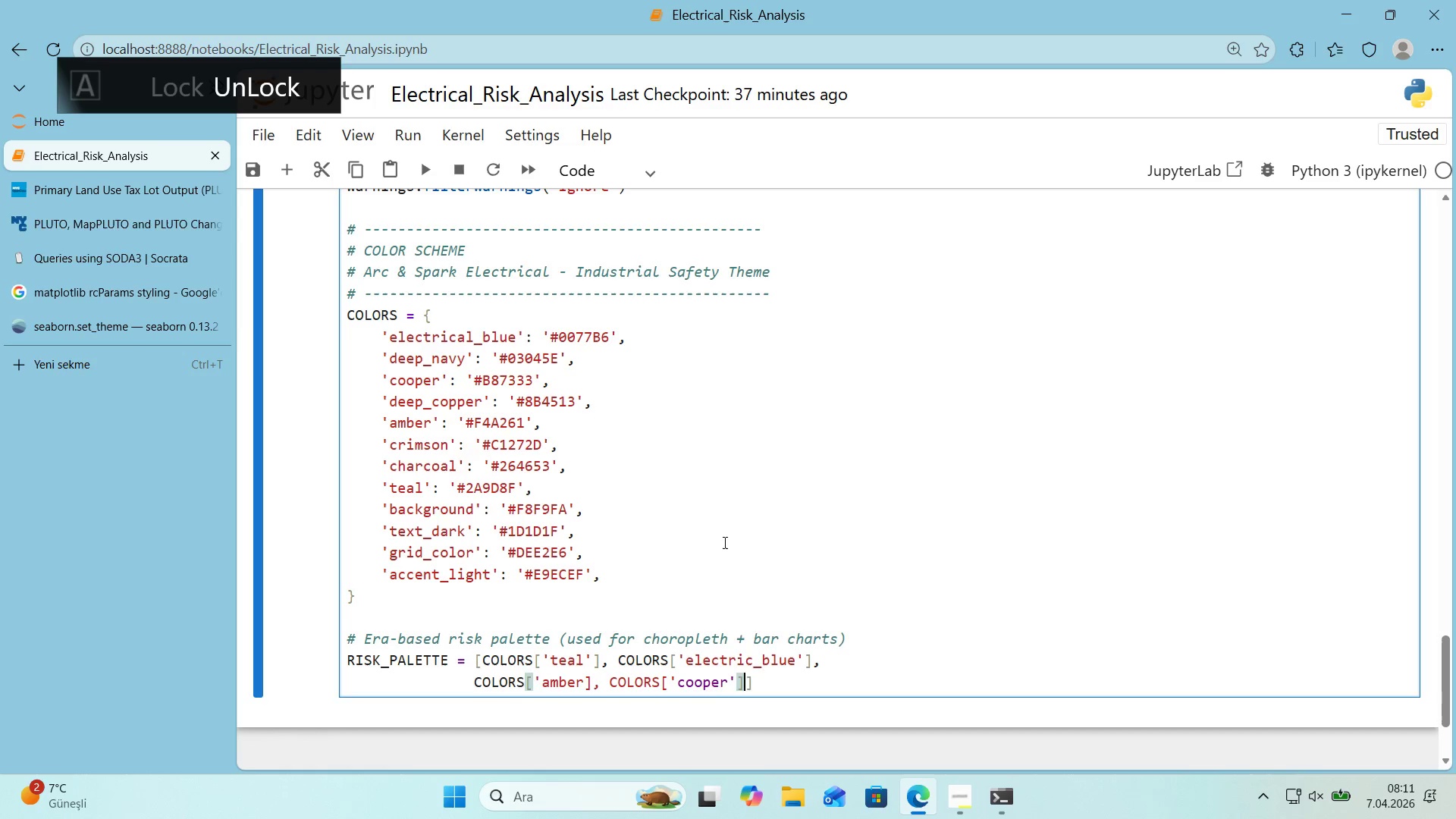 
type(, COLORS)
 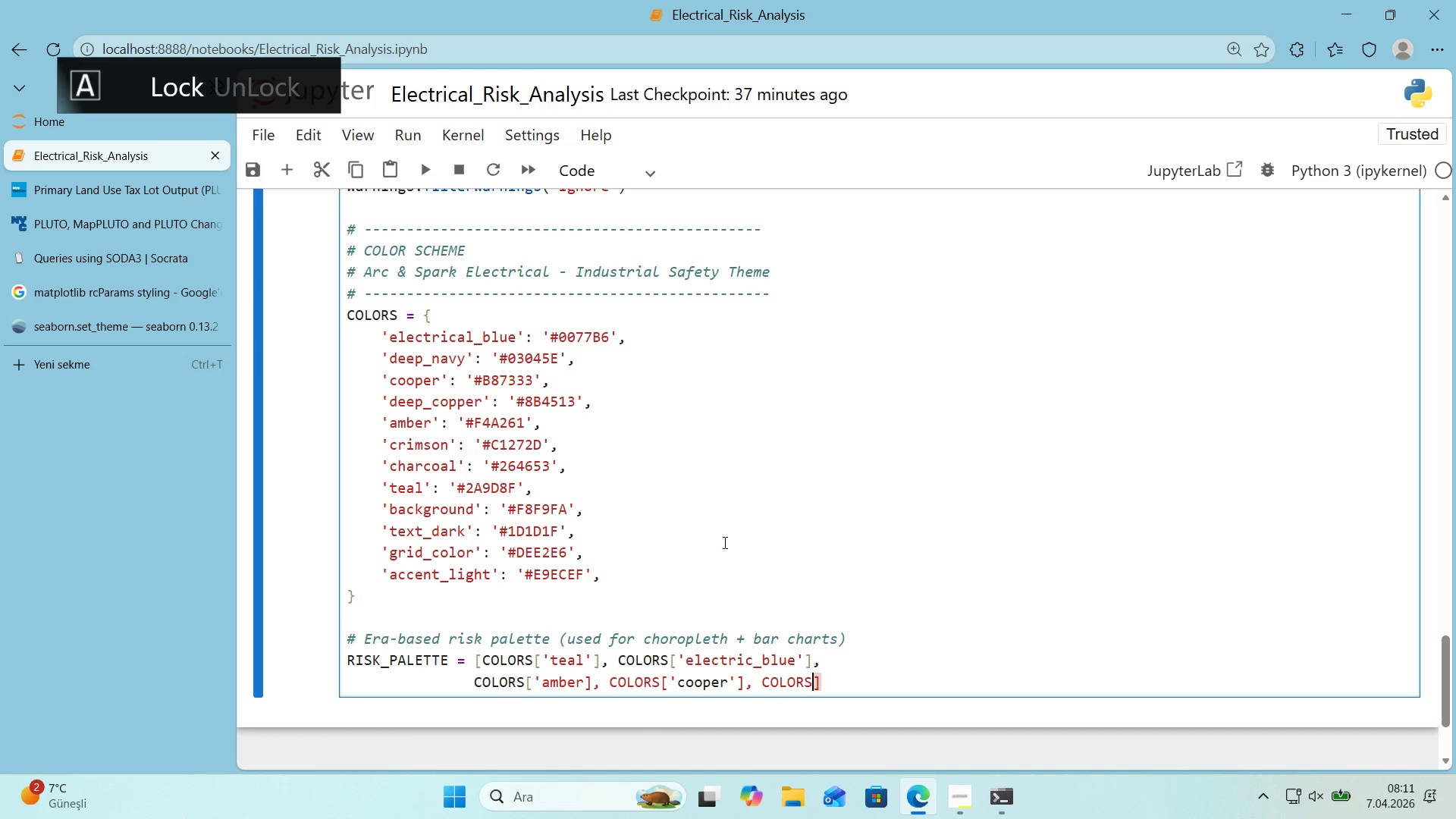 
key(Alt+Control+8)
 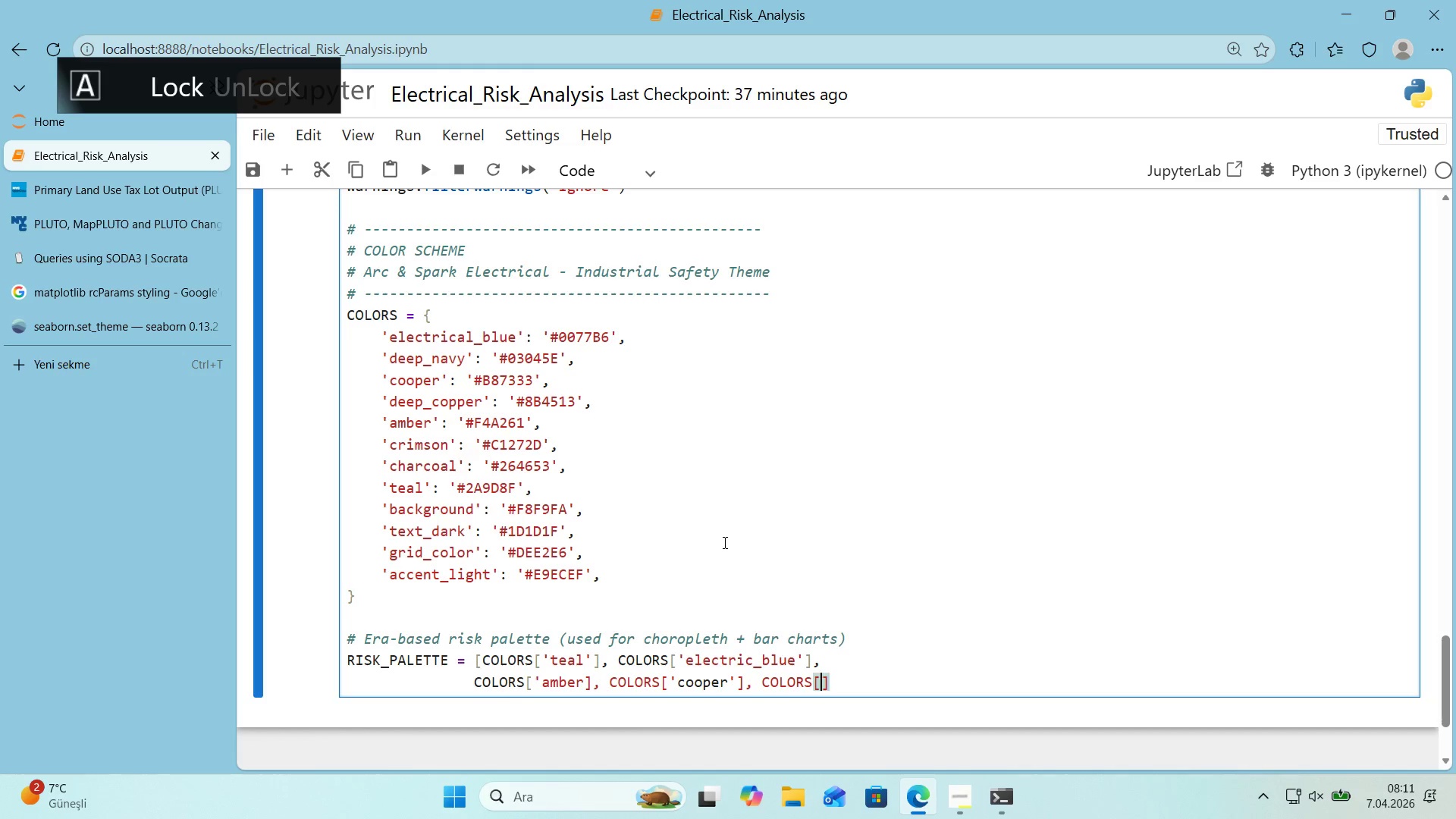 
key(Alt+Control+9)
 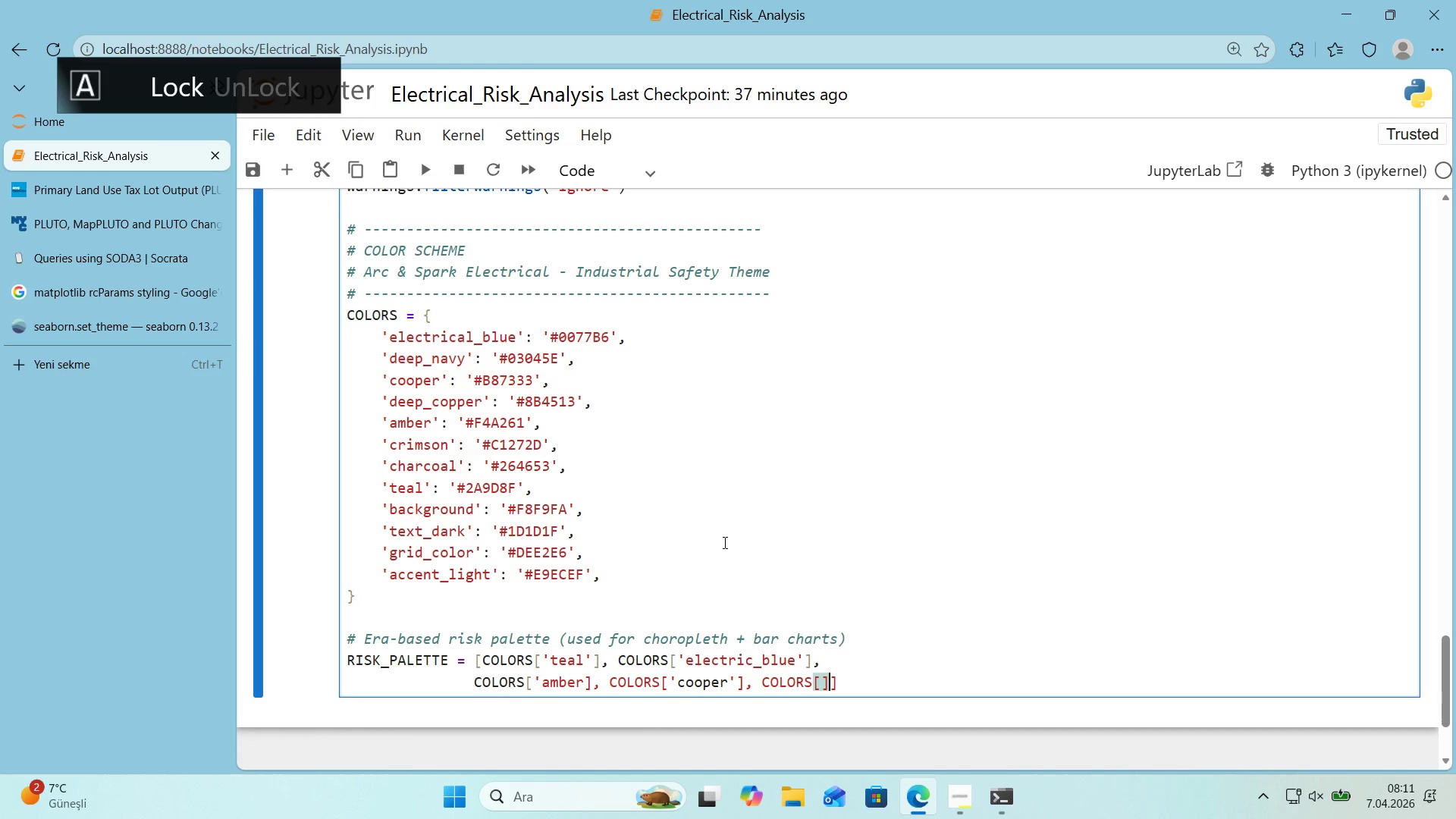 
key(ArrowLeft)
 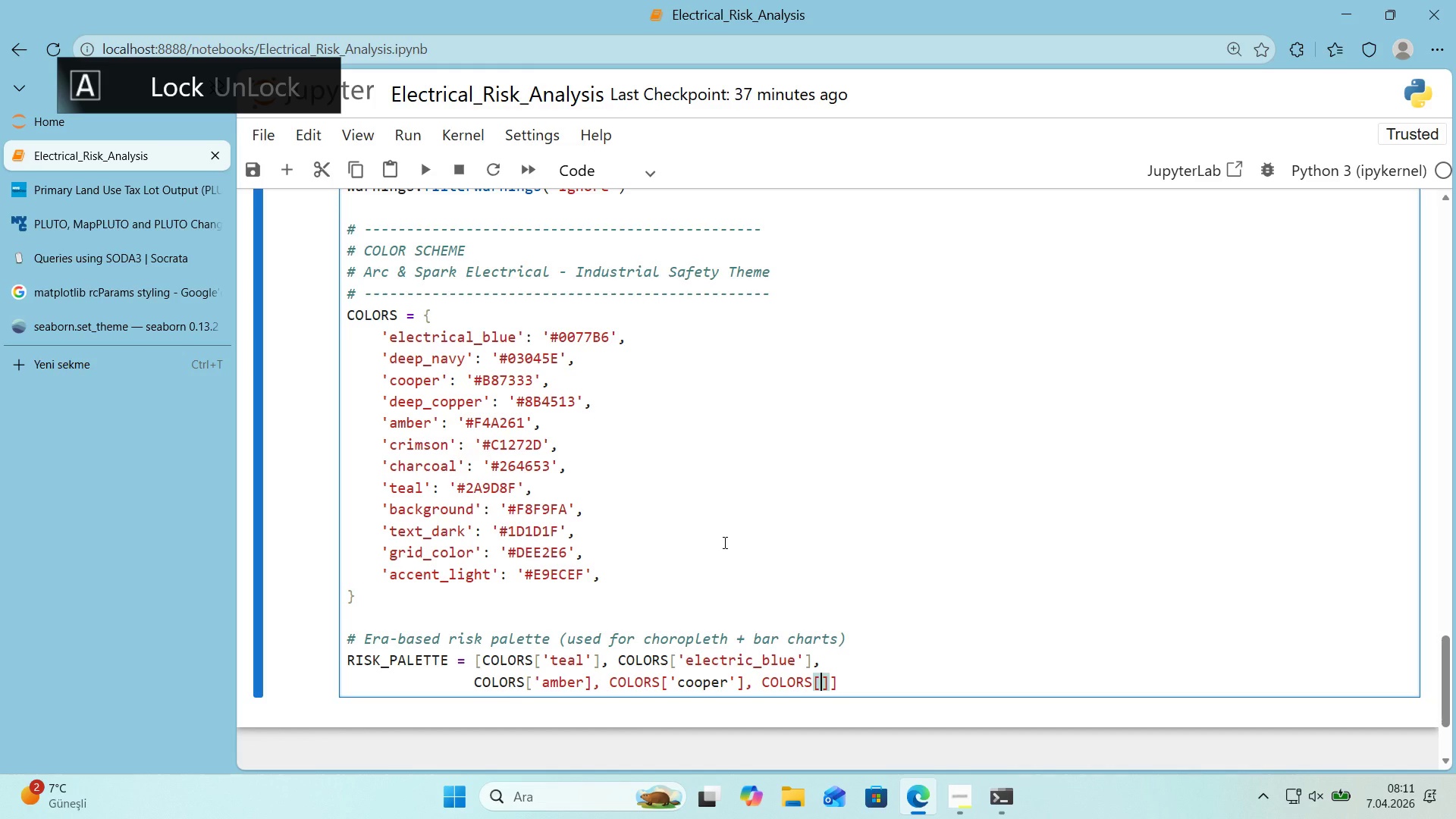 
type(@@)
 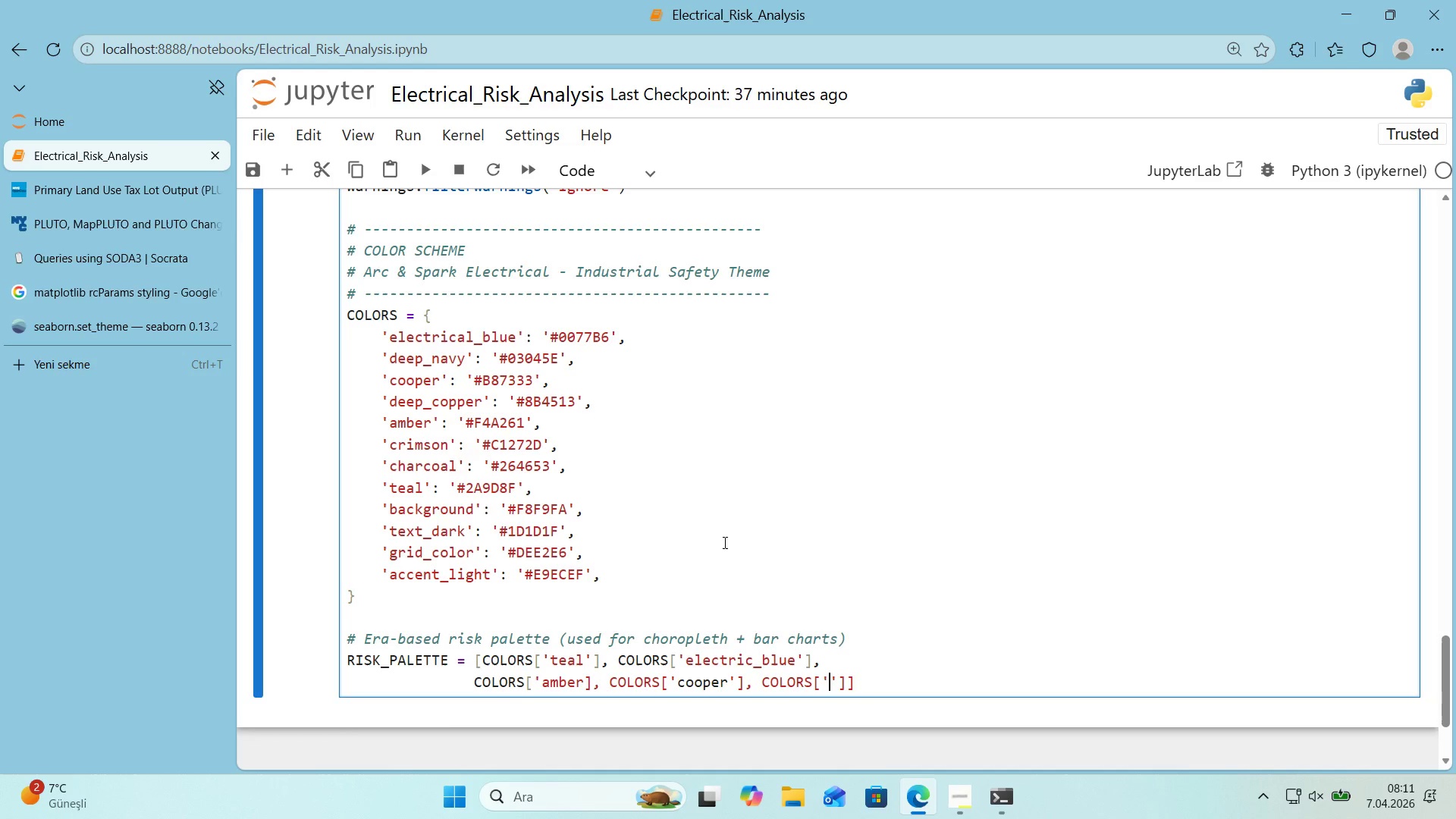 
key(ArrowLeft)
 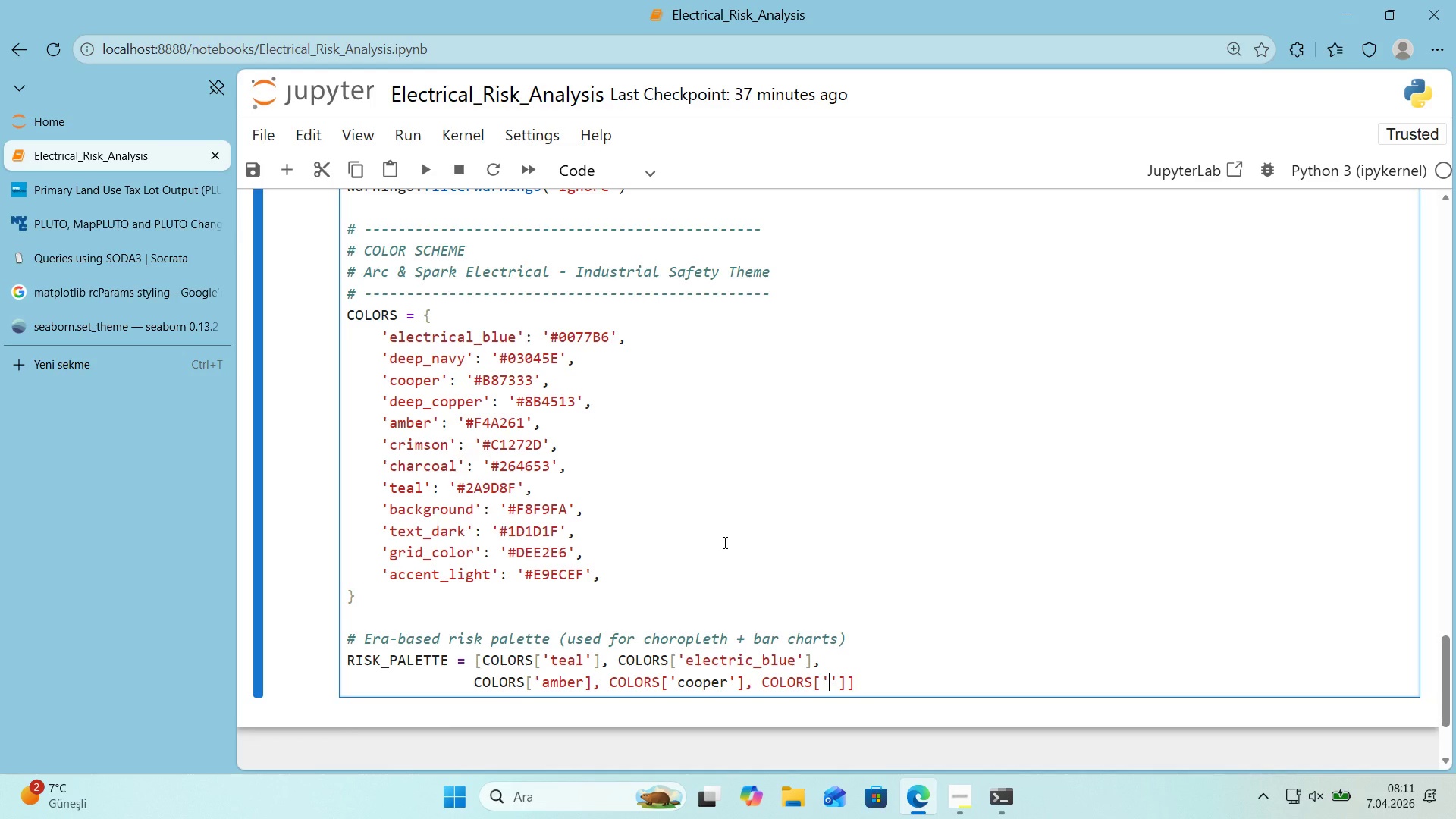 
type(cr'mson)
 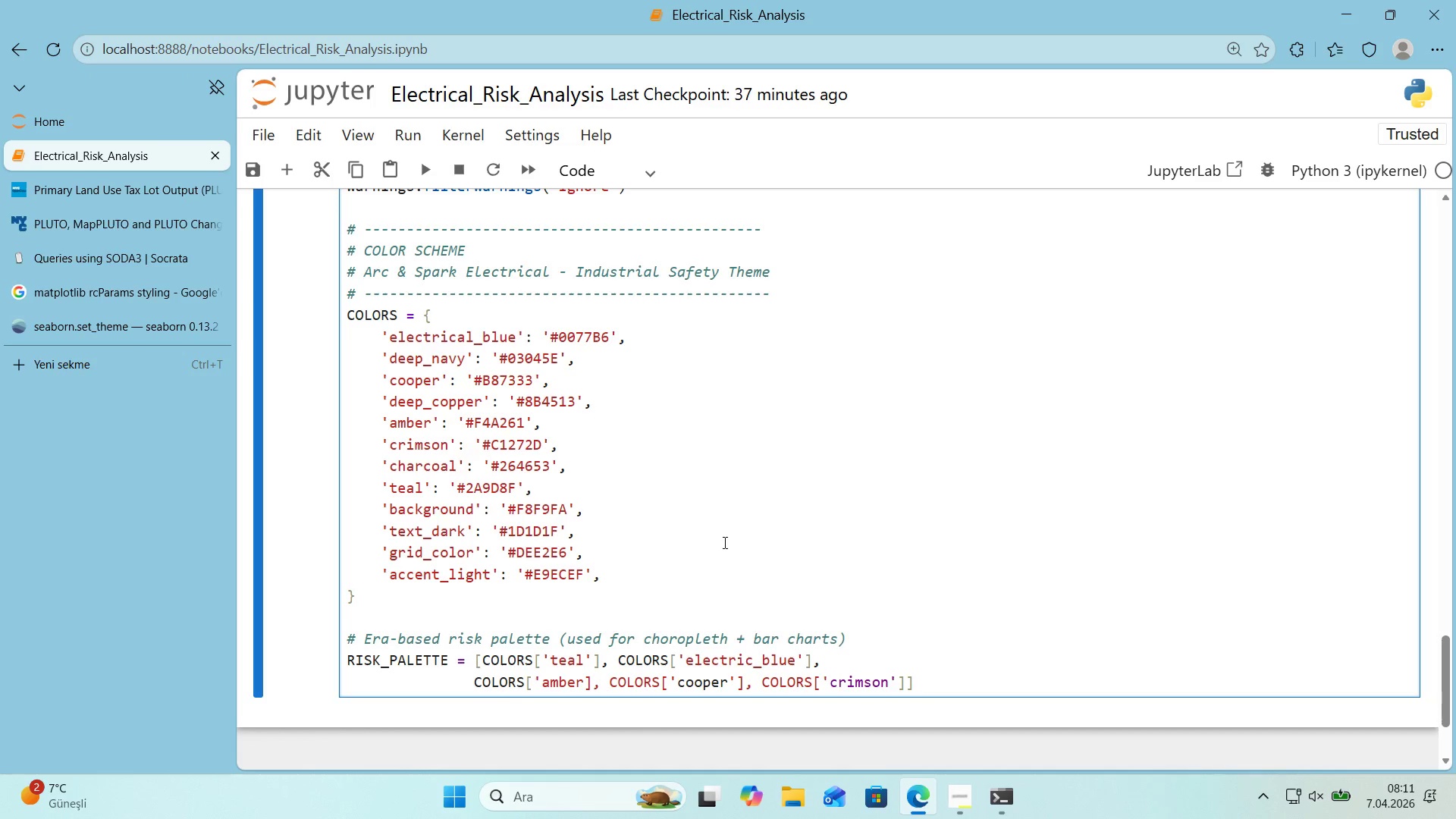 
key(ArrowRight)
 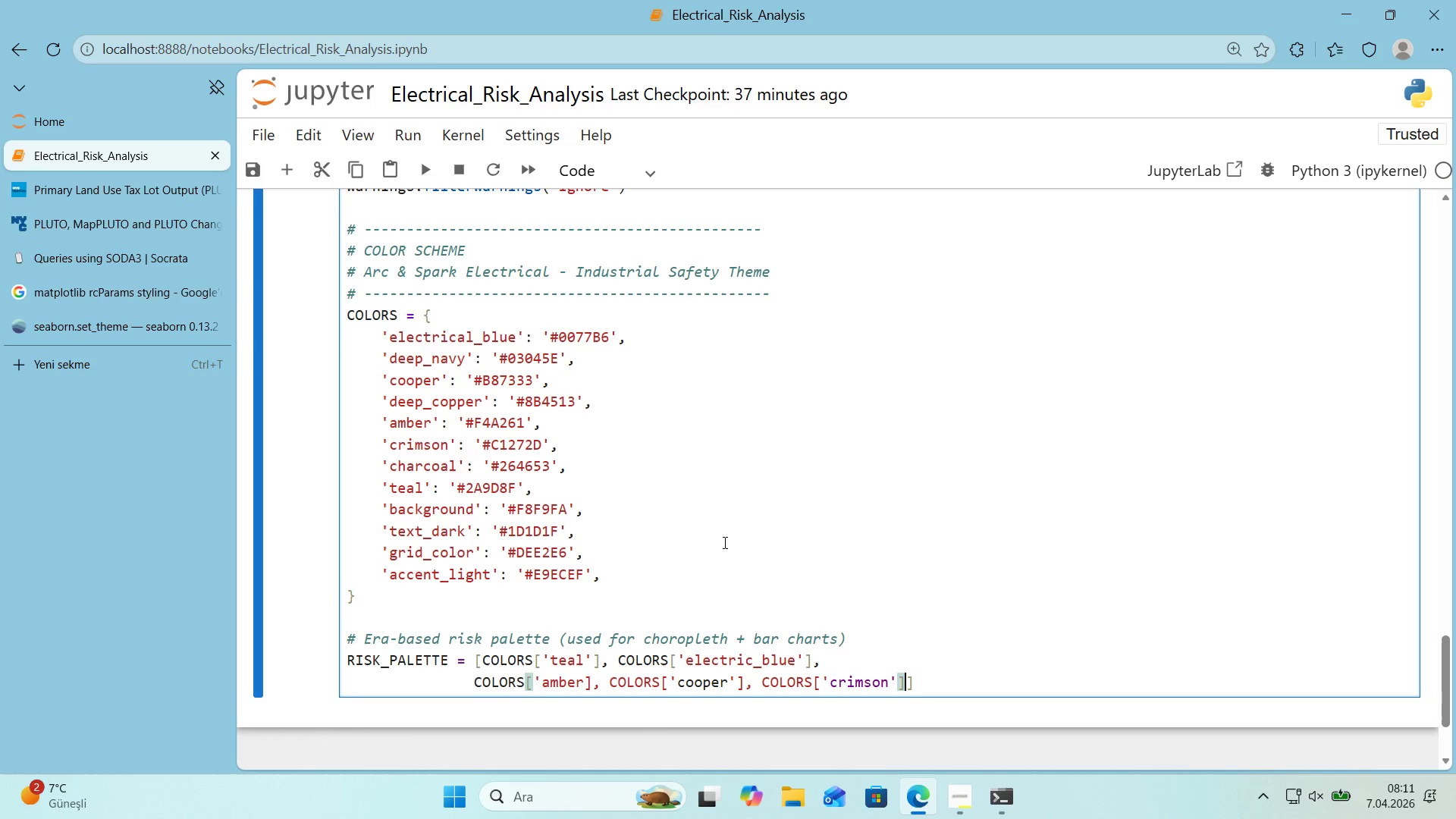 
key(ArrowRight)
 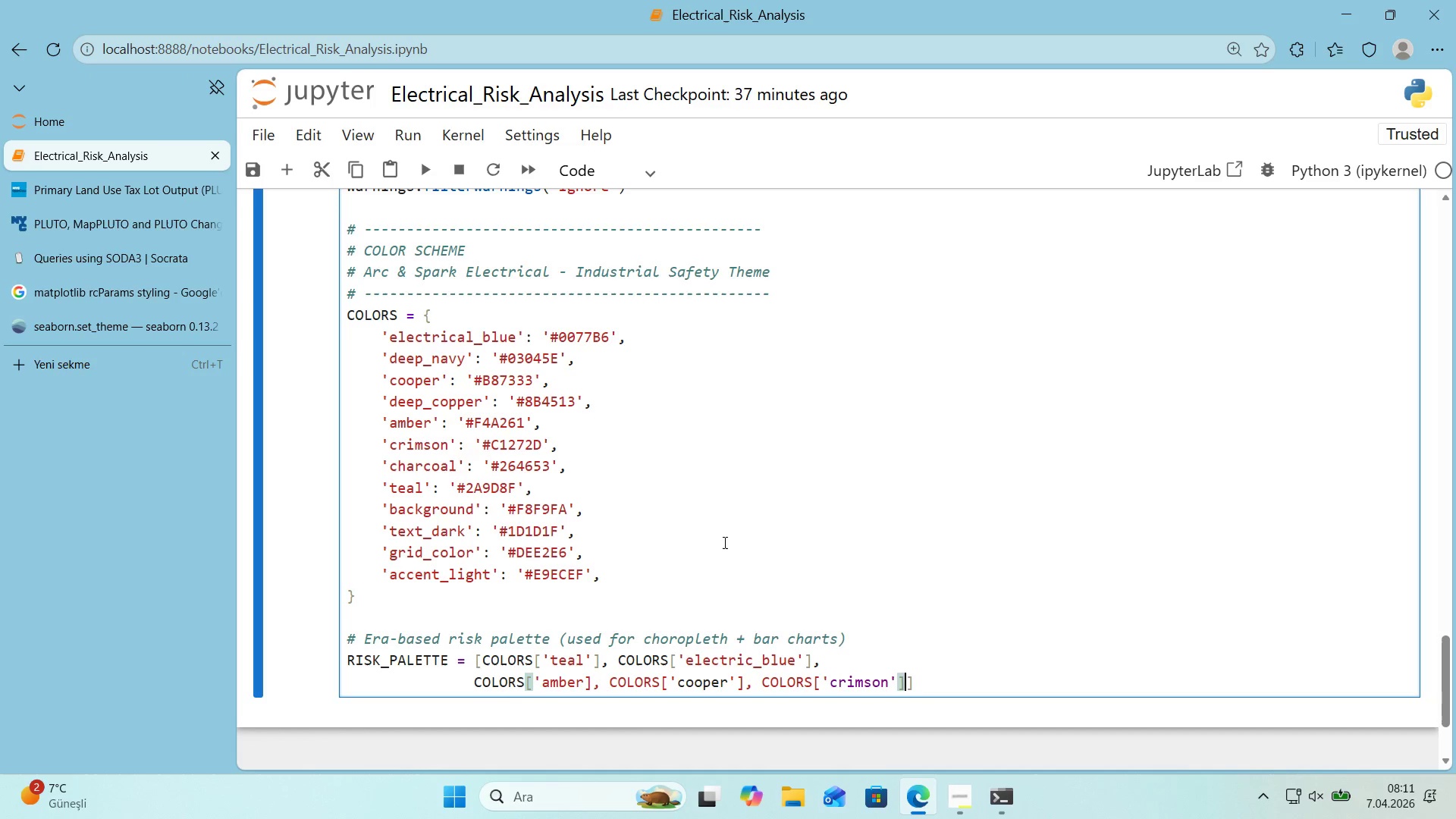 
key(ArrowRight)
 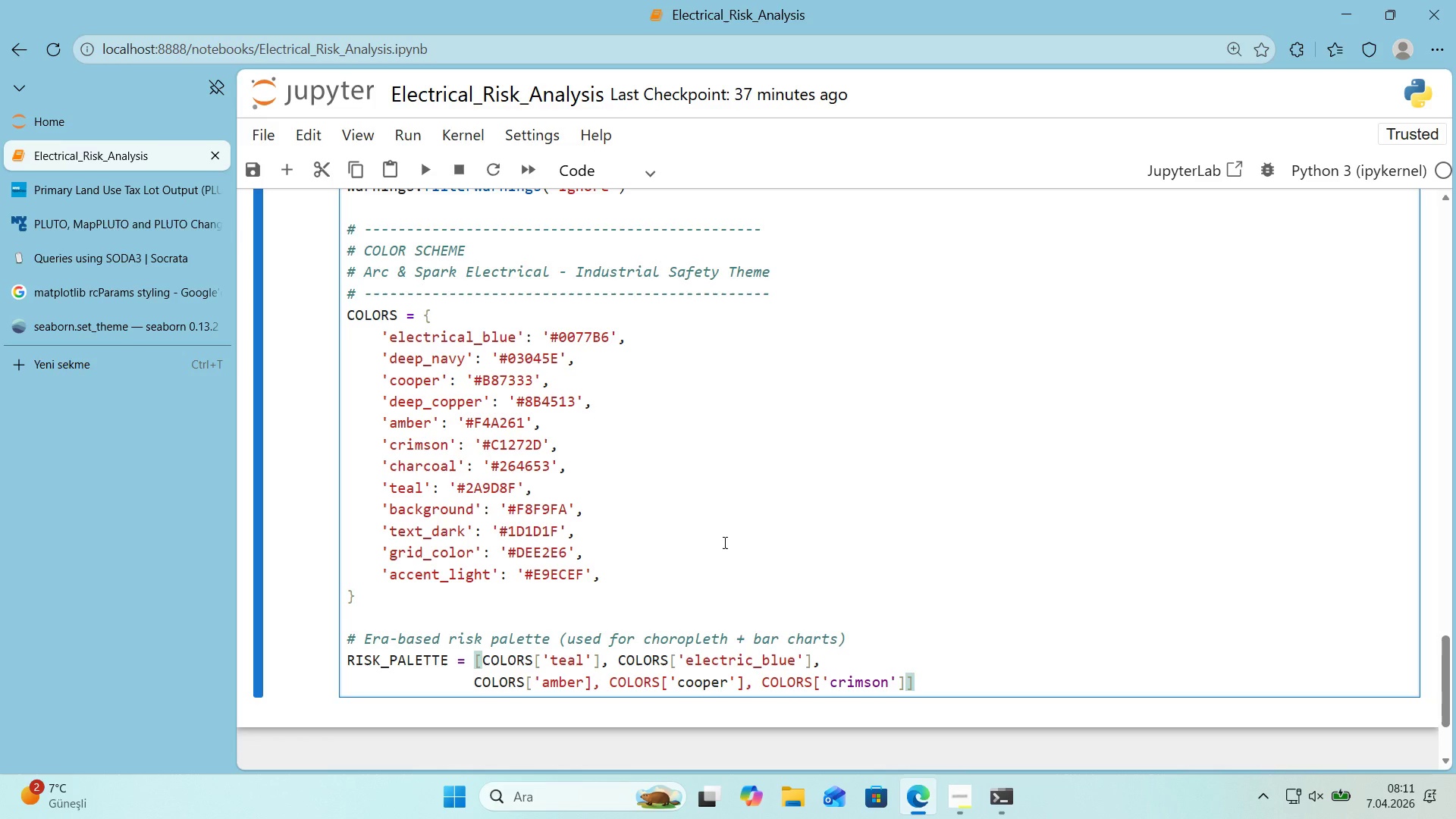 
key(Enter)
 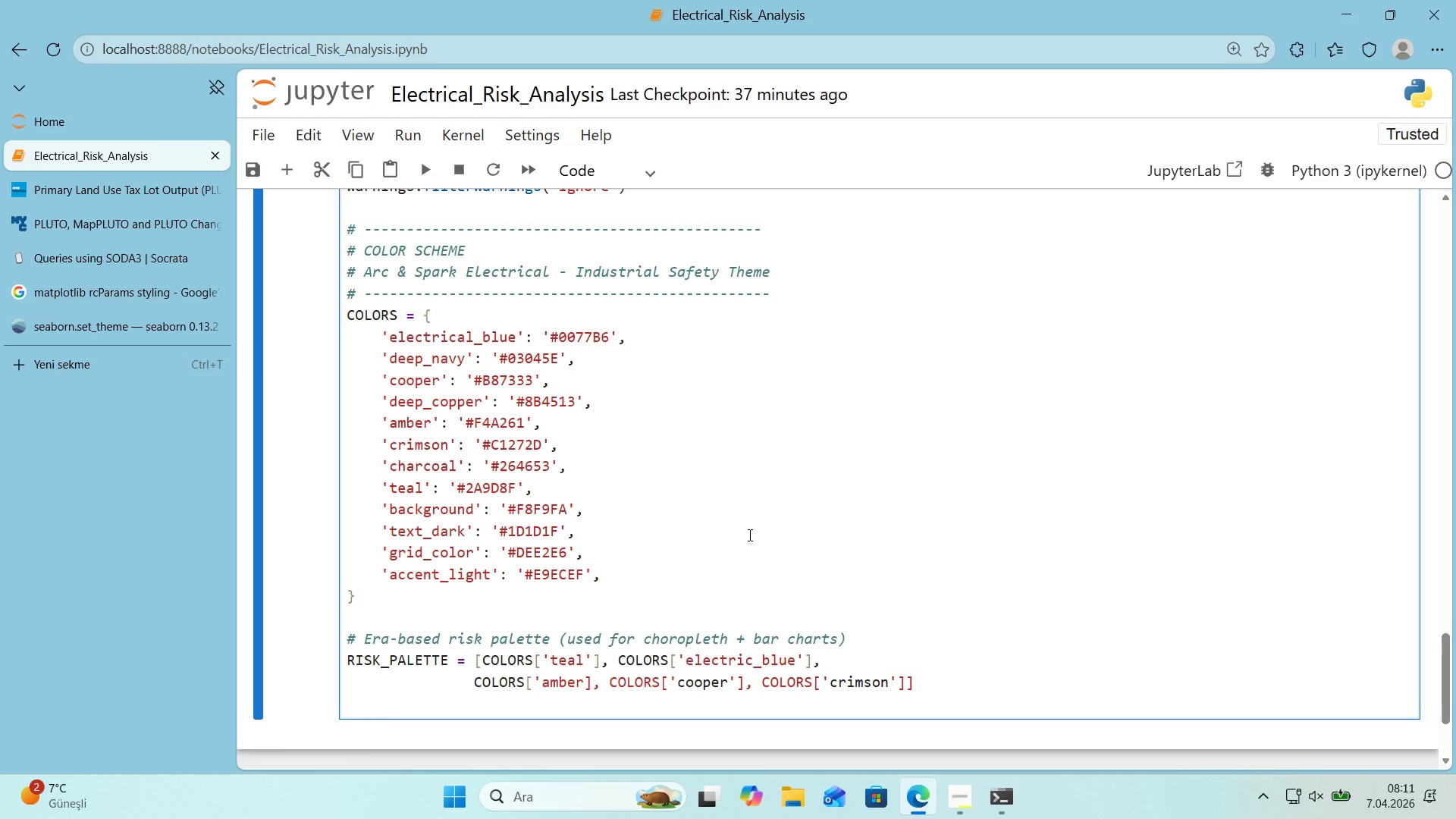 
scroll: coordinate [749, 535], scroll_direction: down, amount: 1.0
 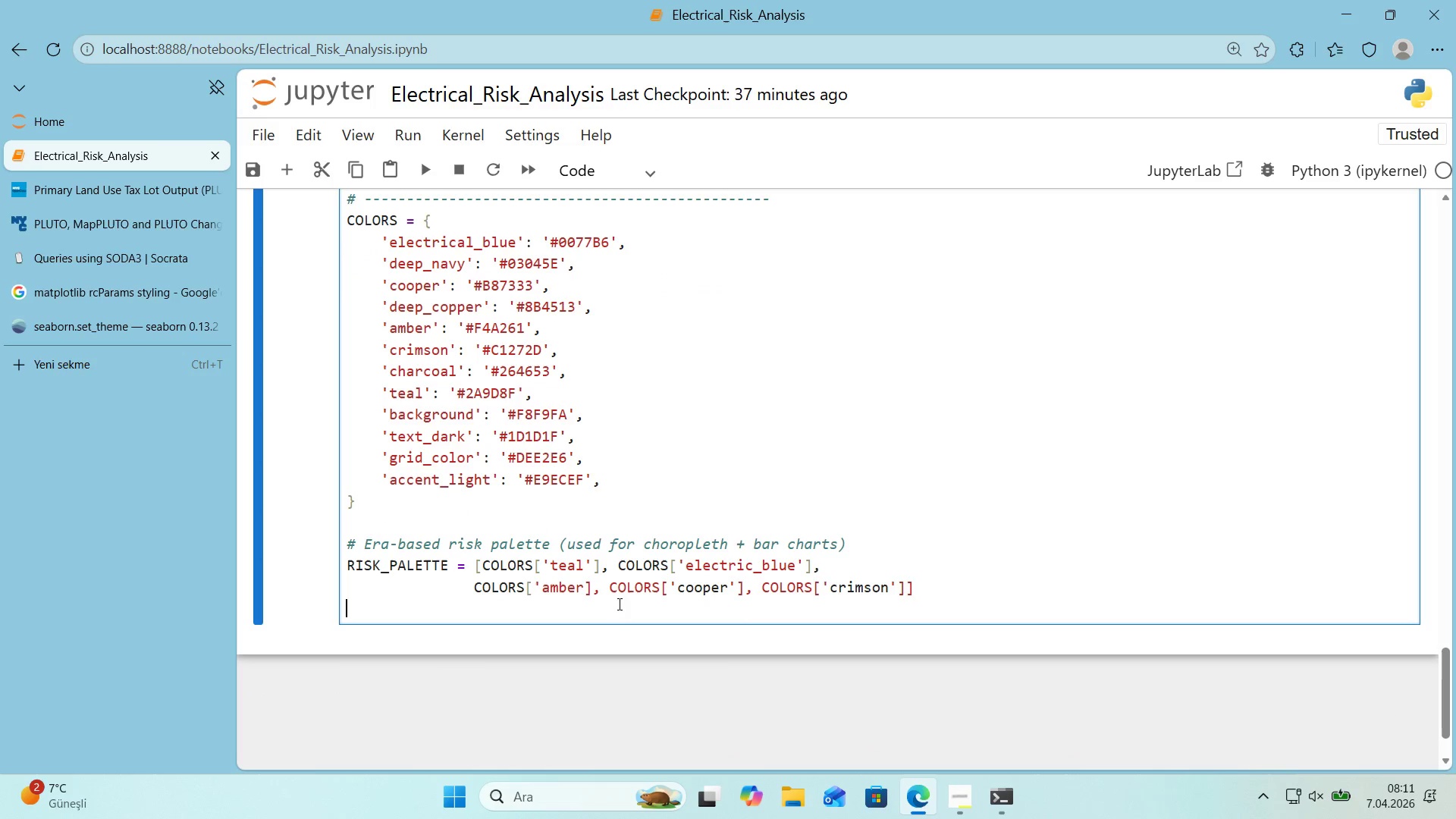 
left_click([584, 588])
 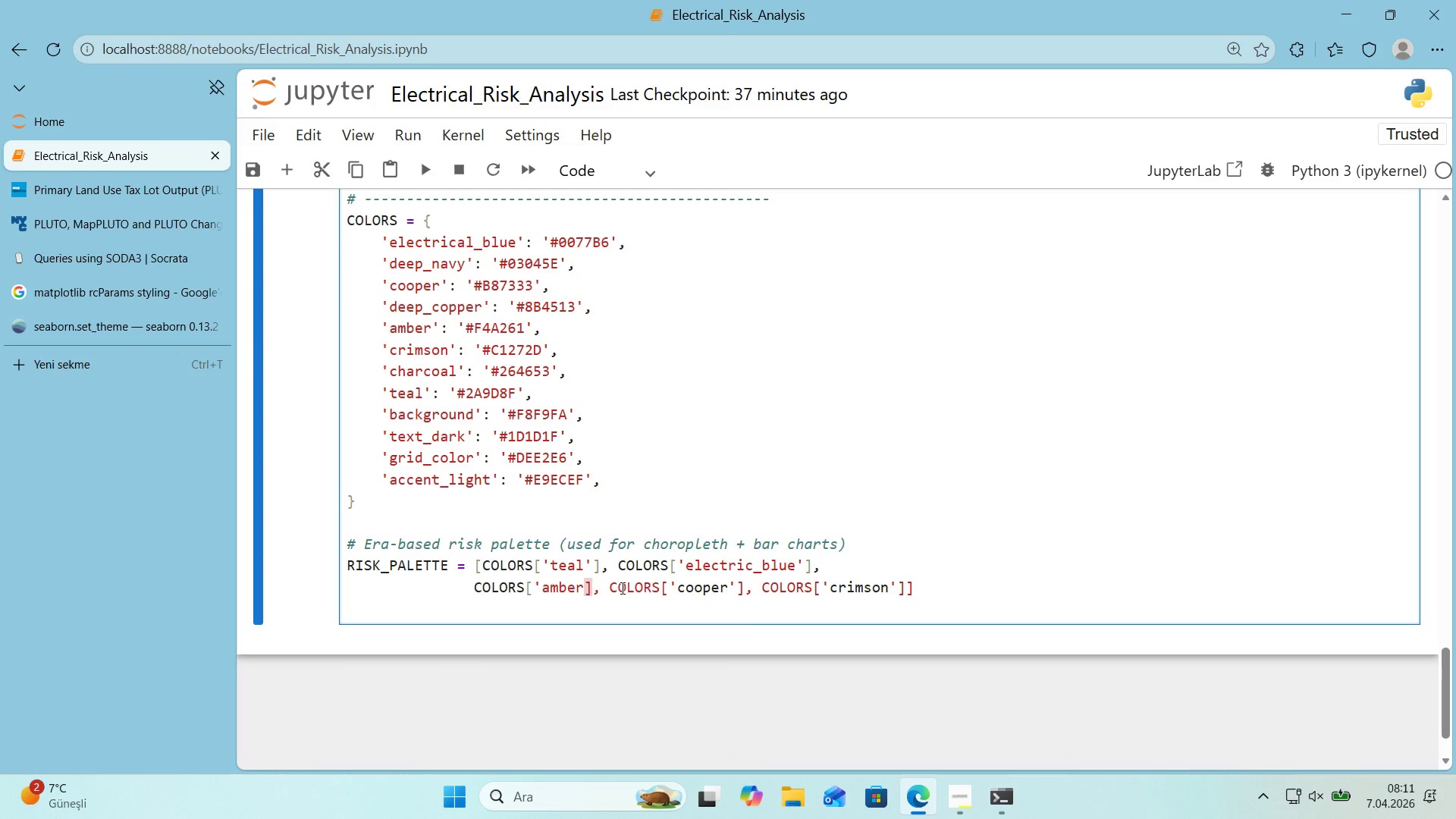 
key(Shift+ShiftRight)
 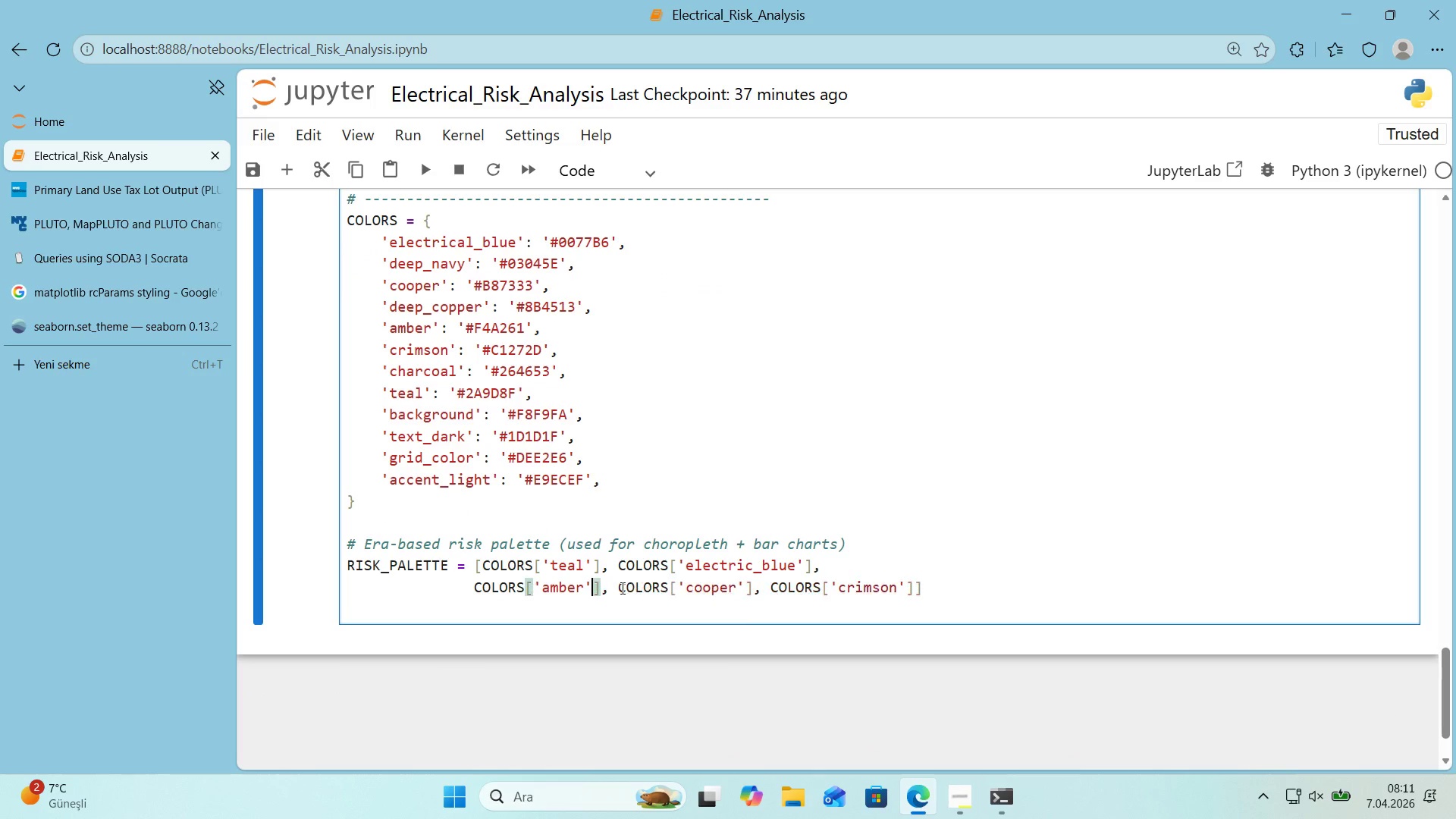 
key(Shift+2)
 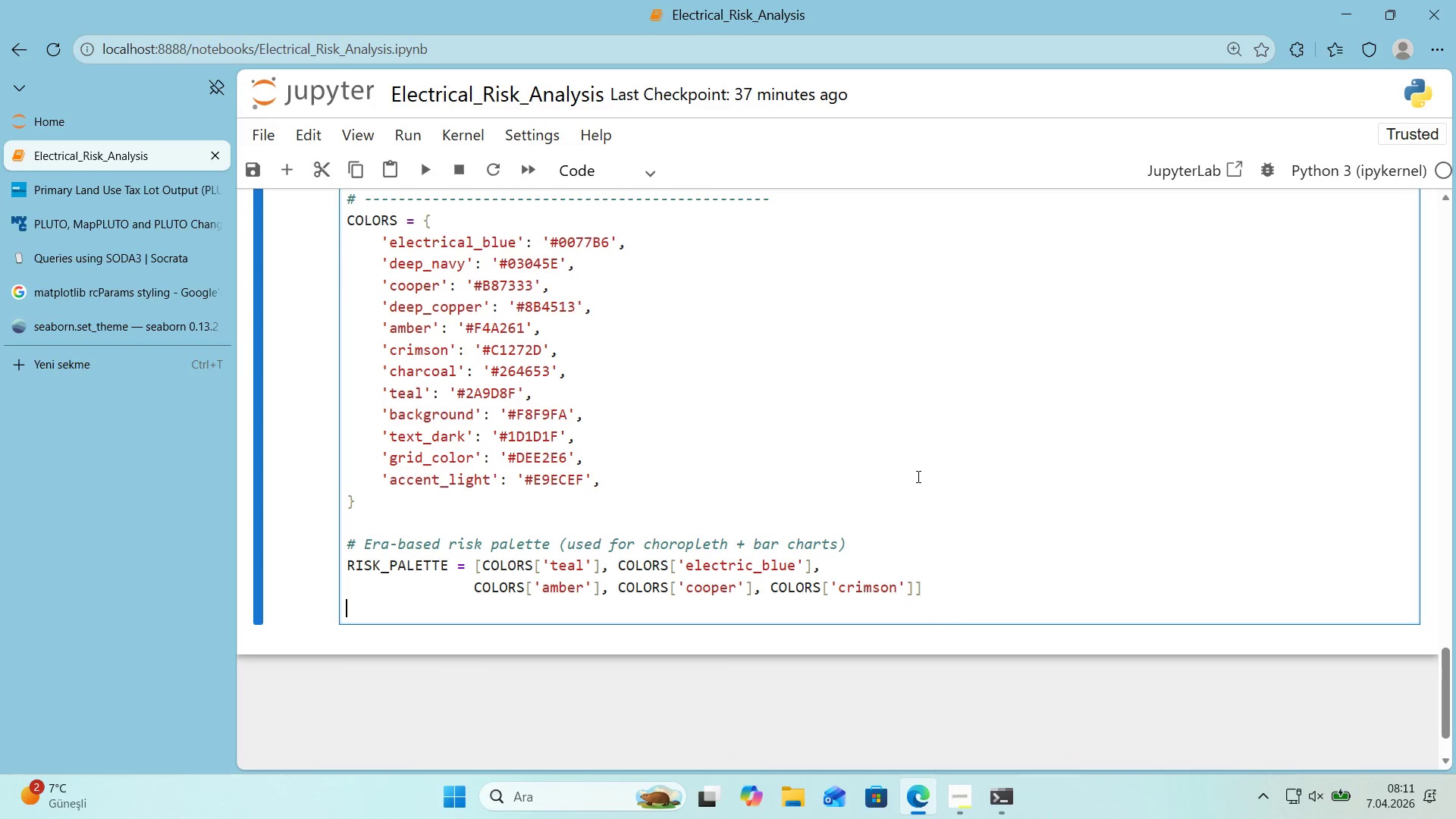 
key(Enter)
 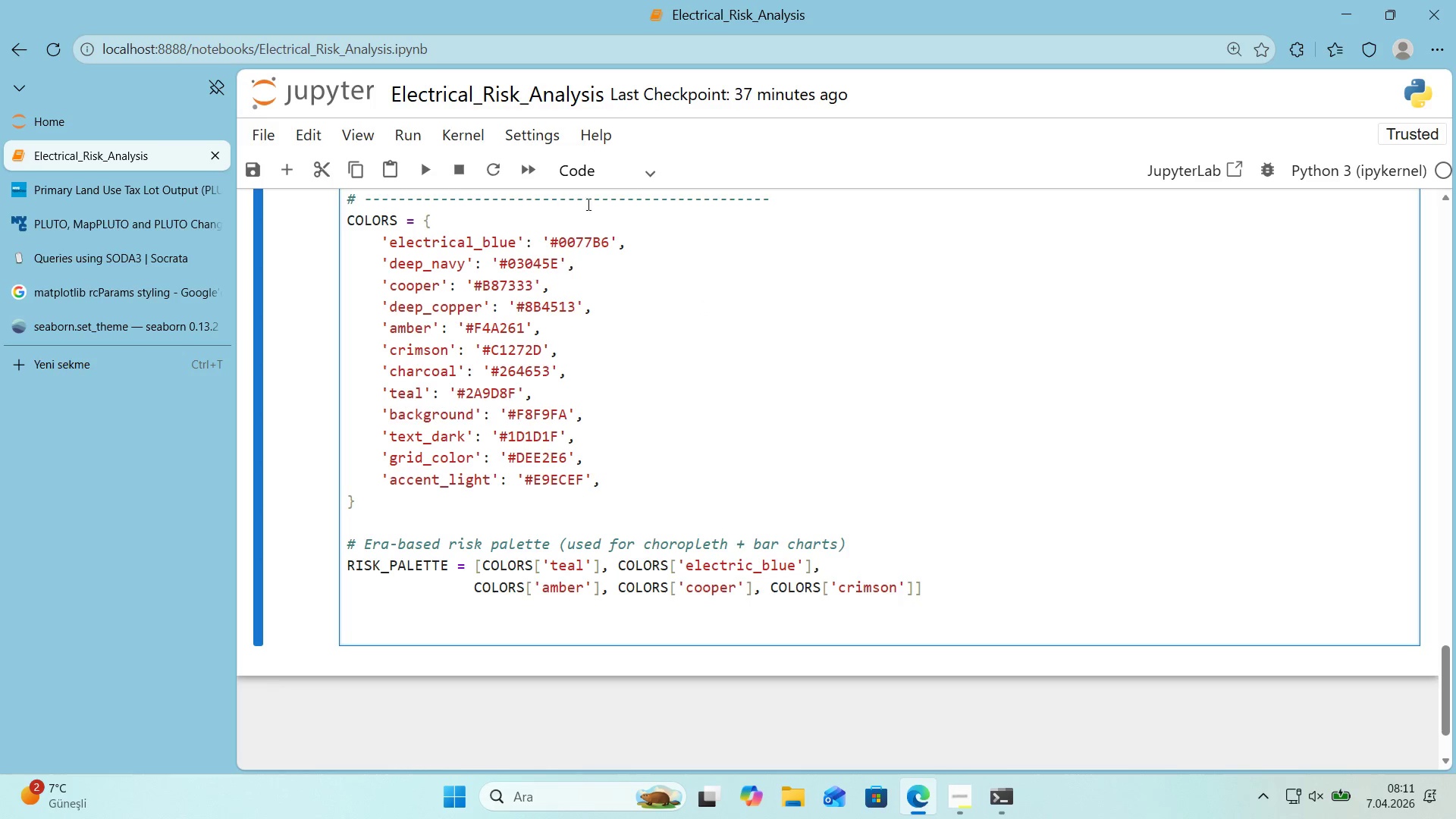 
left_click_drag(start_coordinate=[518, 199], to_coordinate=[344, 202])
 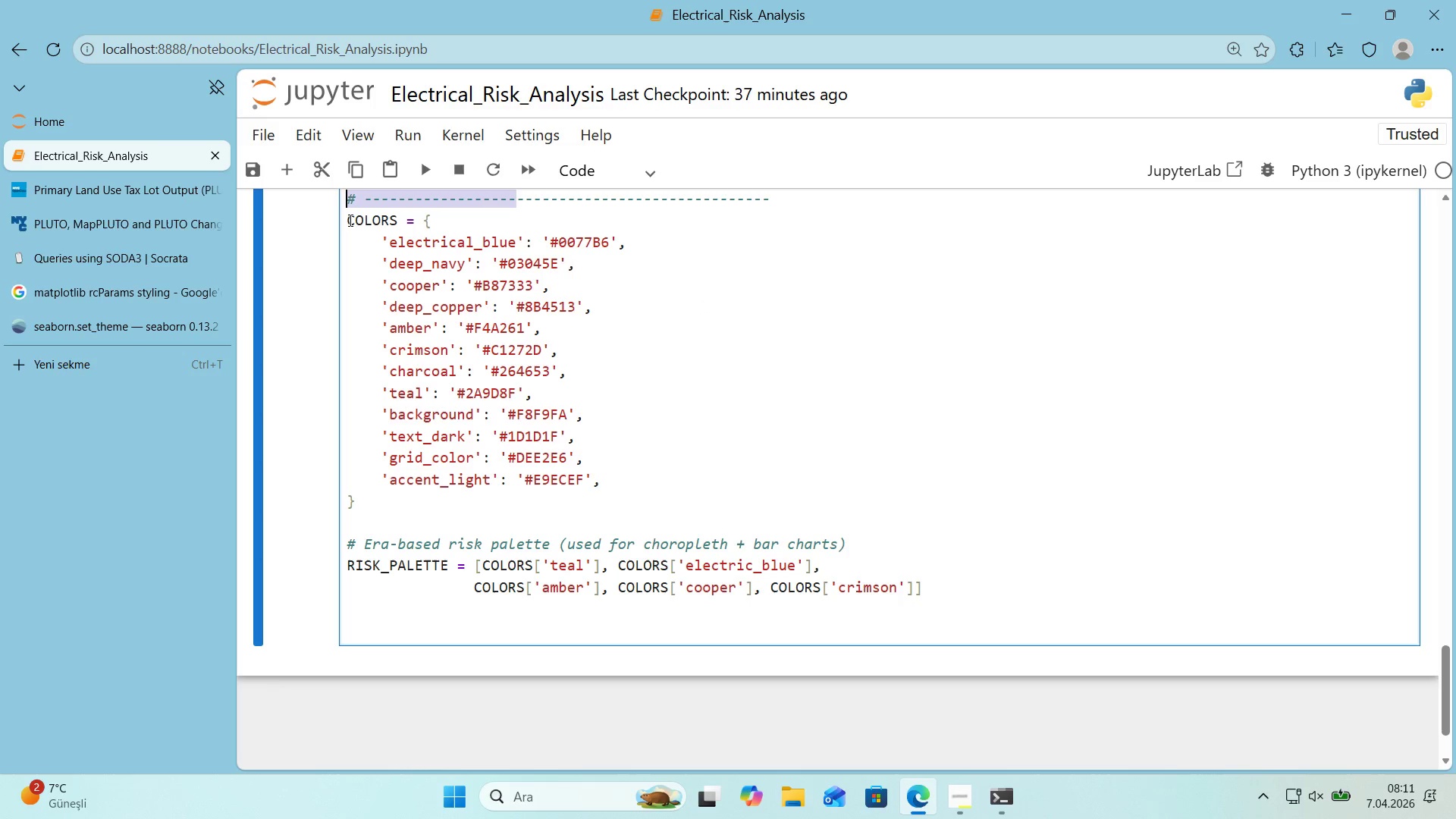 
key(Control+ControlLeft)
 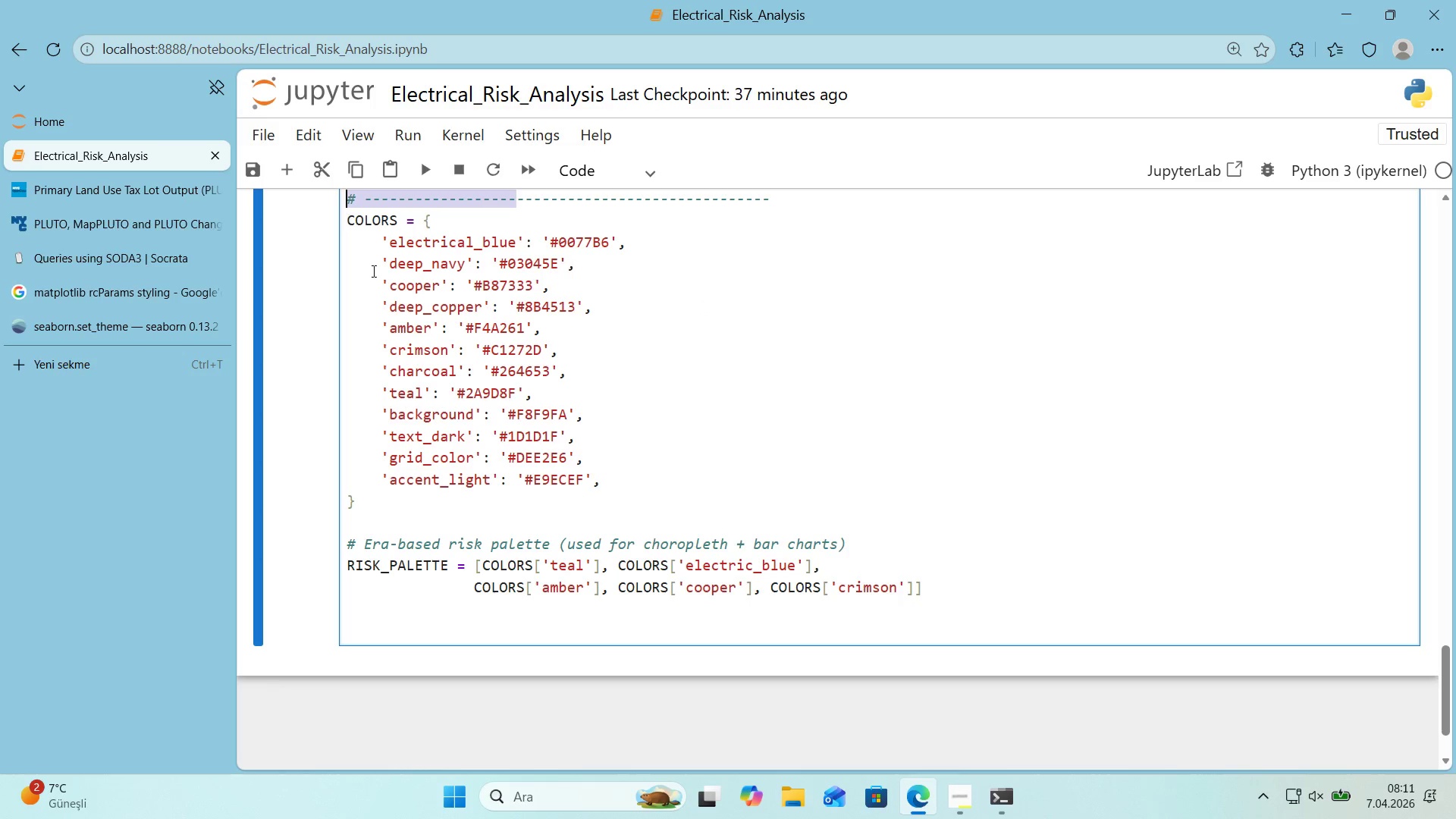 
key(Control+C)
 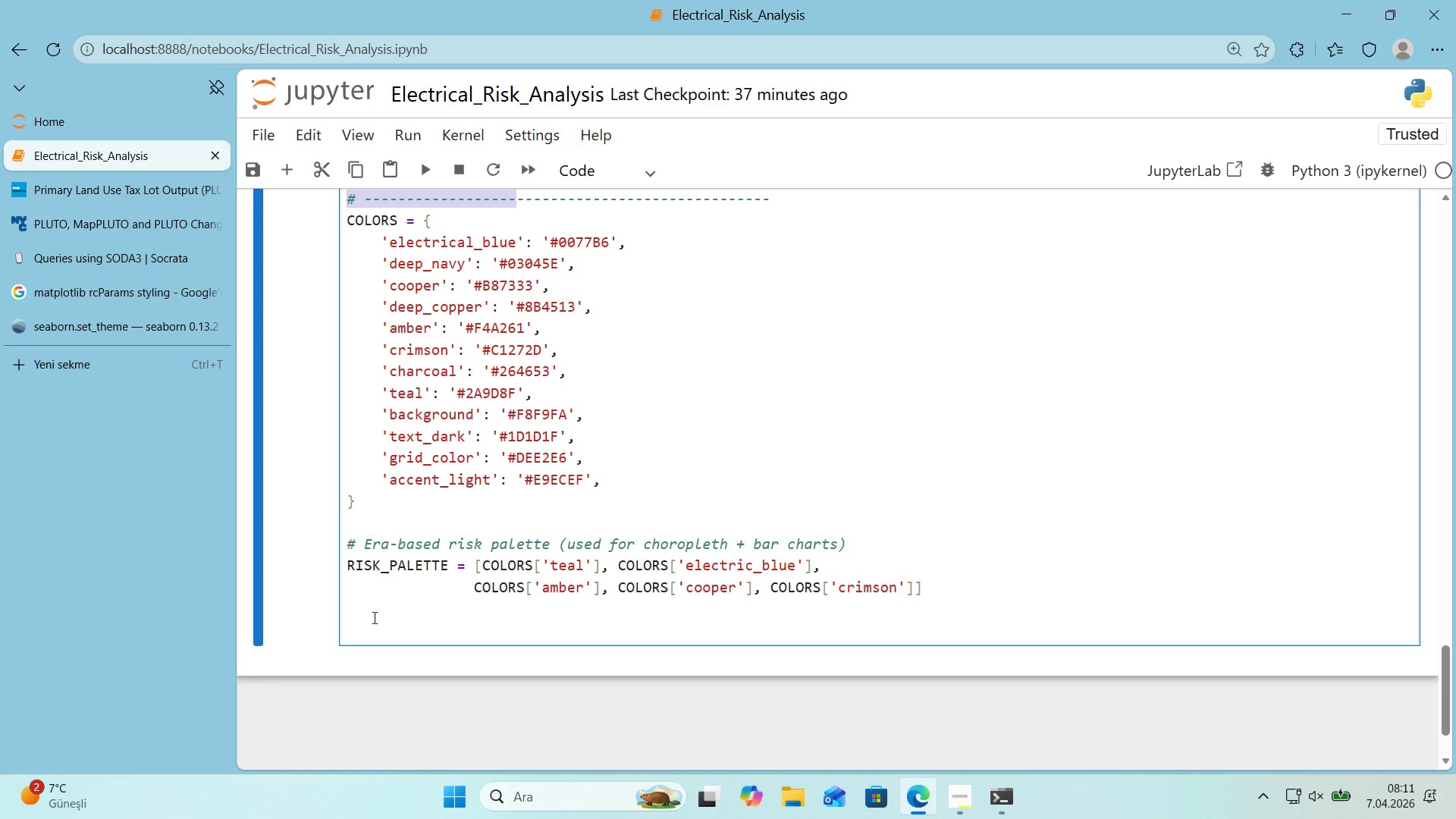 
left_click([373, 632])
 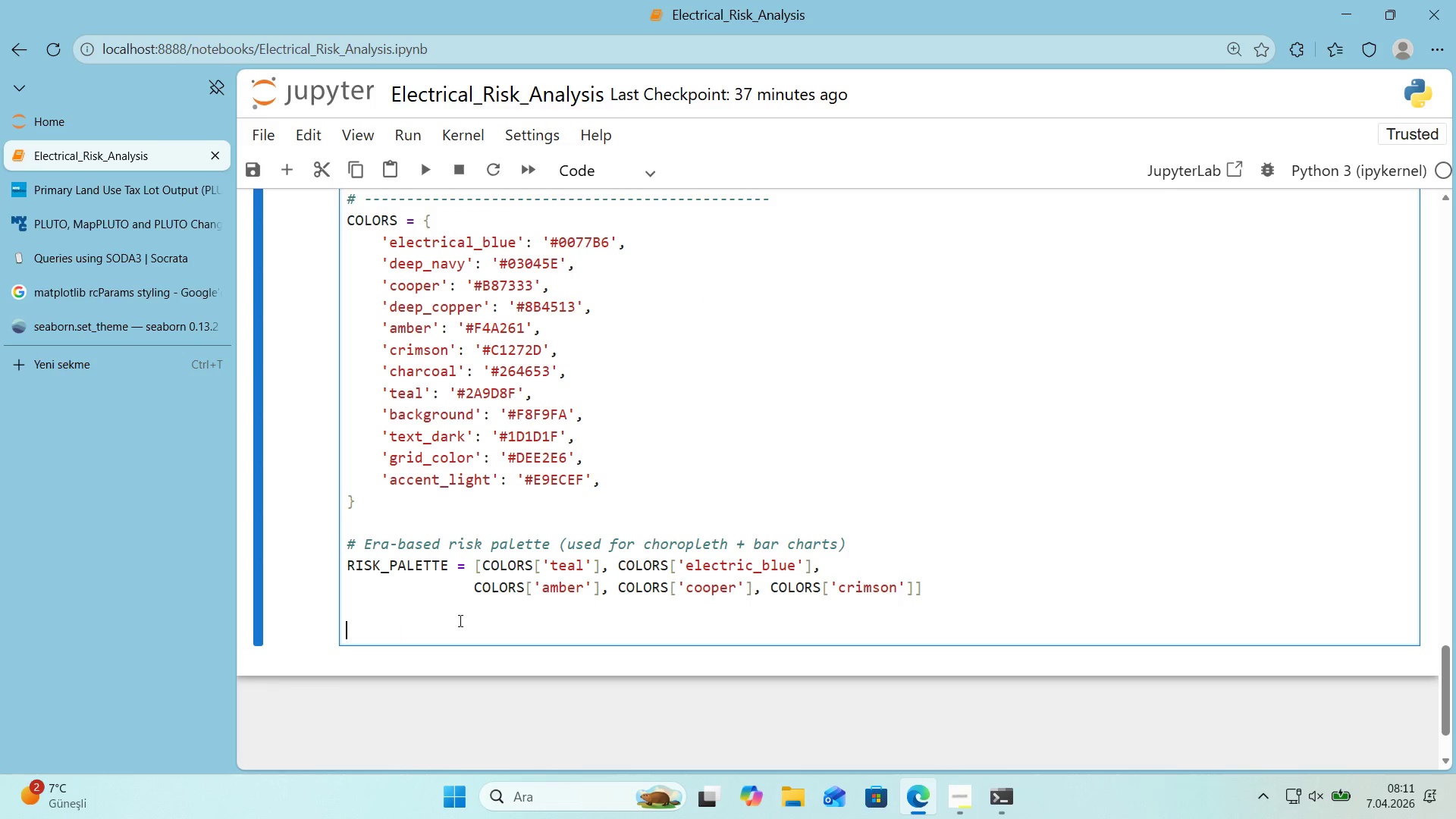 
key(Control+ControlLeft)
 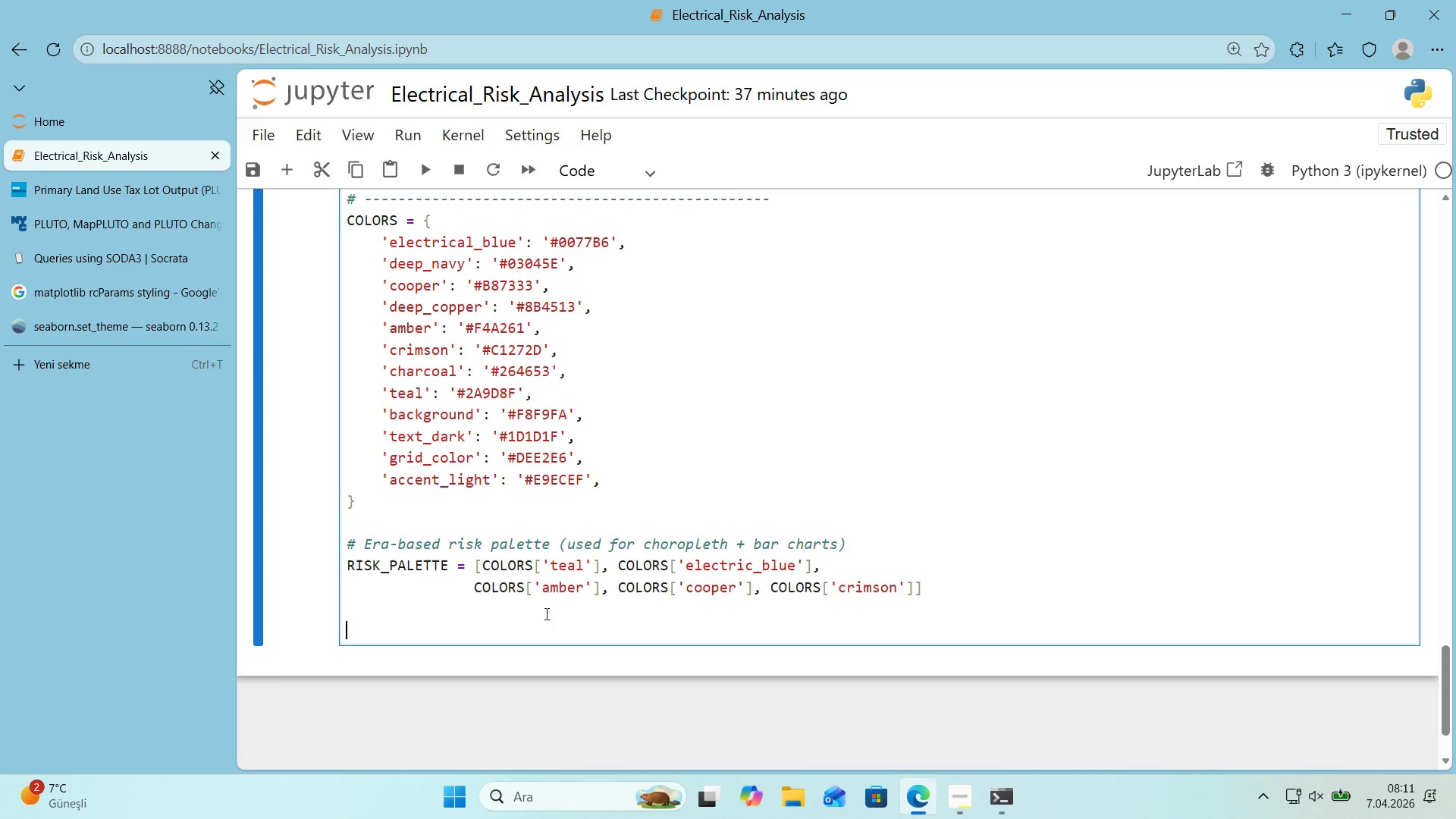 
key(Control+V)
 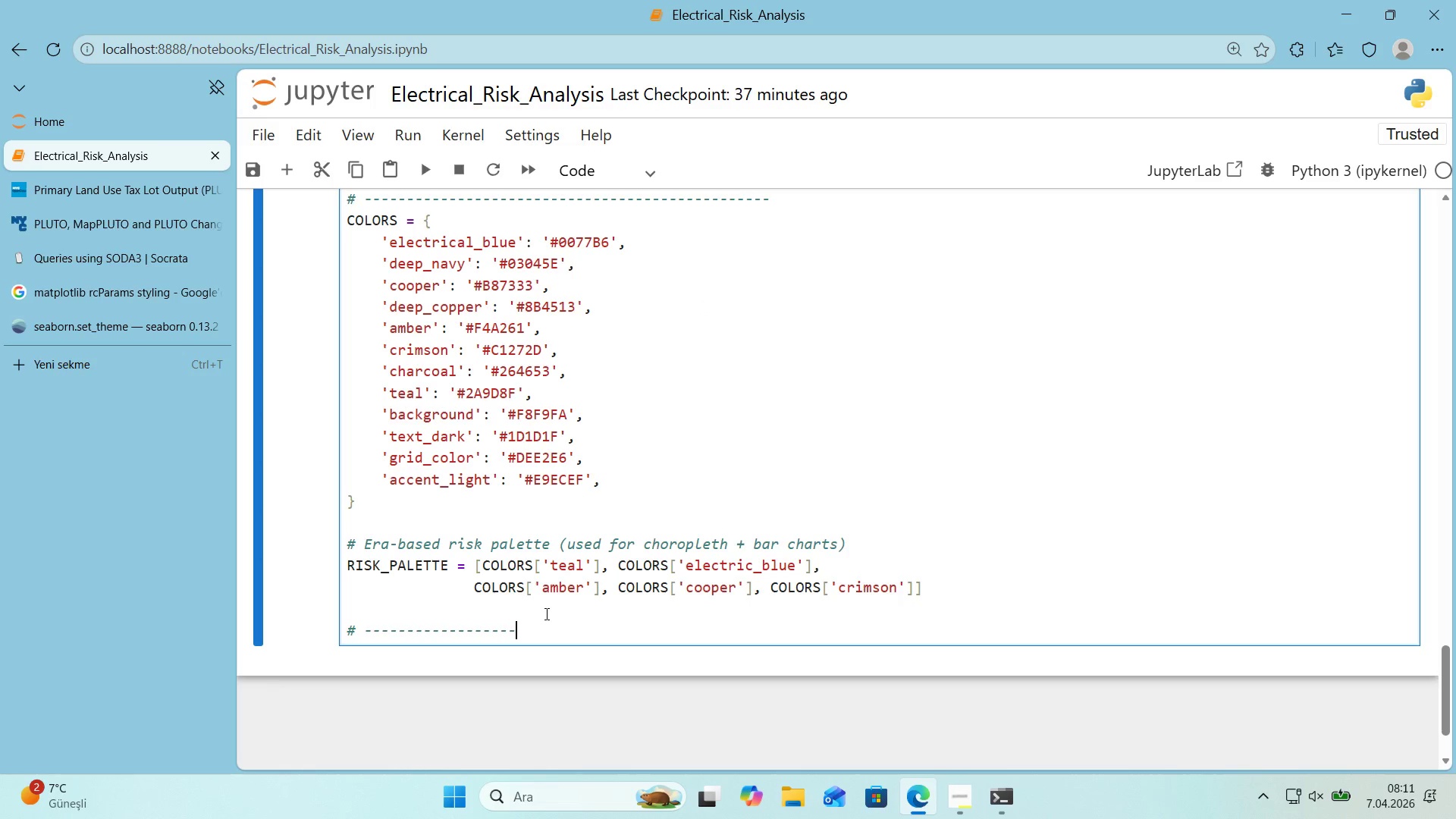 
key(Enter)
 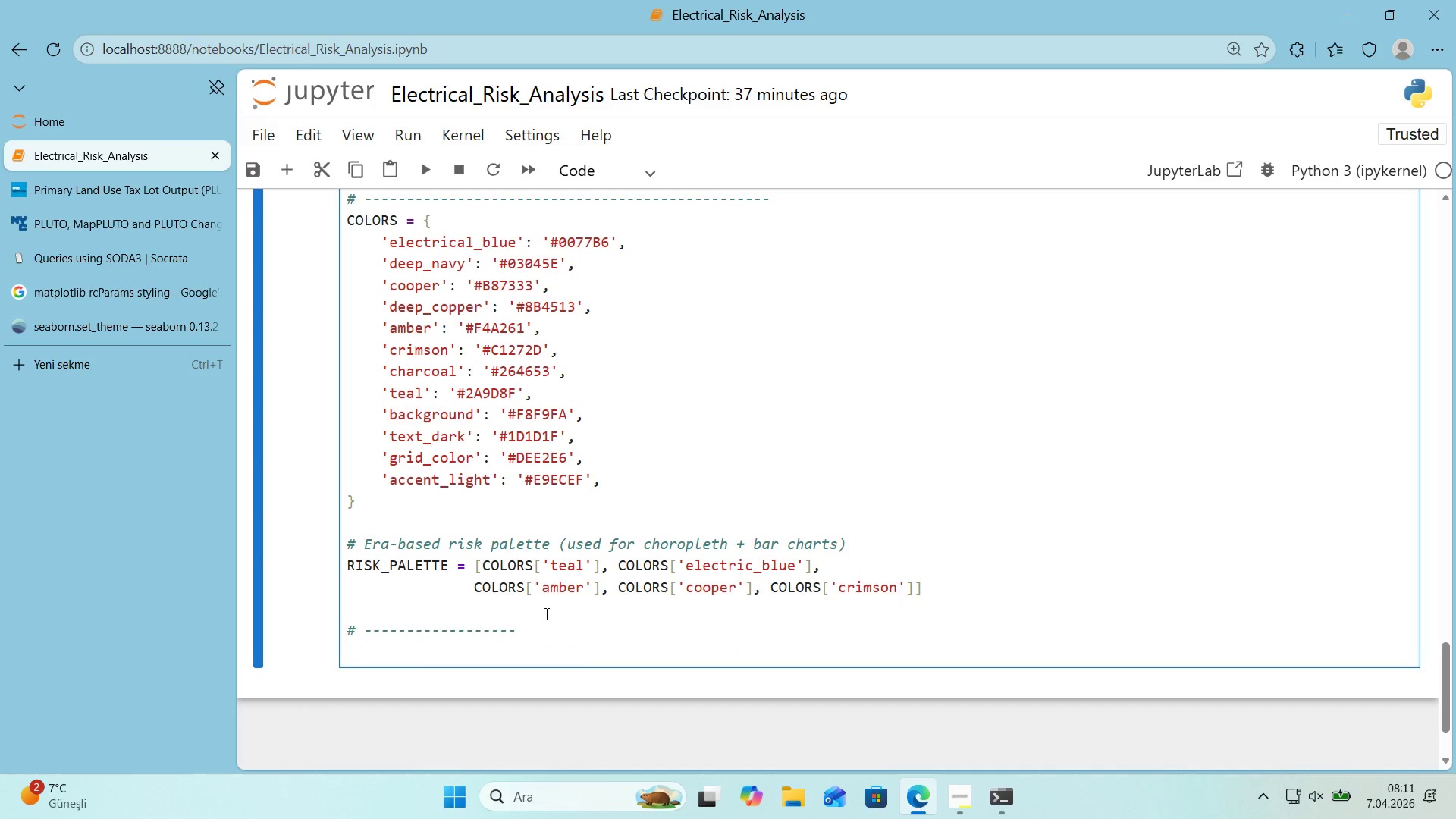 
key(Alt+Control+AltRight)
 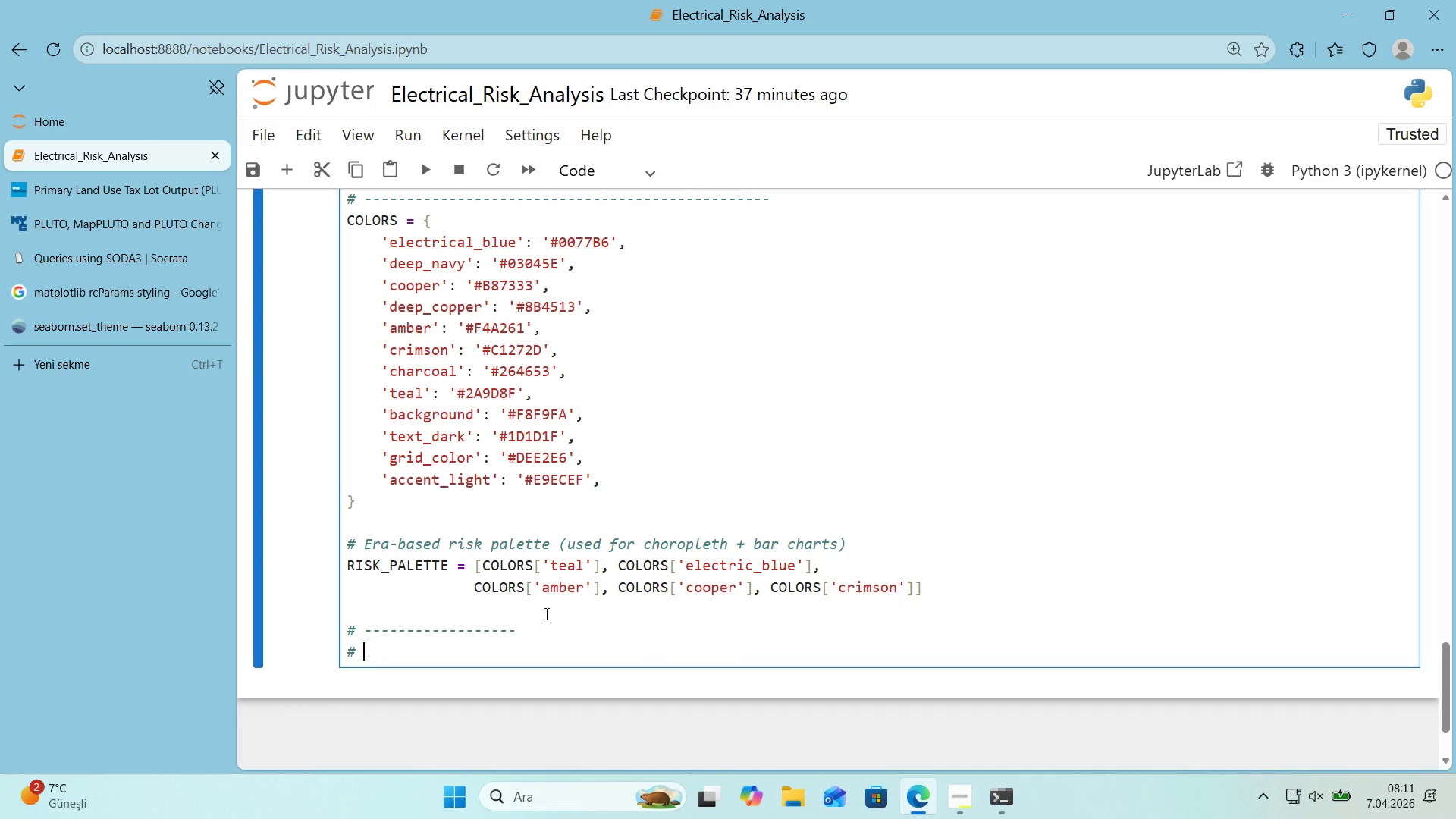 
key(Control+ControlLeft)
 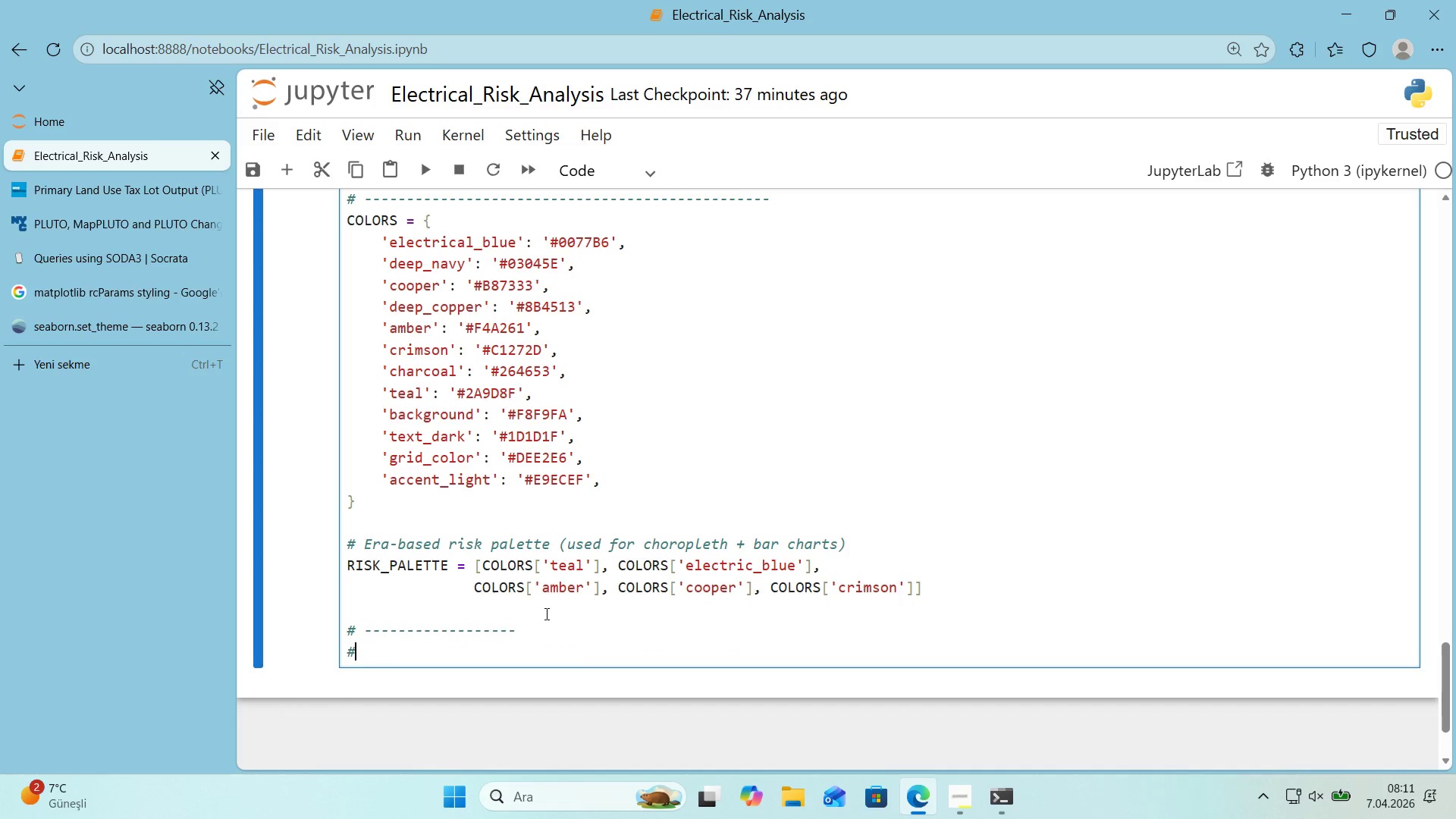 
key(Alt+Control+3)
 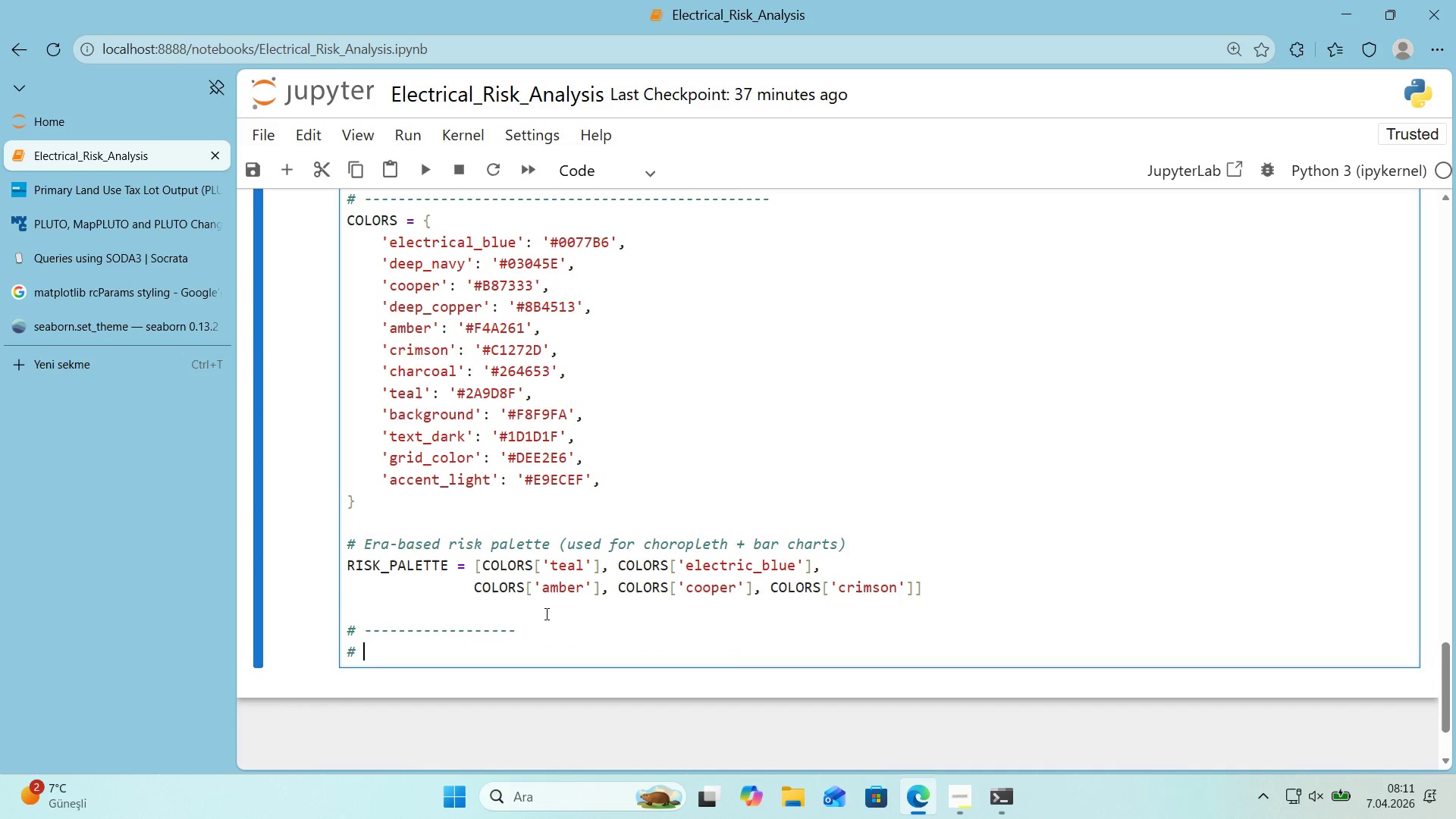 
type( Study Conf'gurat'on)
 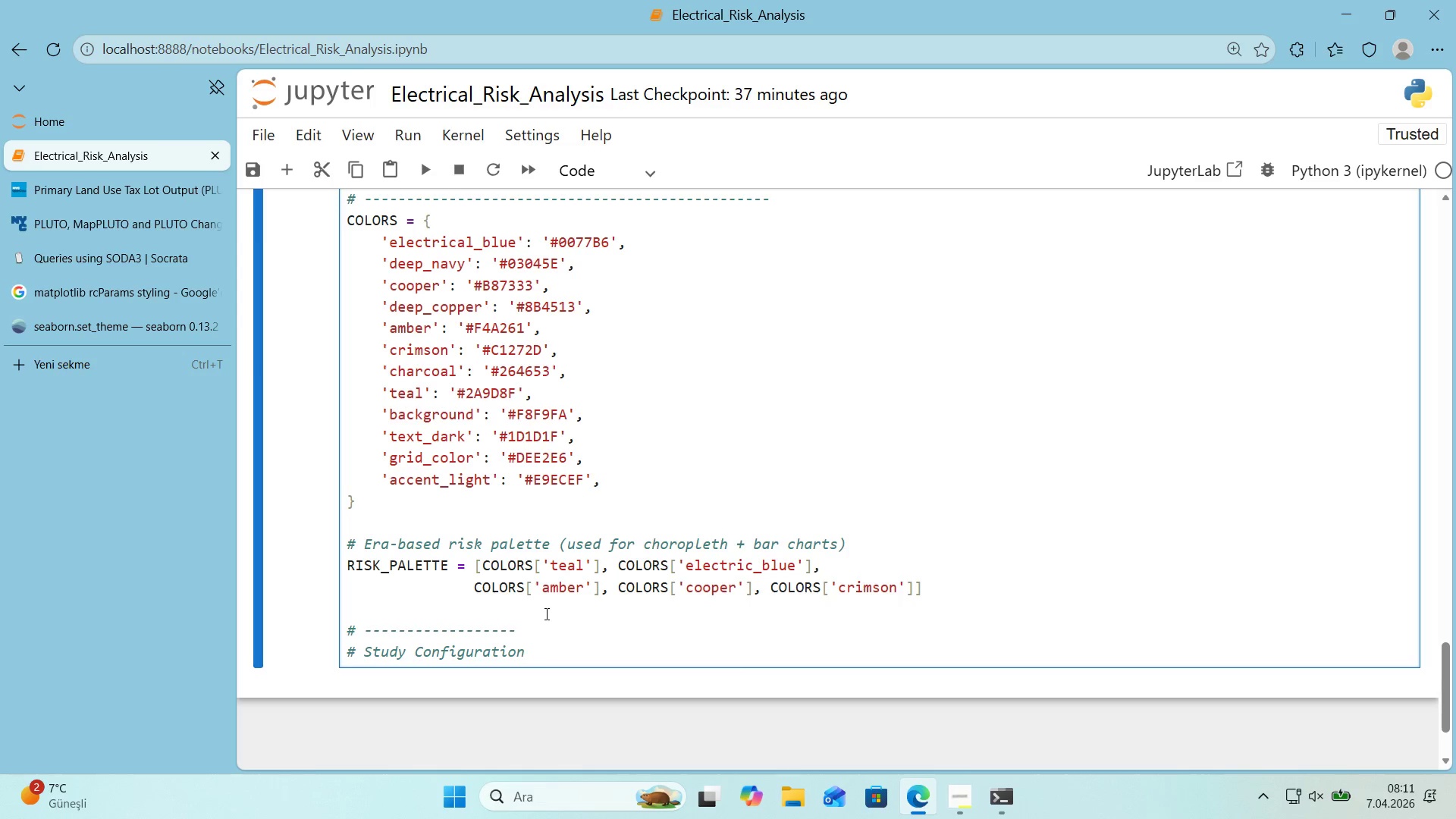 
key(Enter)
 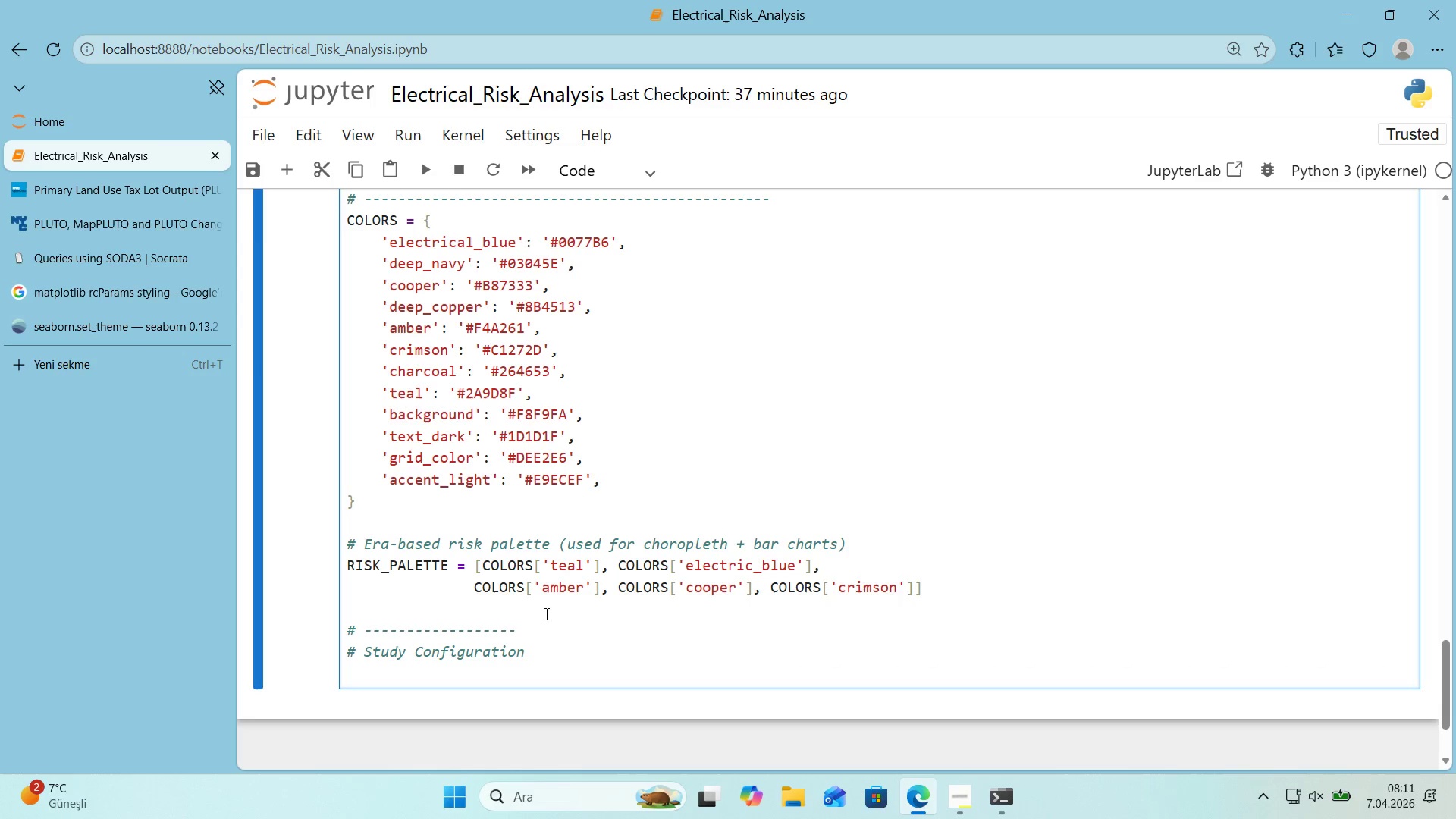 
key(Control+ControlLeft)
 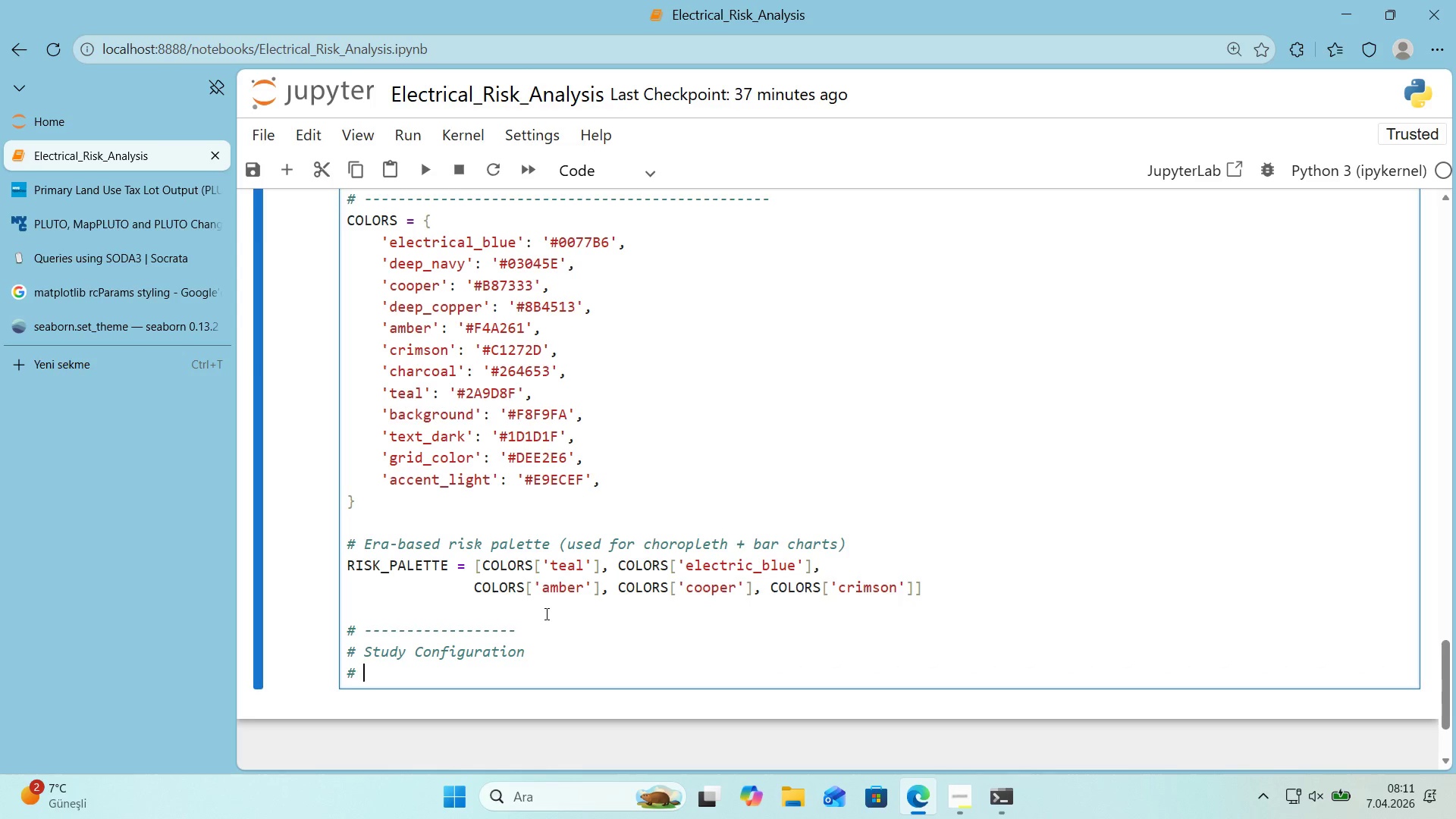 
key(Alt+Control+AltRight)
 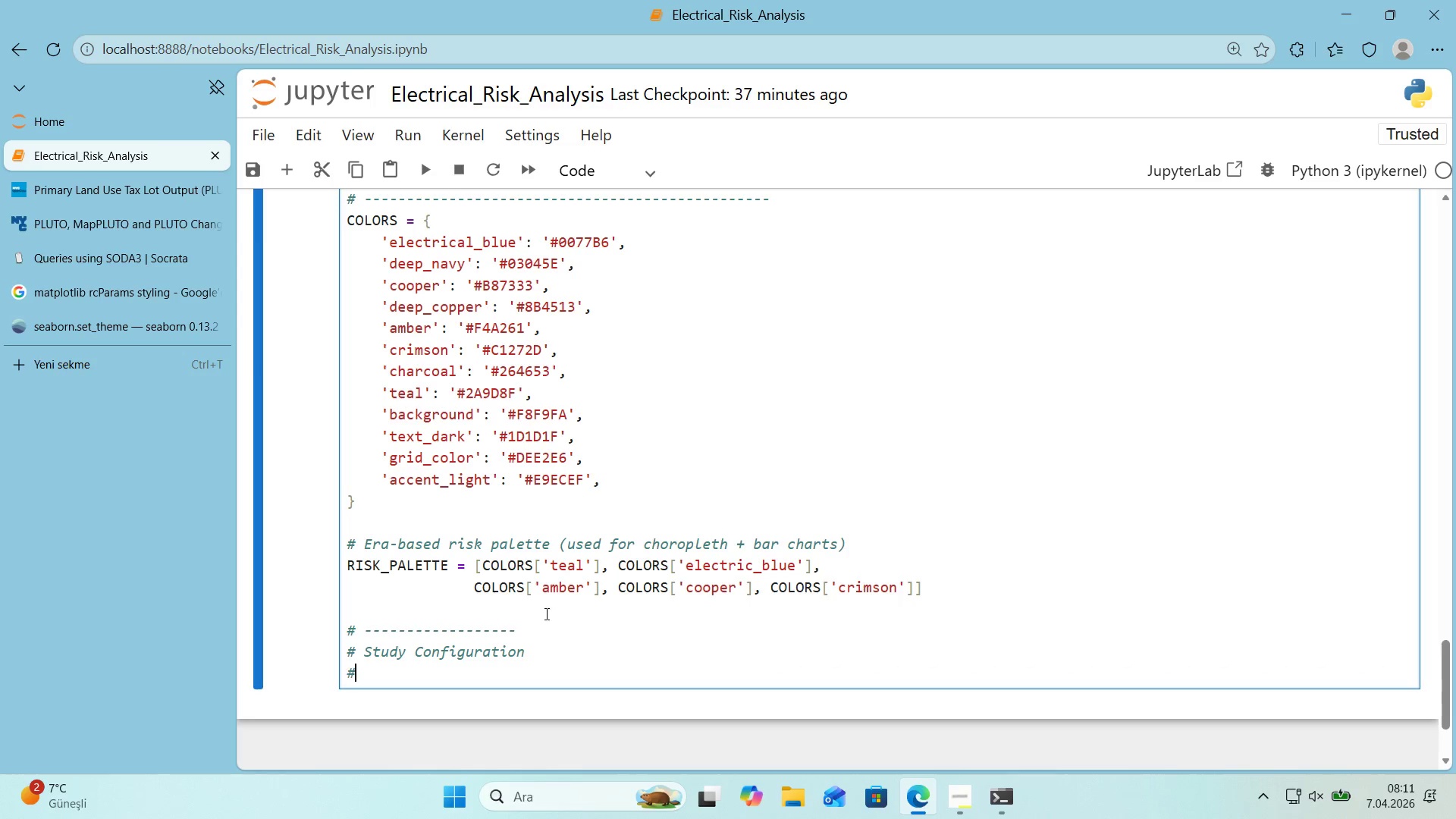 
key(Alt+Control+3)
 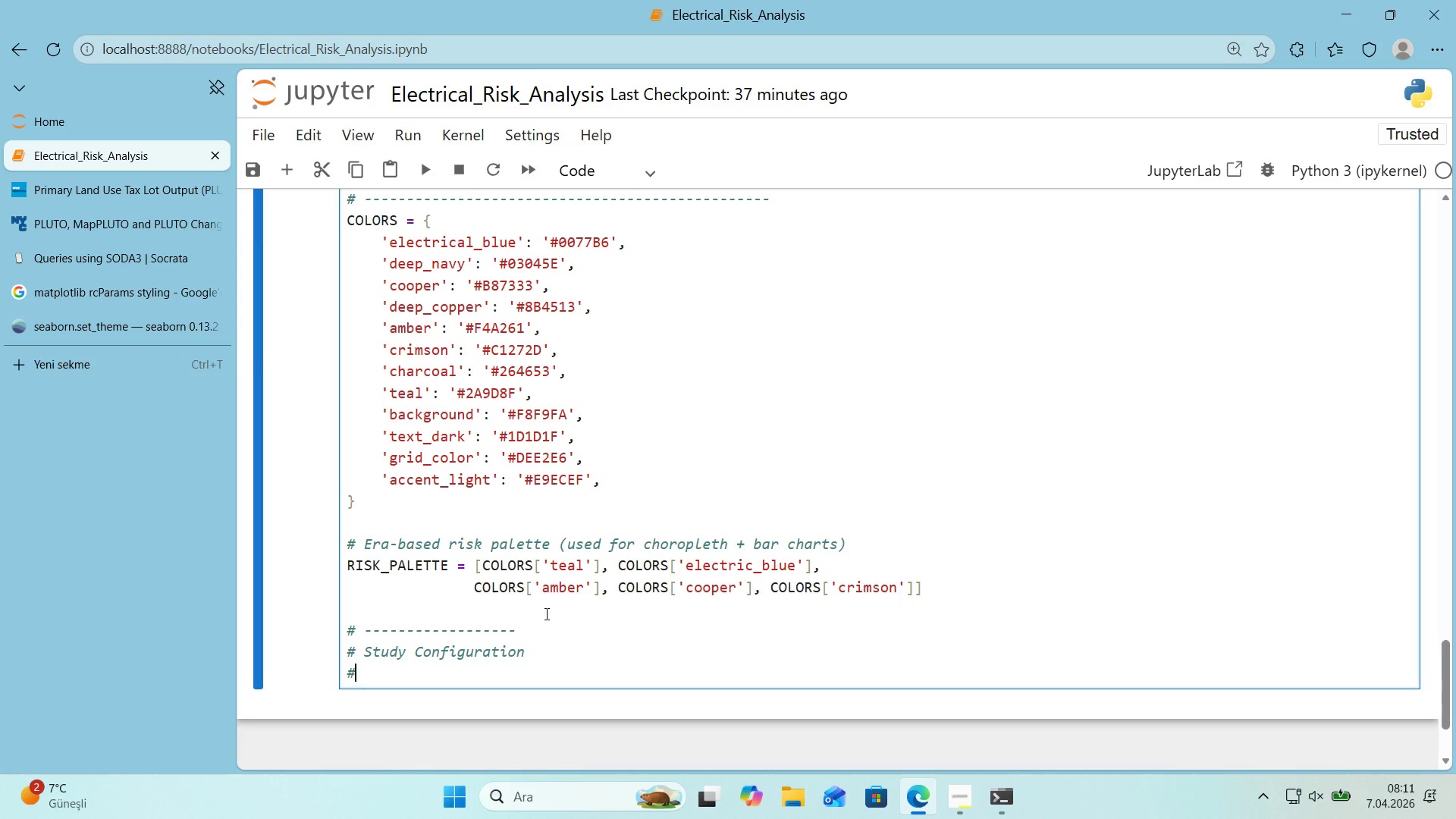 
key(Space)
 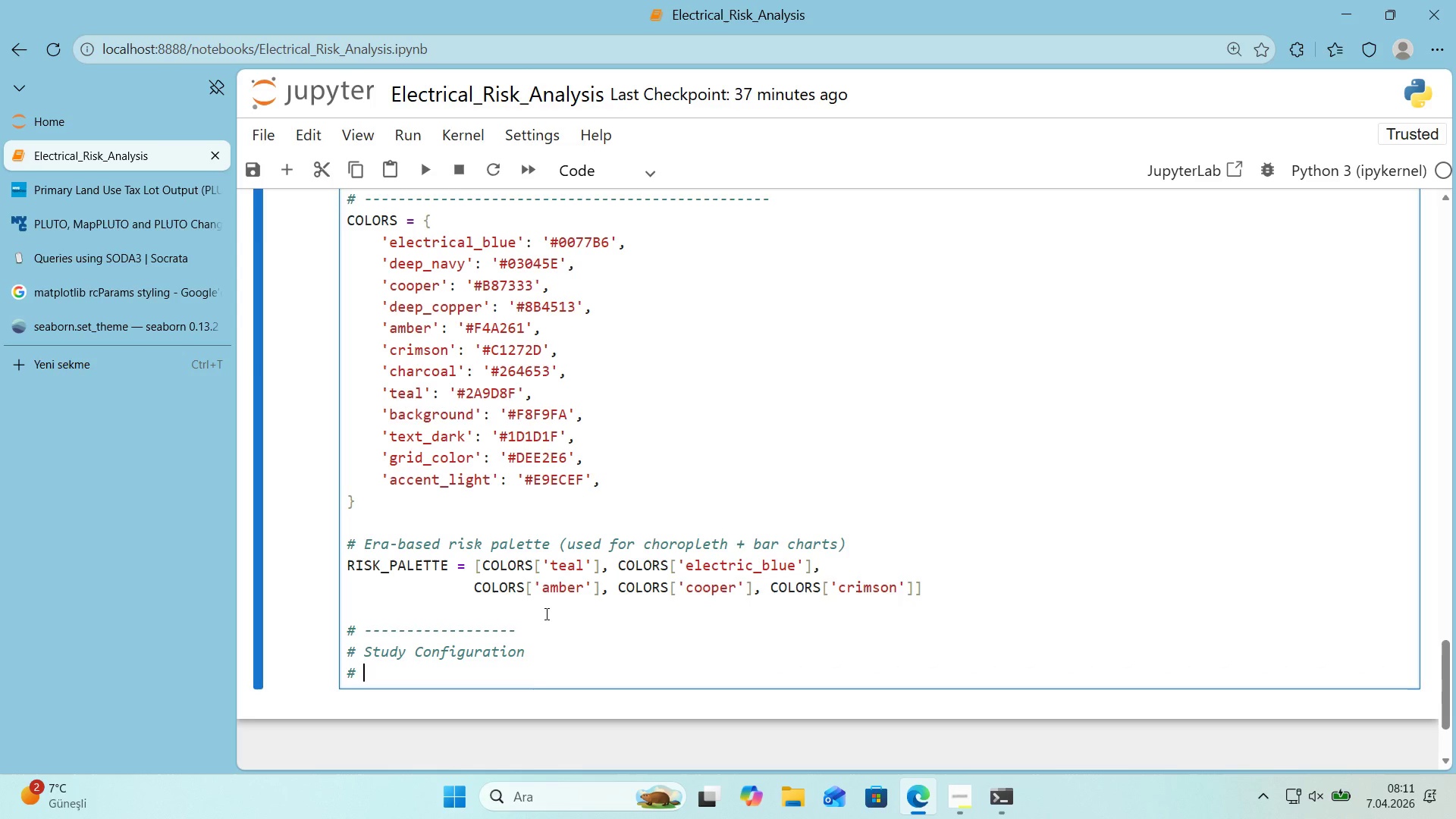 
key(Control+ControlLeft)
 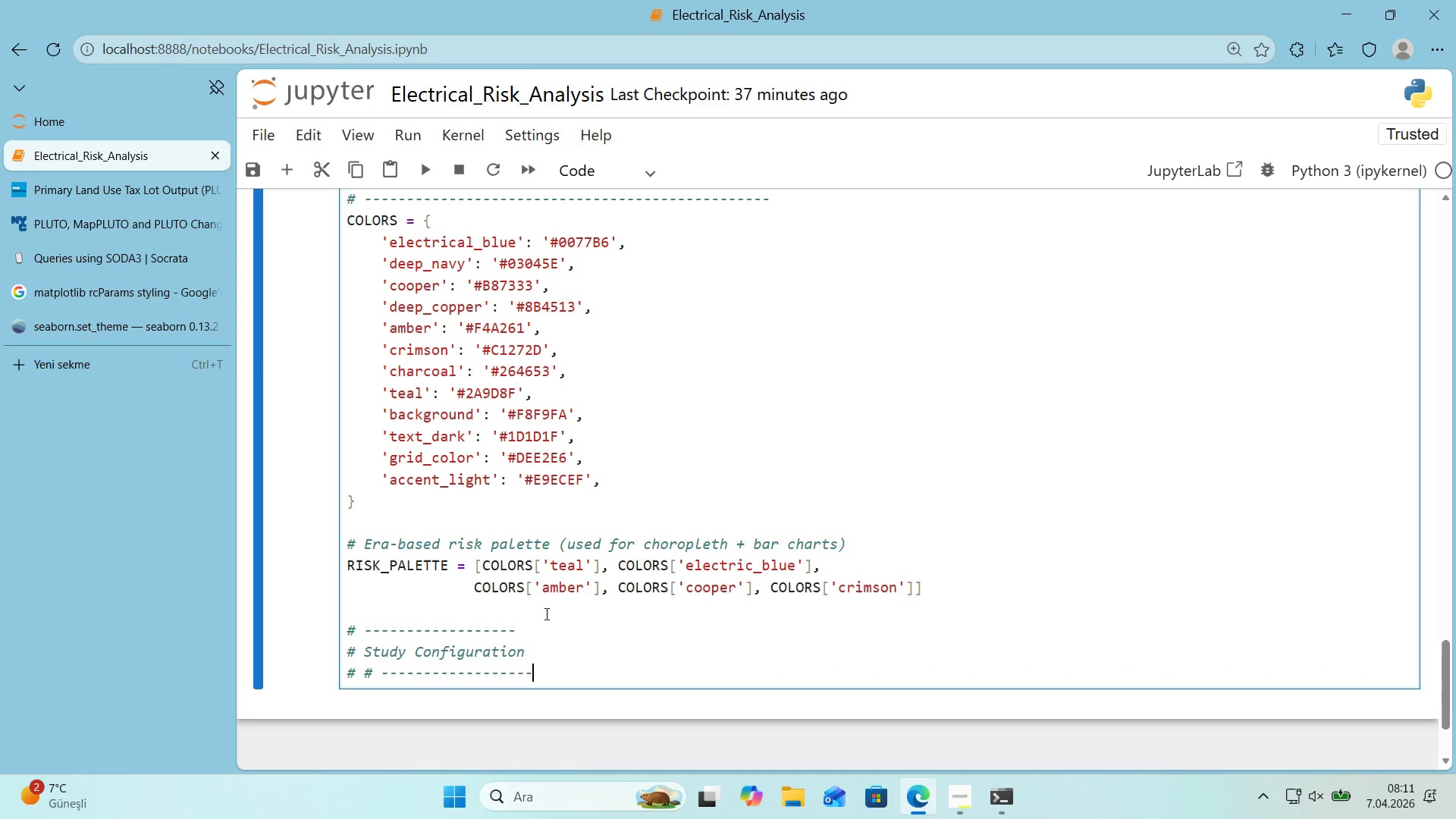 
key(Control+V)
 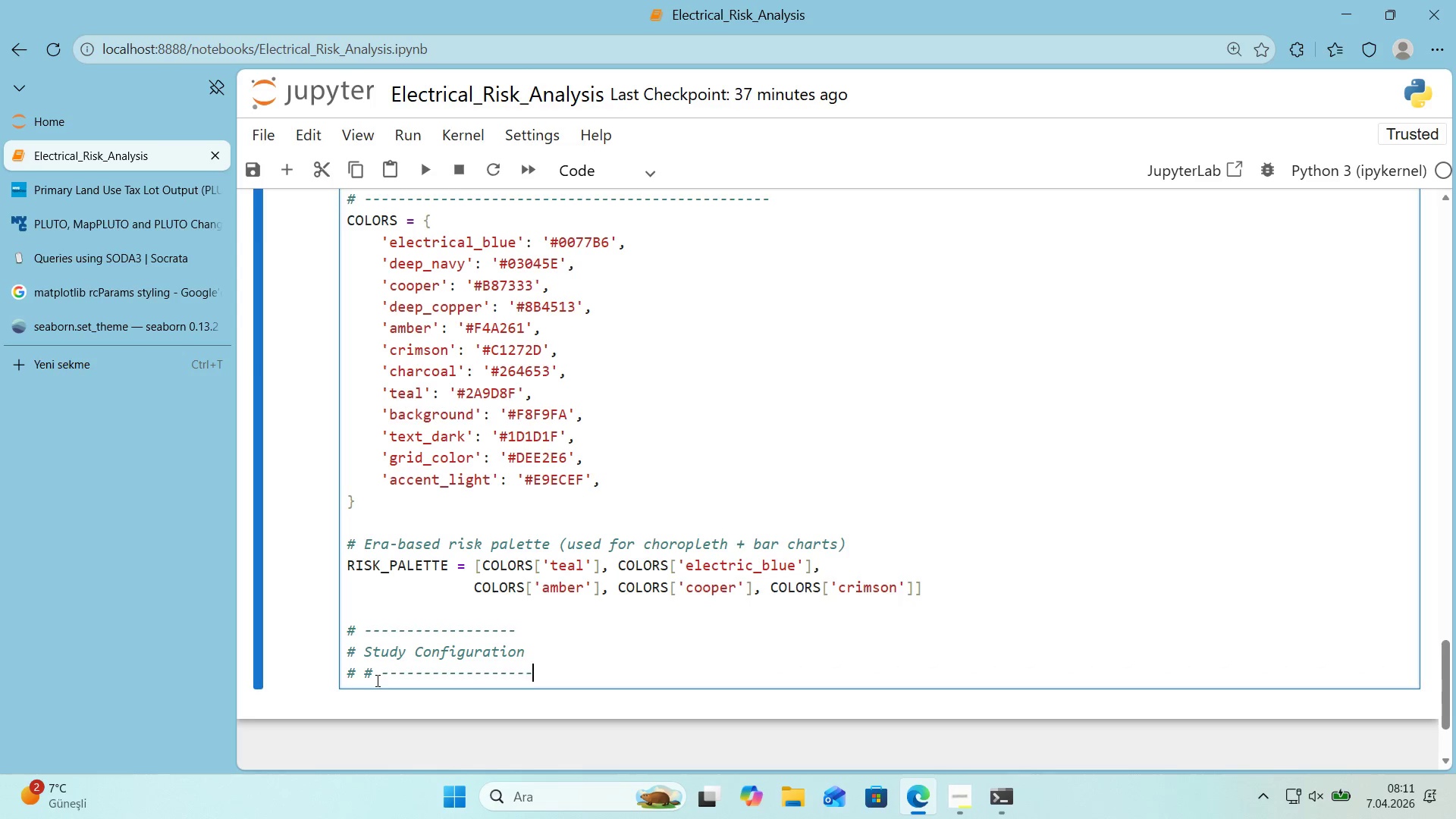 
left_click_drag(start_coordinate=[383, 677], to_coordinate=[366, 675])
 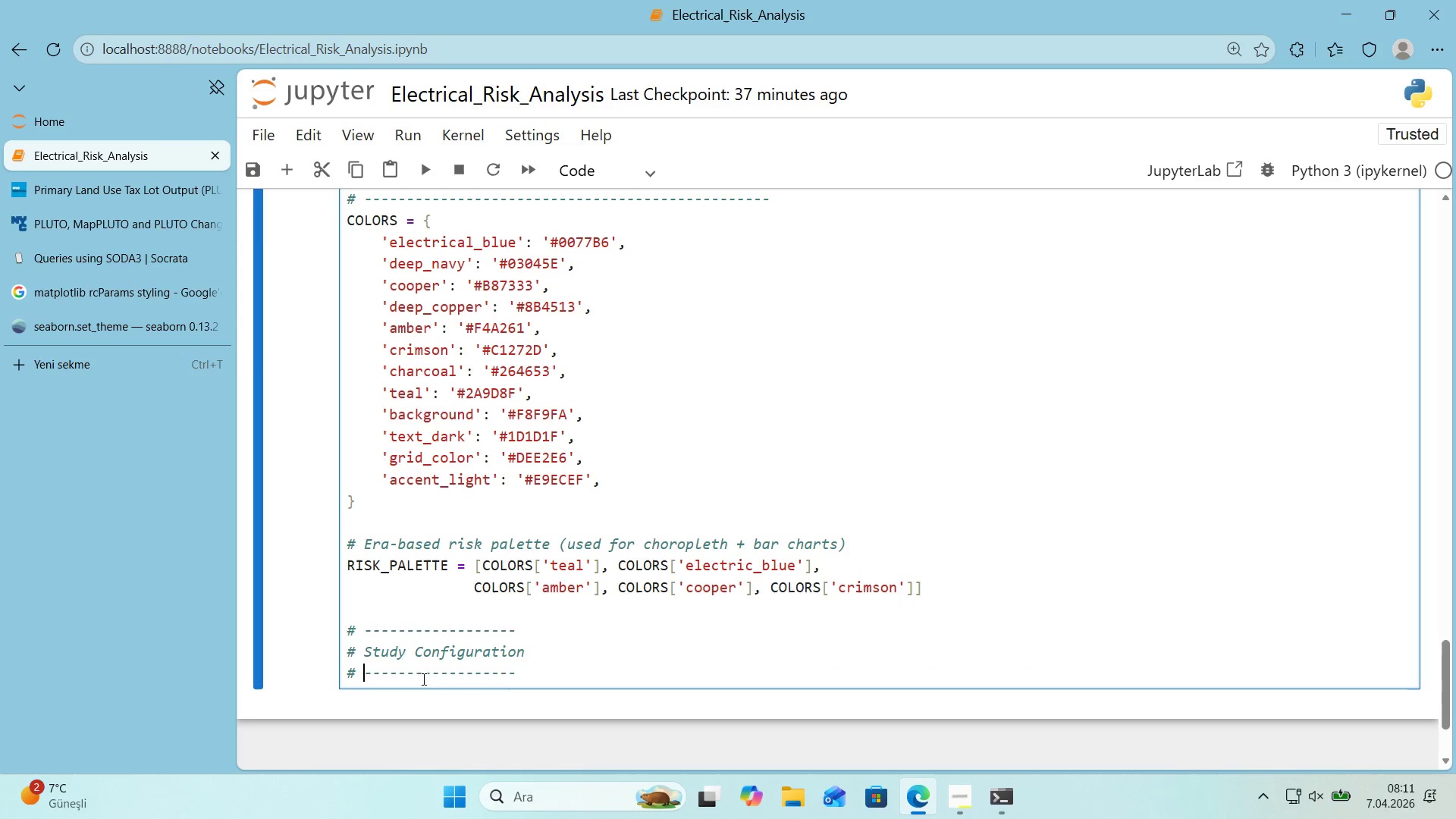 
key(Backspace)
 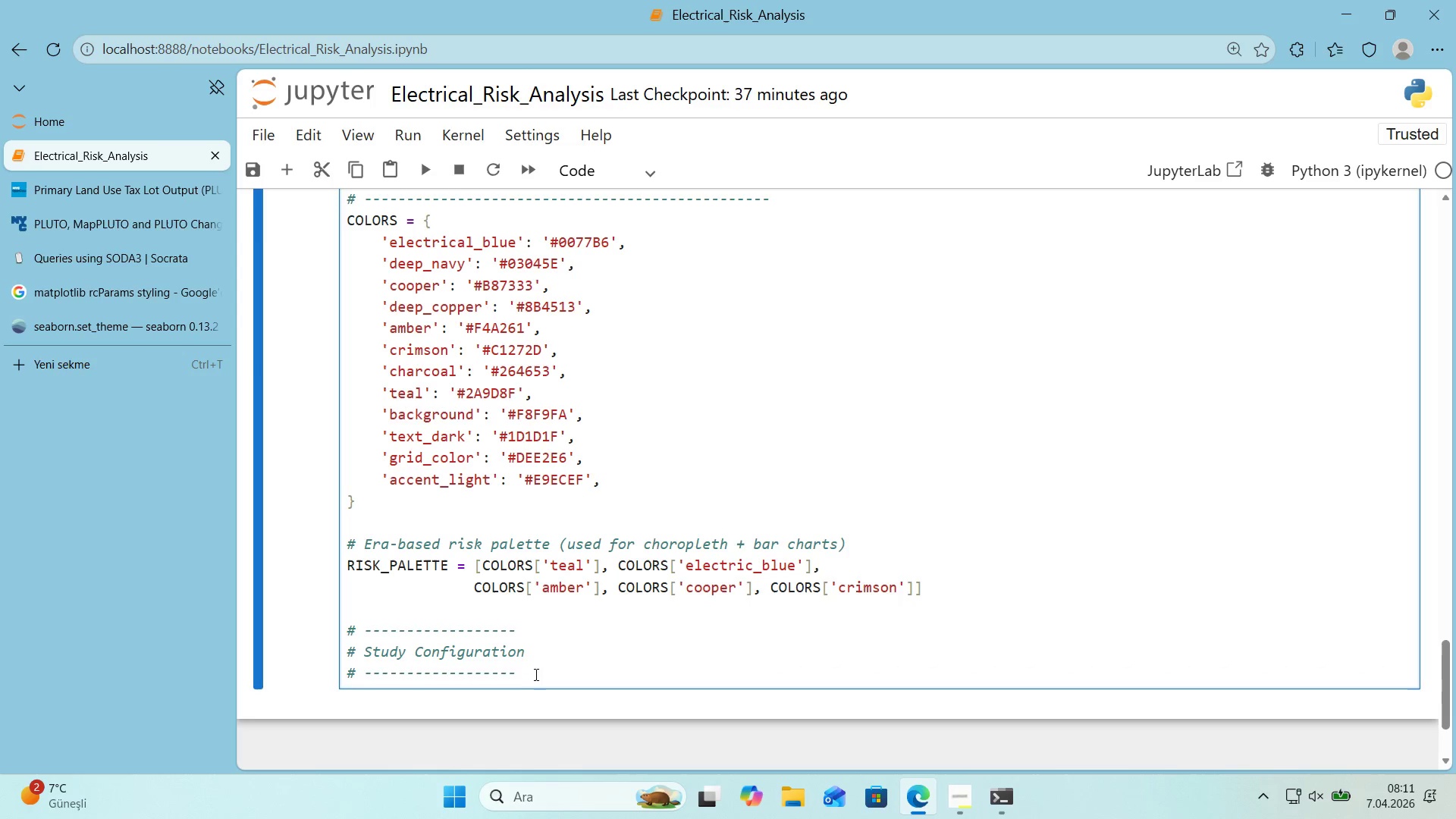 
left_click([534, 673])
 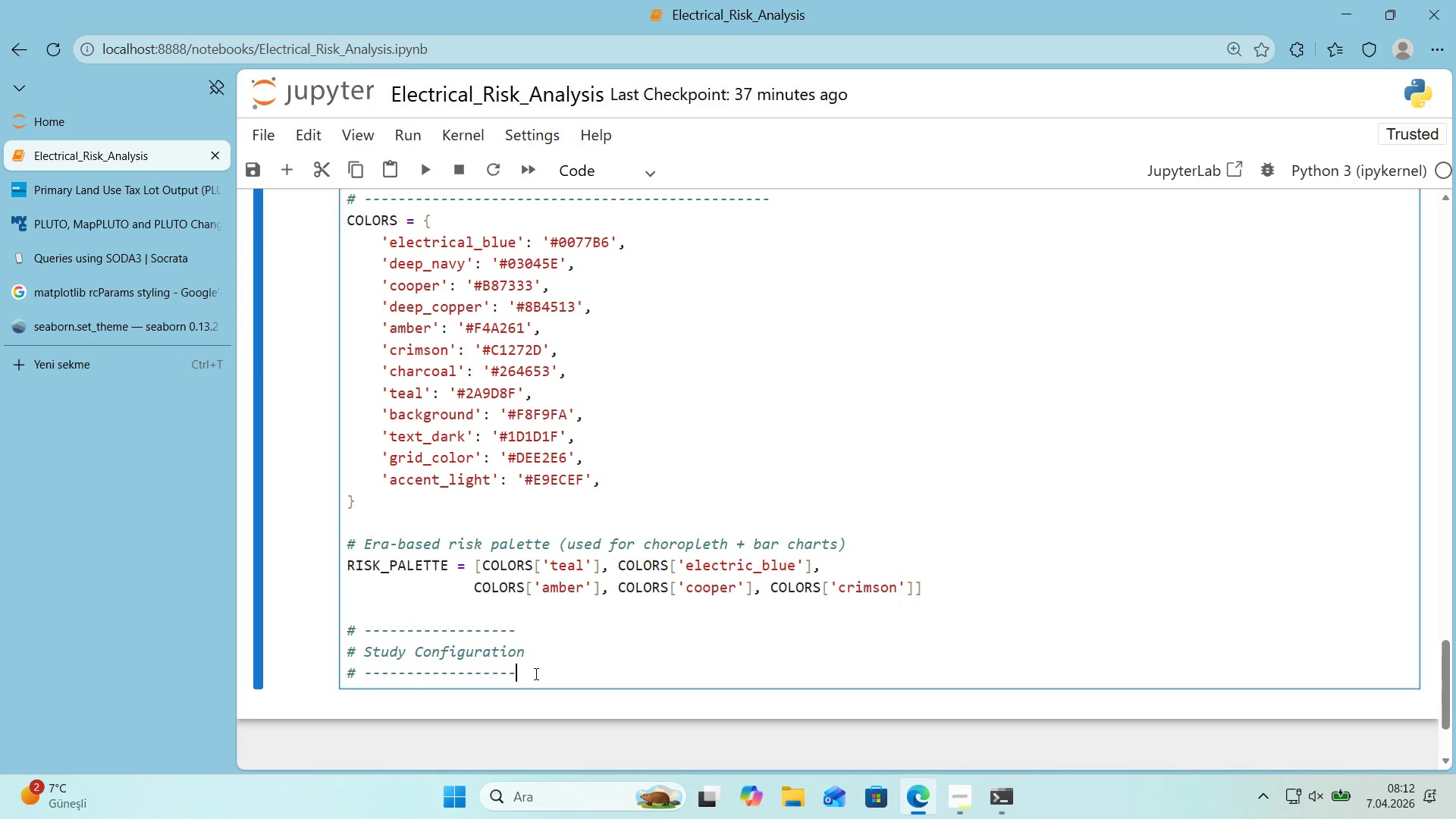 
key(NumpadSubtract)
 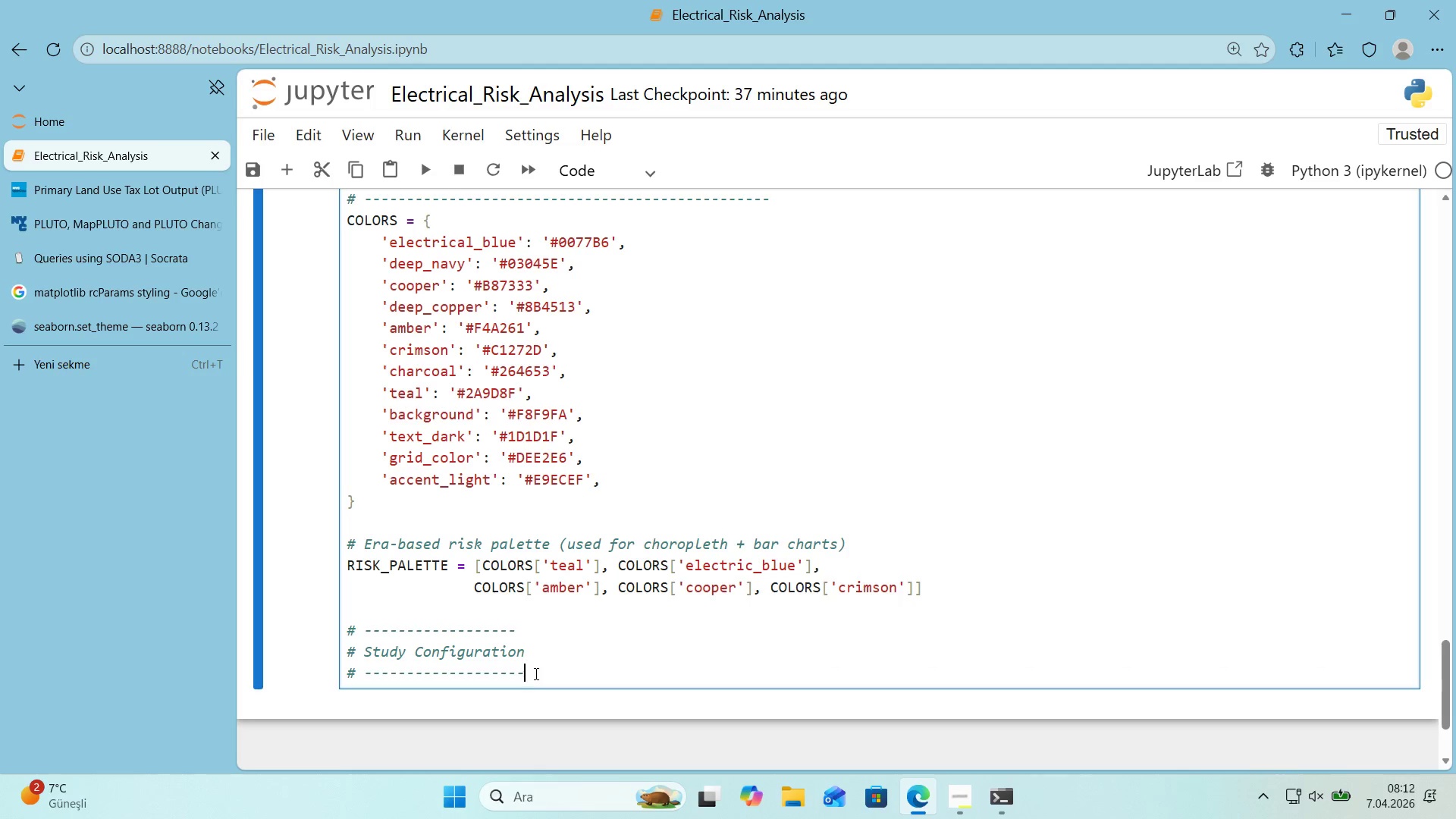 
key(NumpadSubtract)
 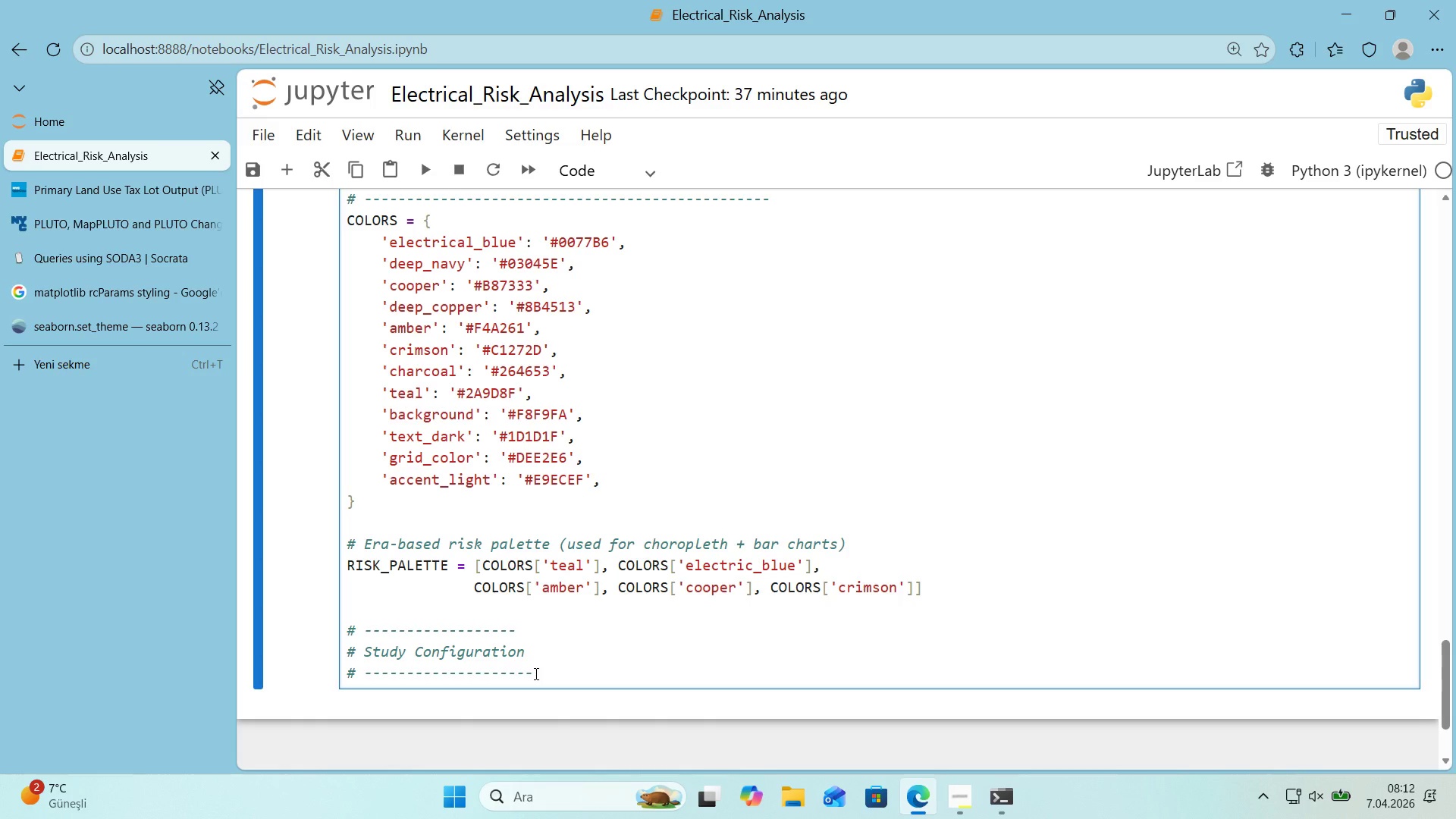 
key(Backspace)
 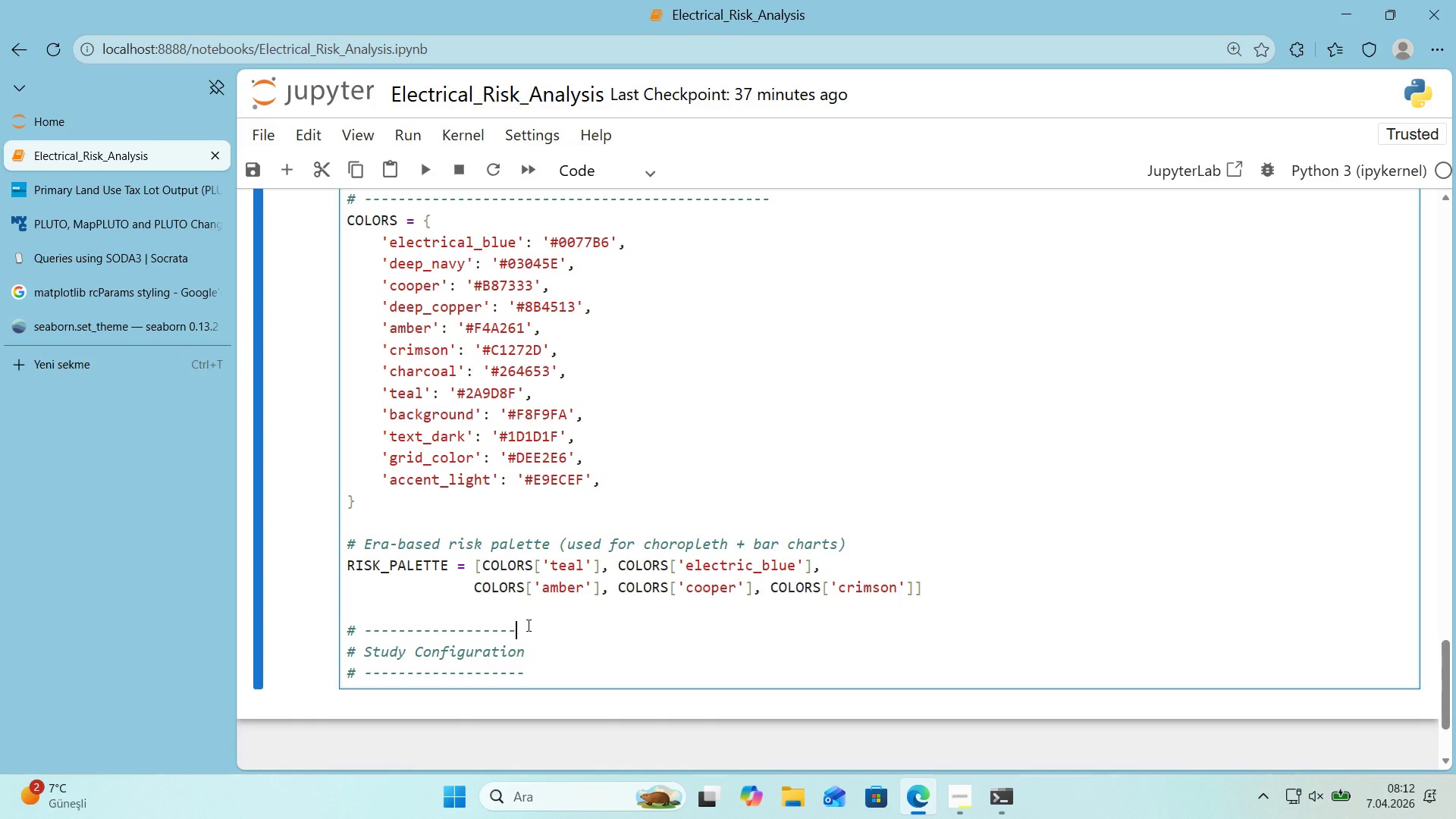 
key(NumpadSubtract)
 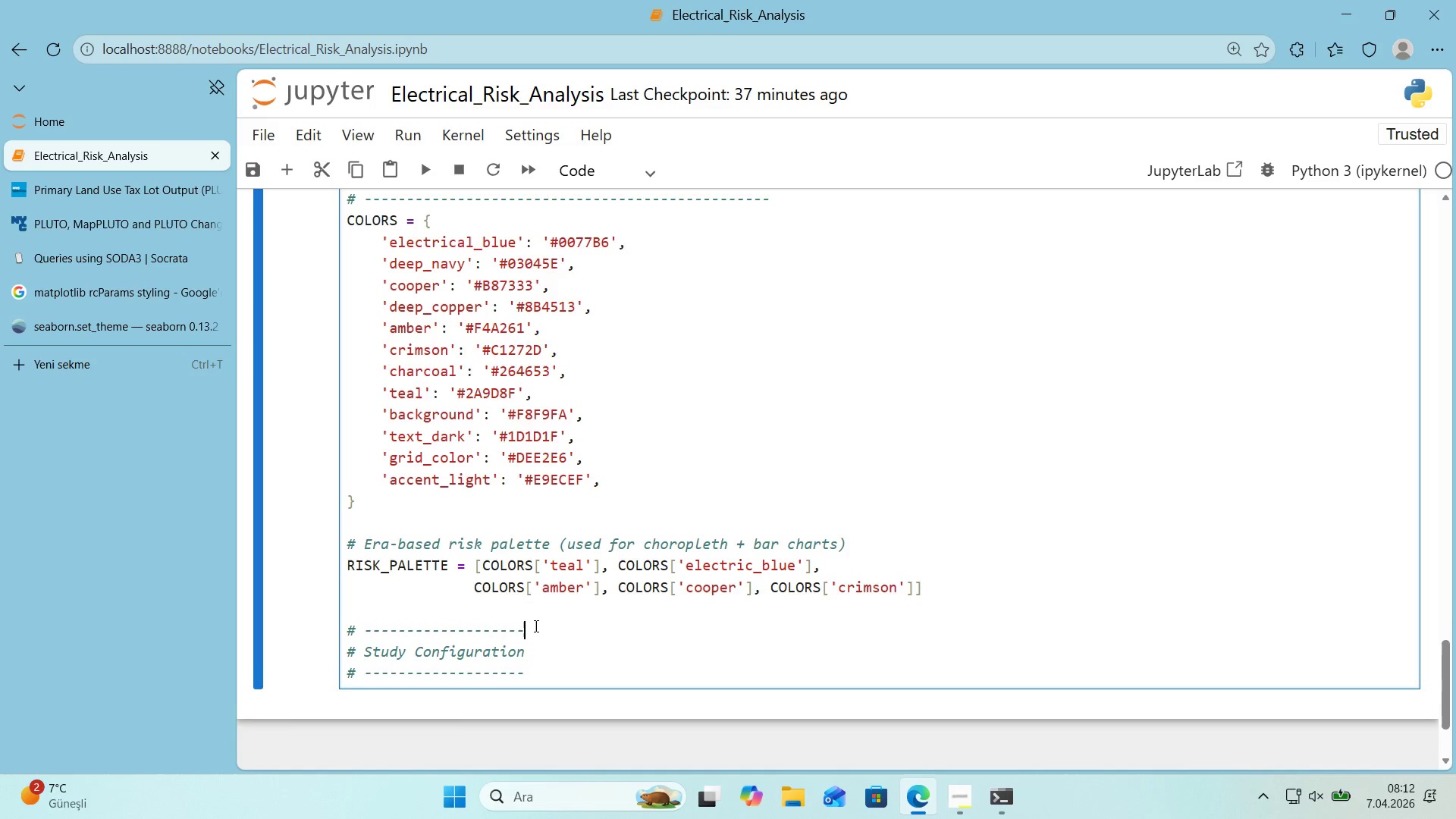 
scroll: coordinate [535, 626], scroll_direction: down, amount: 1.0
 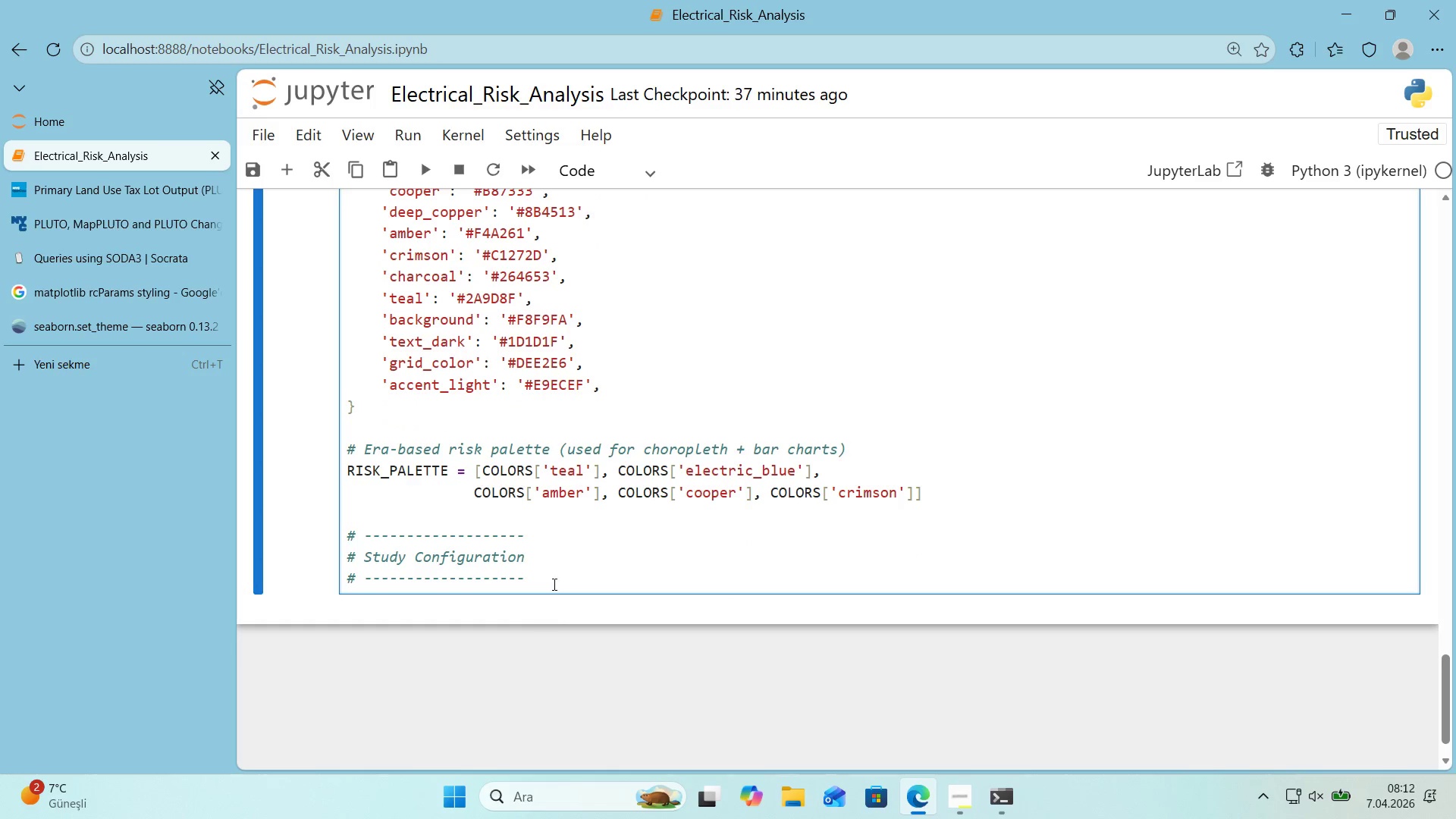 
left_click([558, 573])
 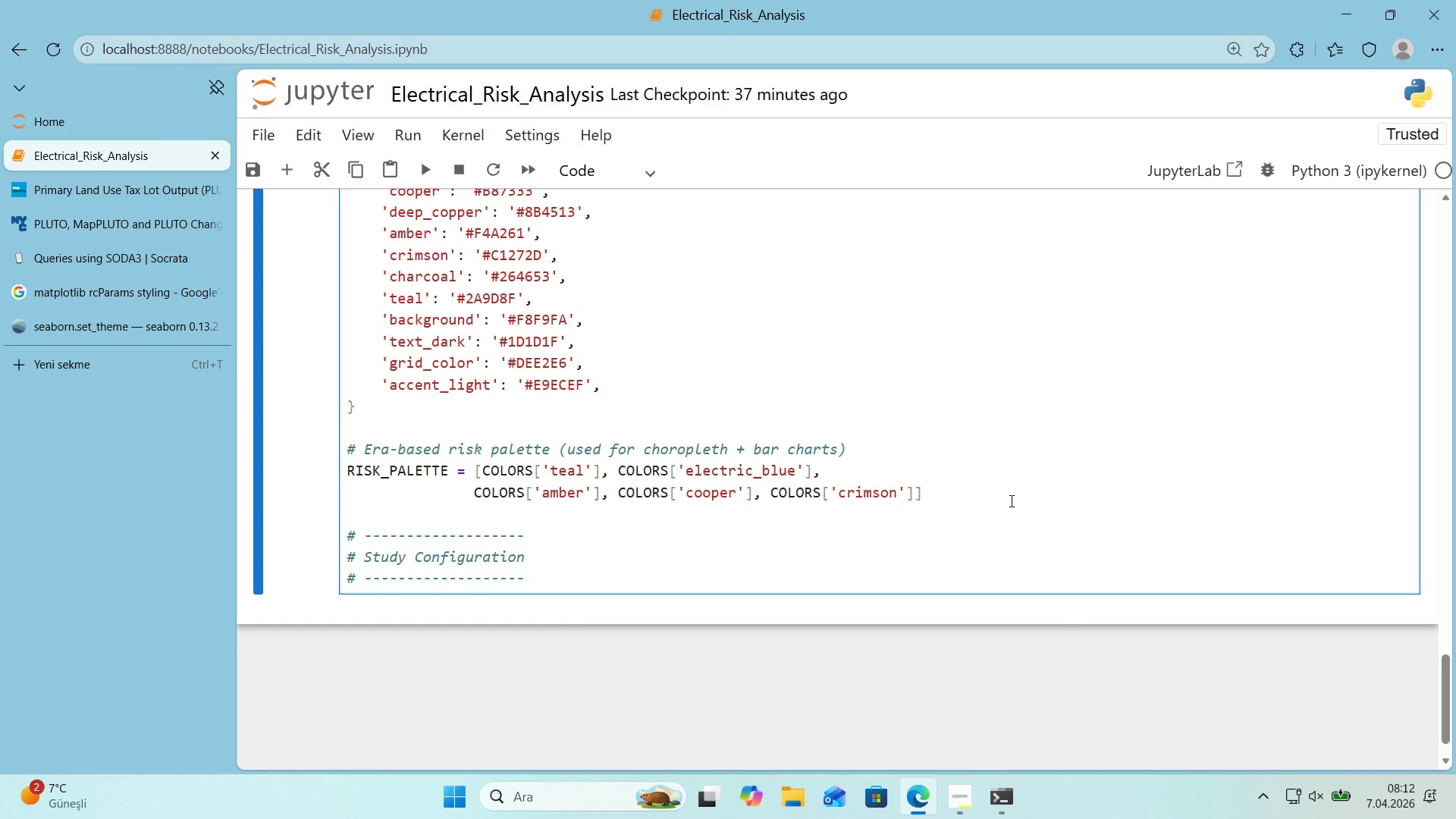 
key(Enter)
 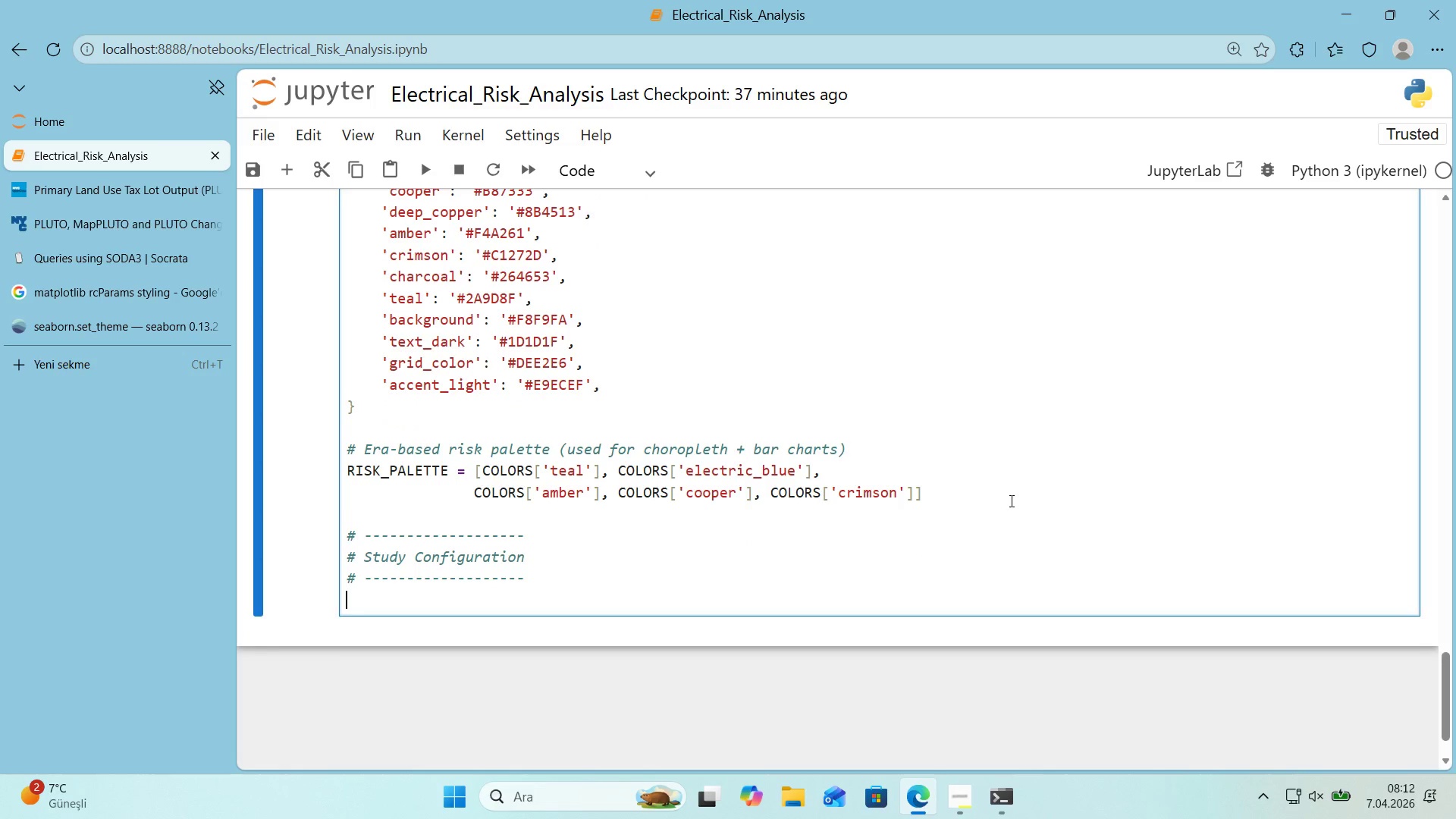 
type(CACHE_DIR ) @@)
 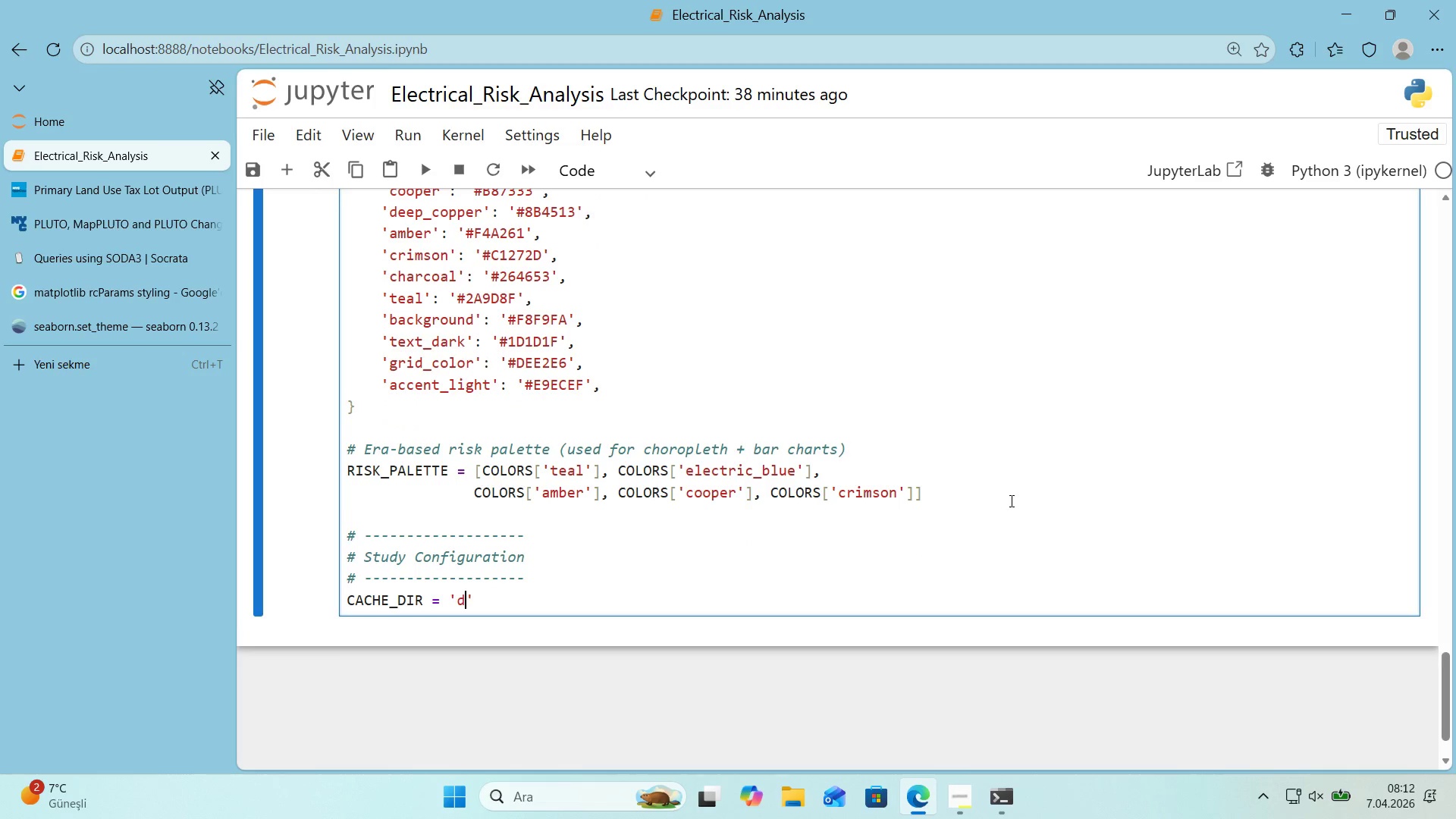 
 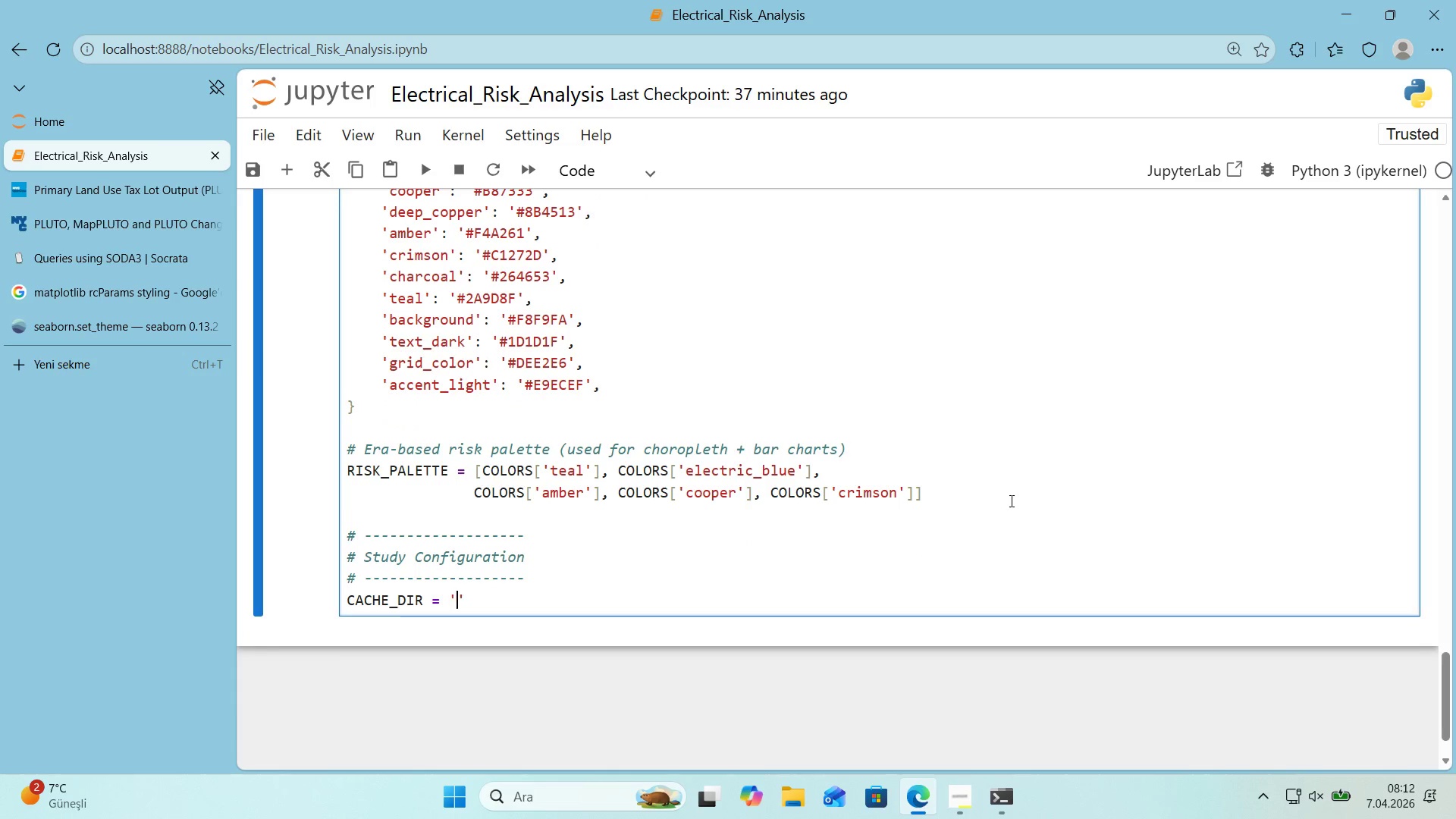 
key(ArrowLeft)
 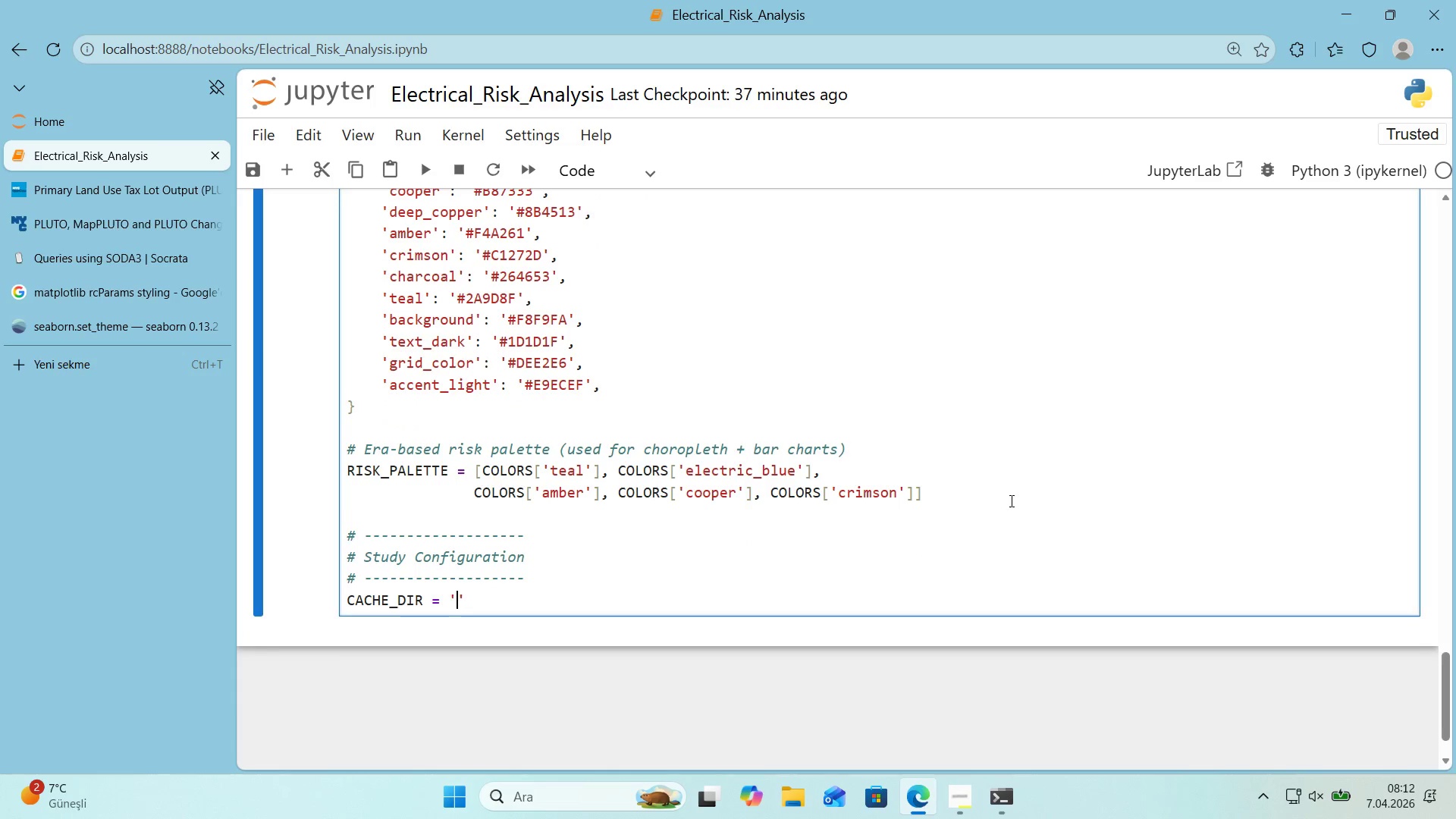 
type(data_cache)
 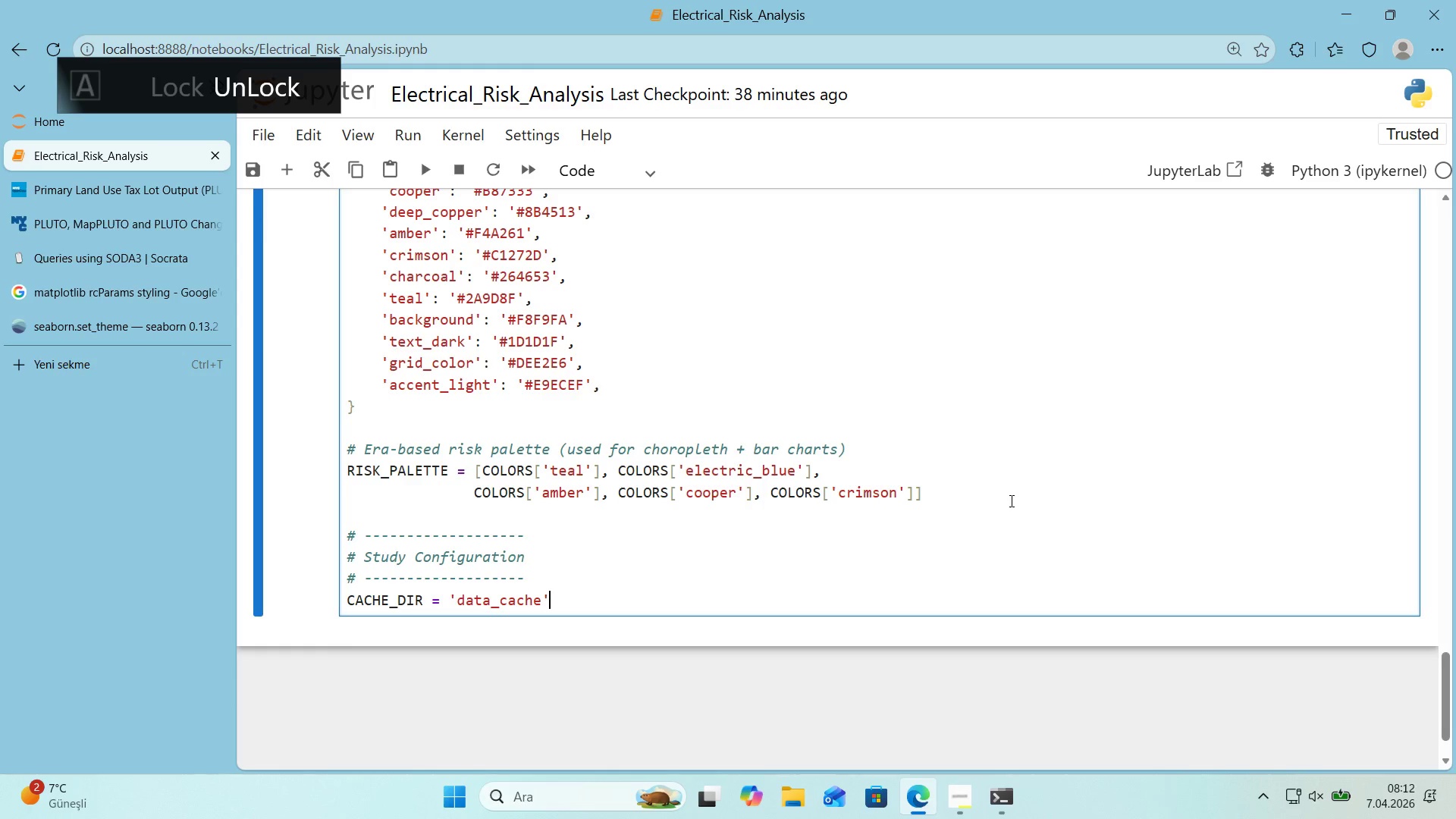 
 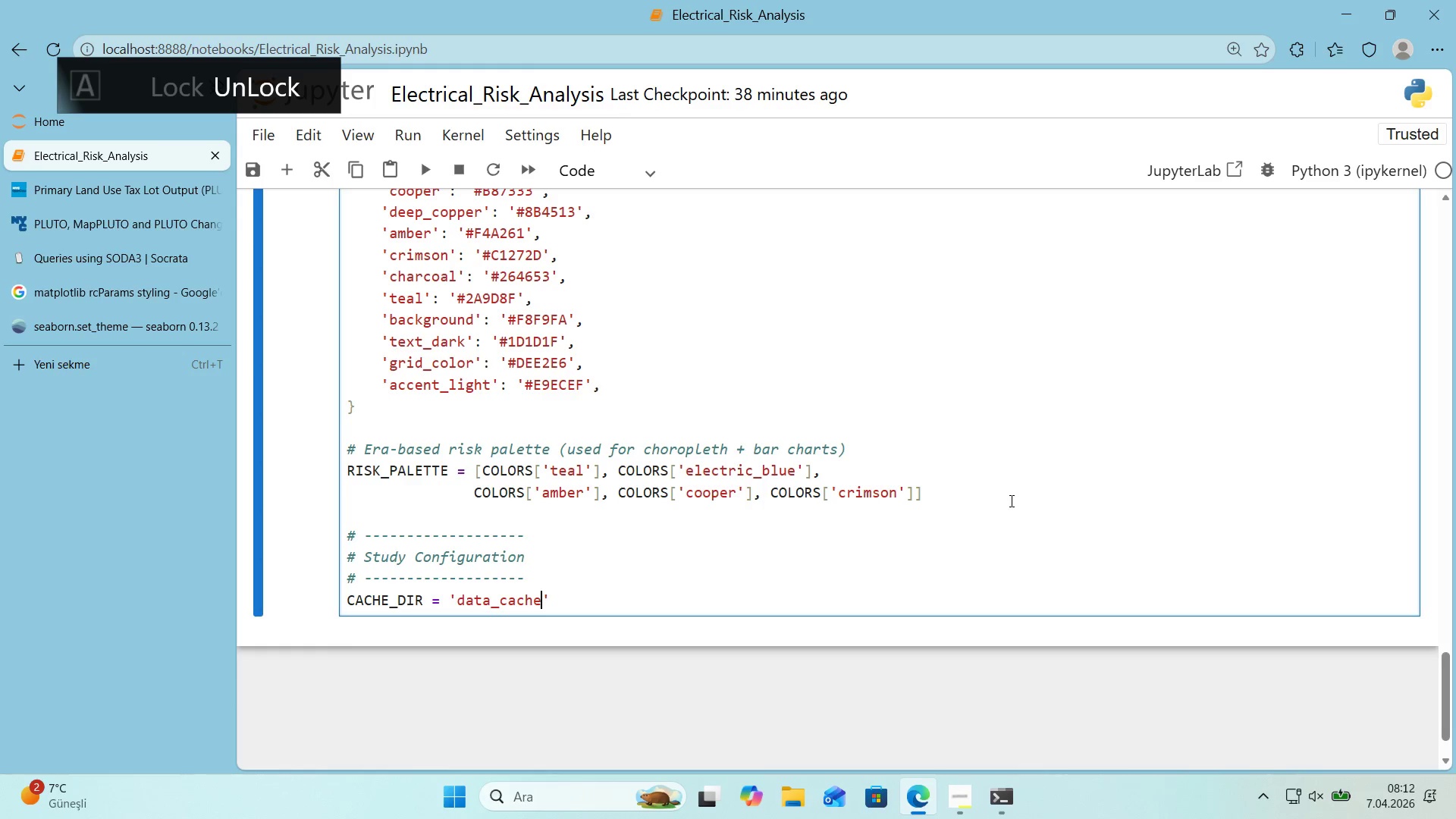 
key(ArrowRight)
 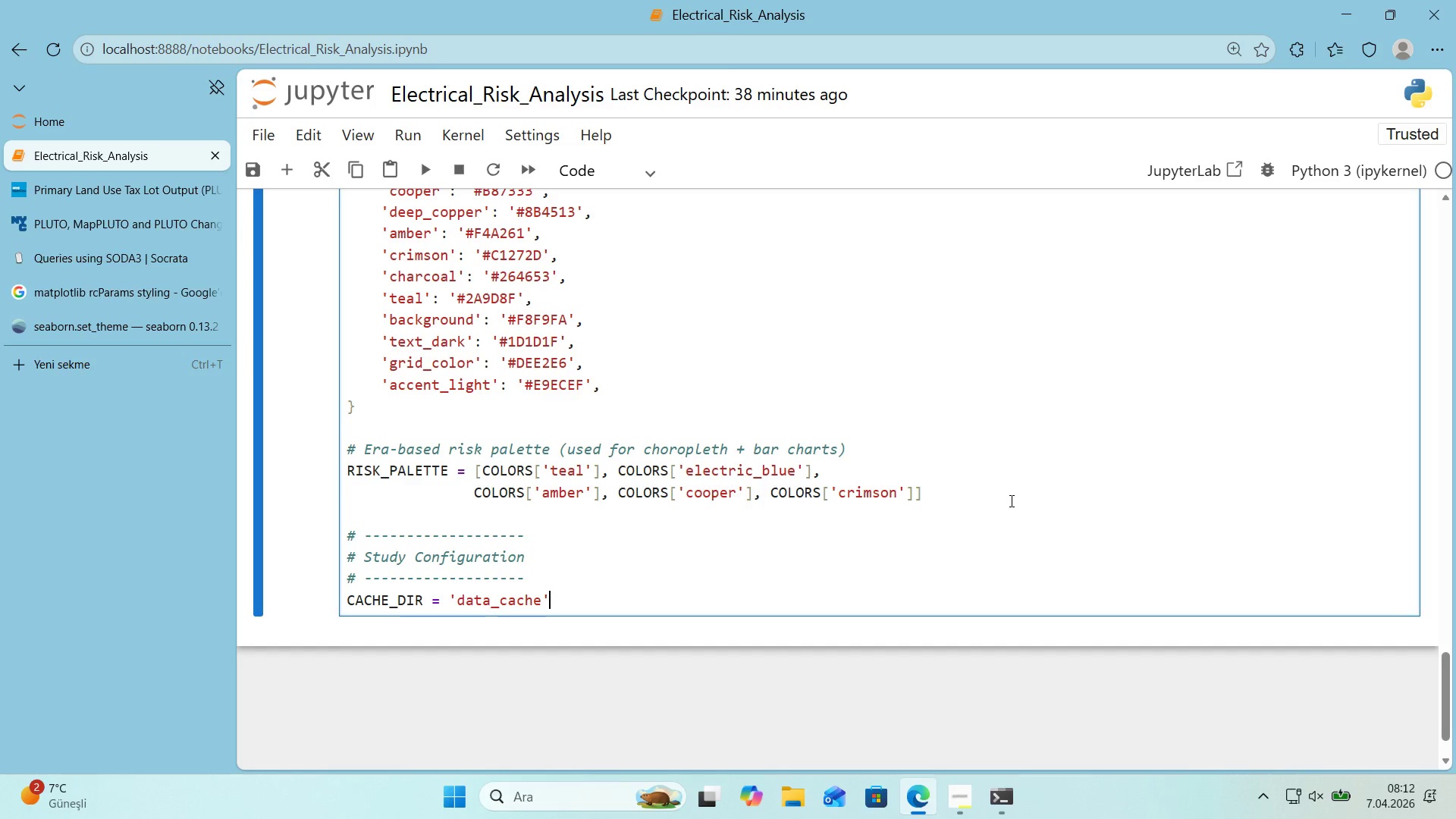 
key(Enter)
 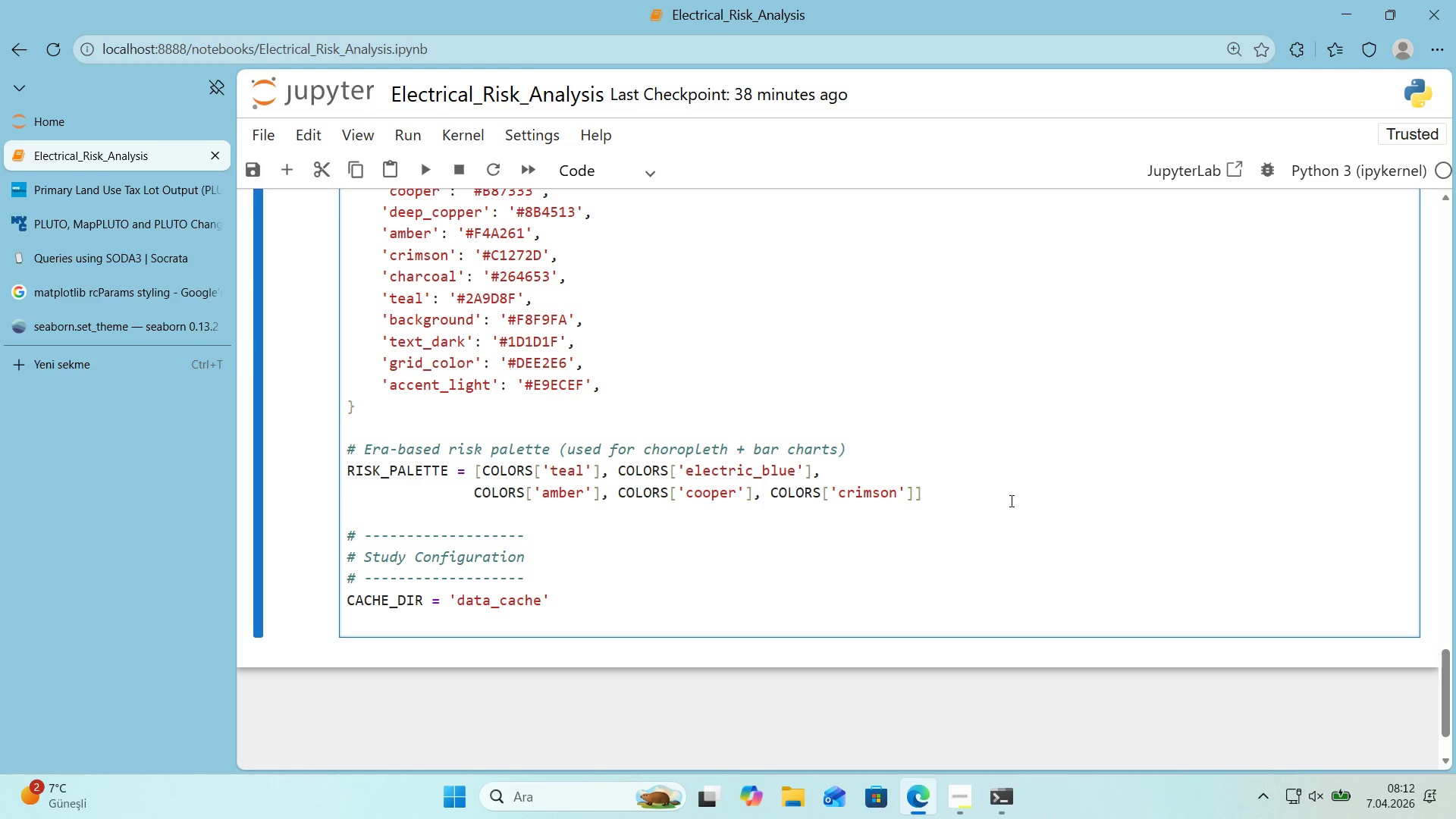 
type(os.maked'rs*()
 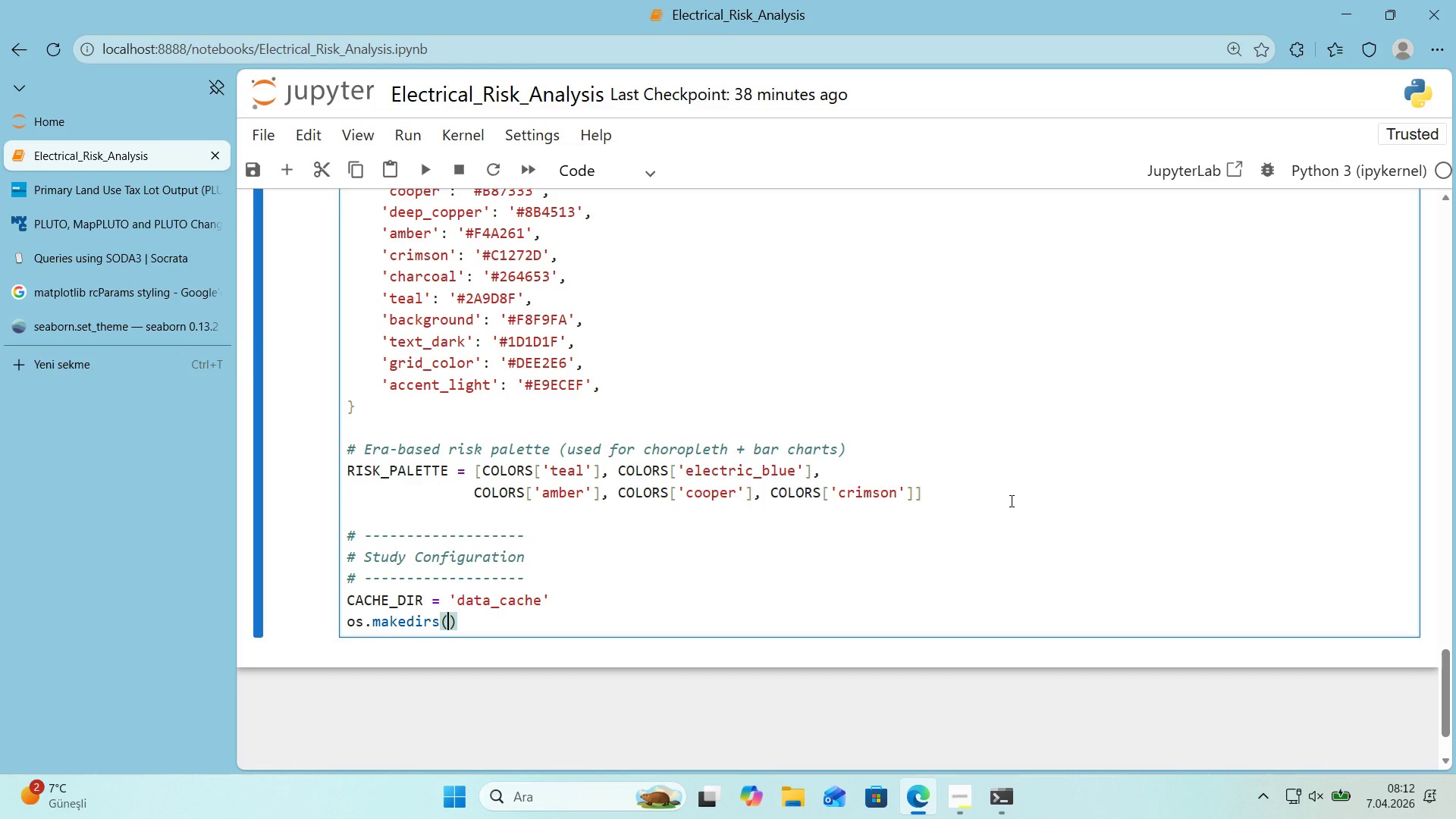 
 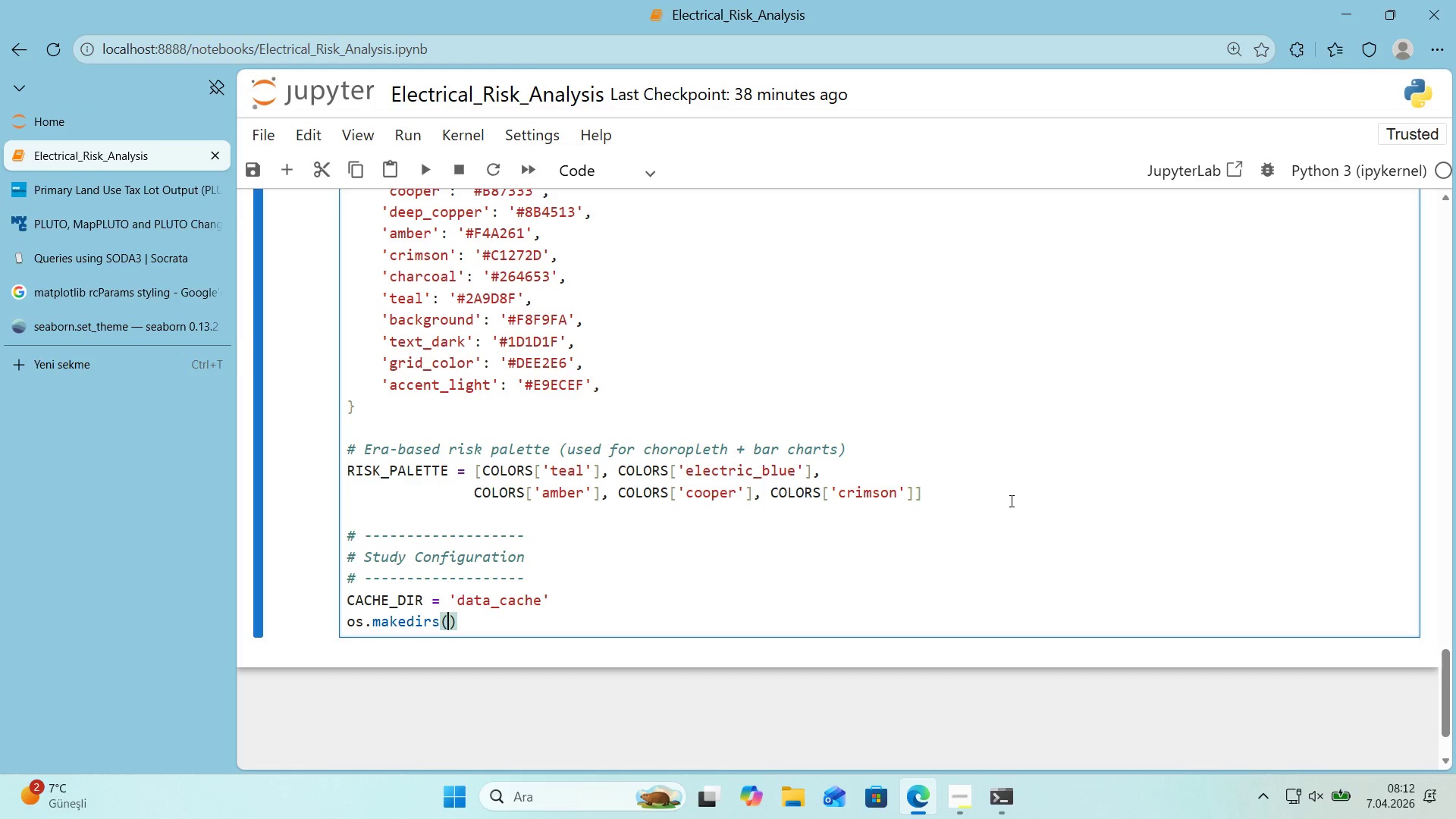 
key(ArrowLeft)
 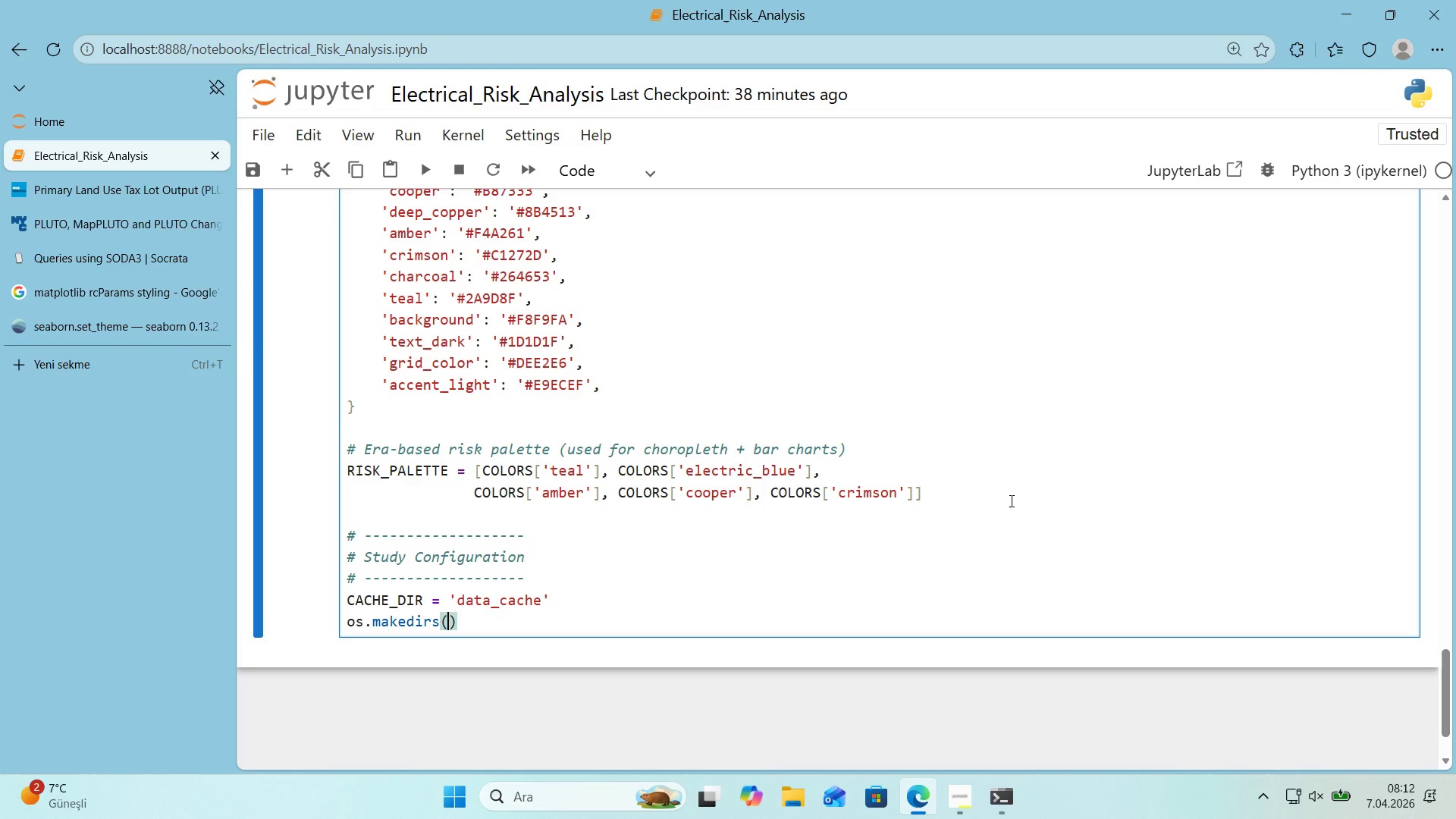 
type(CACHE_DIR, ex'st_ok)True)
 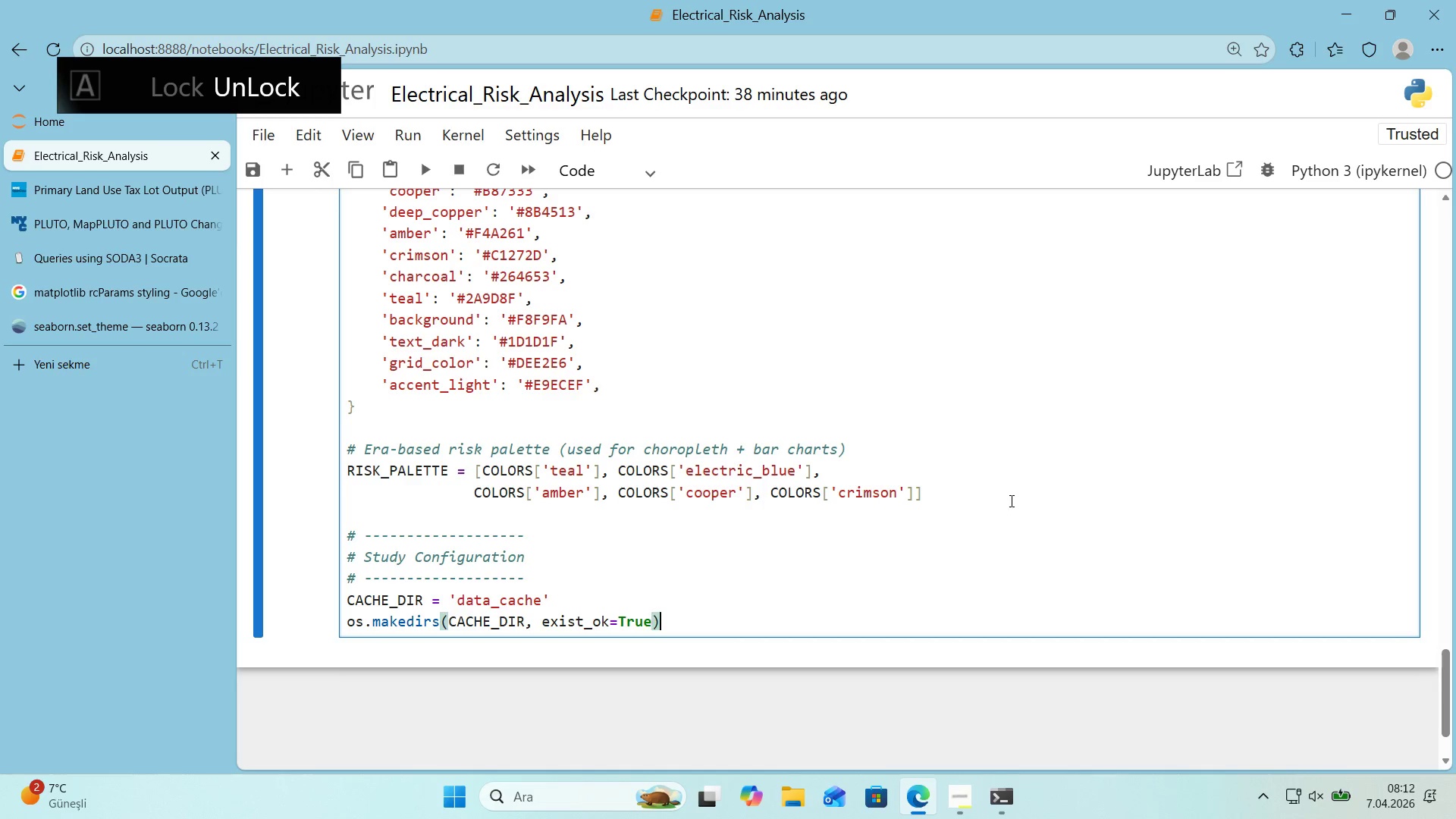 
 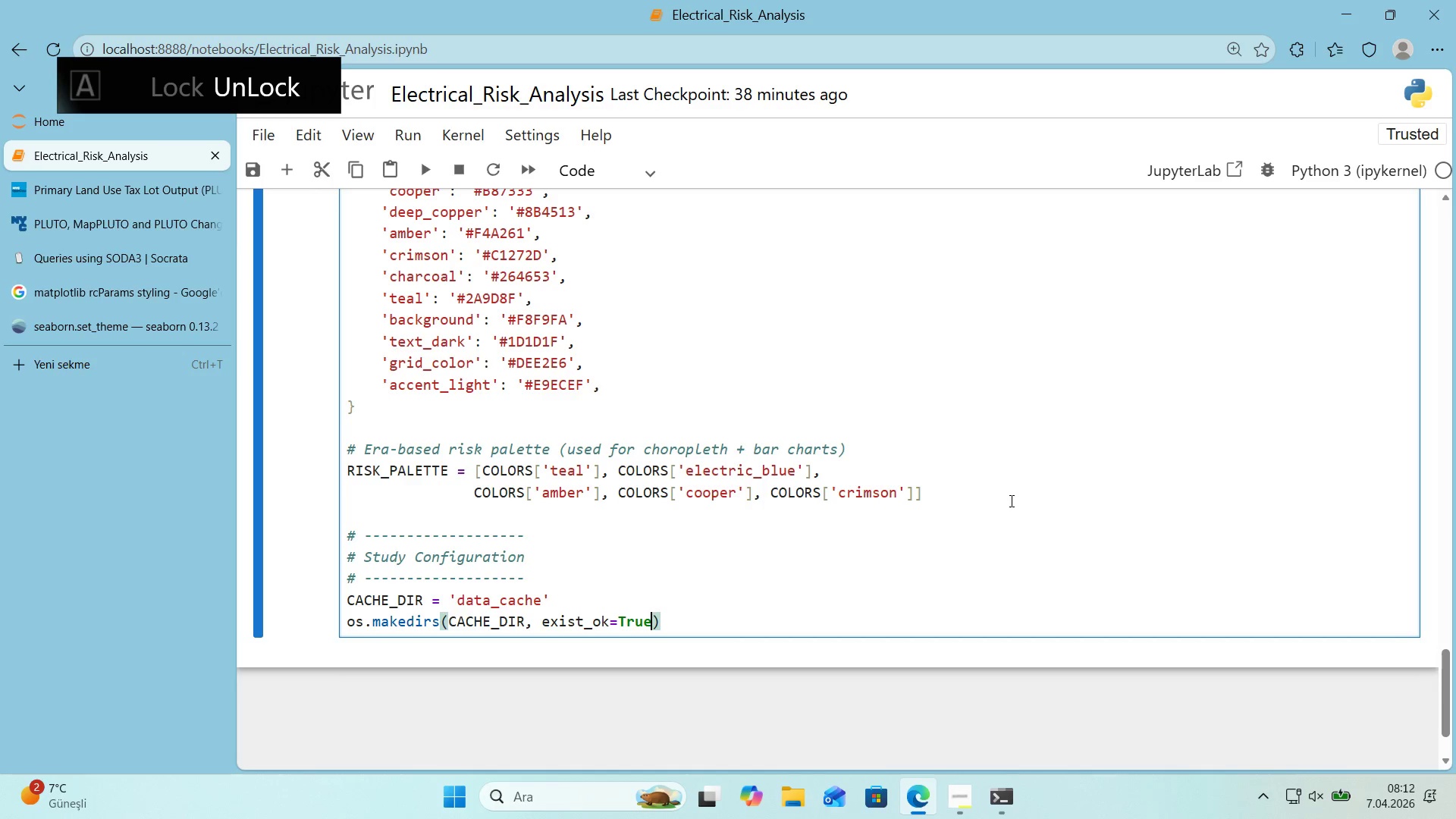 
key(ArrowRight)
 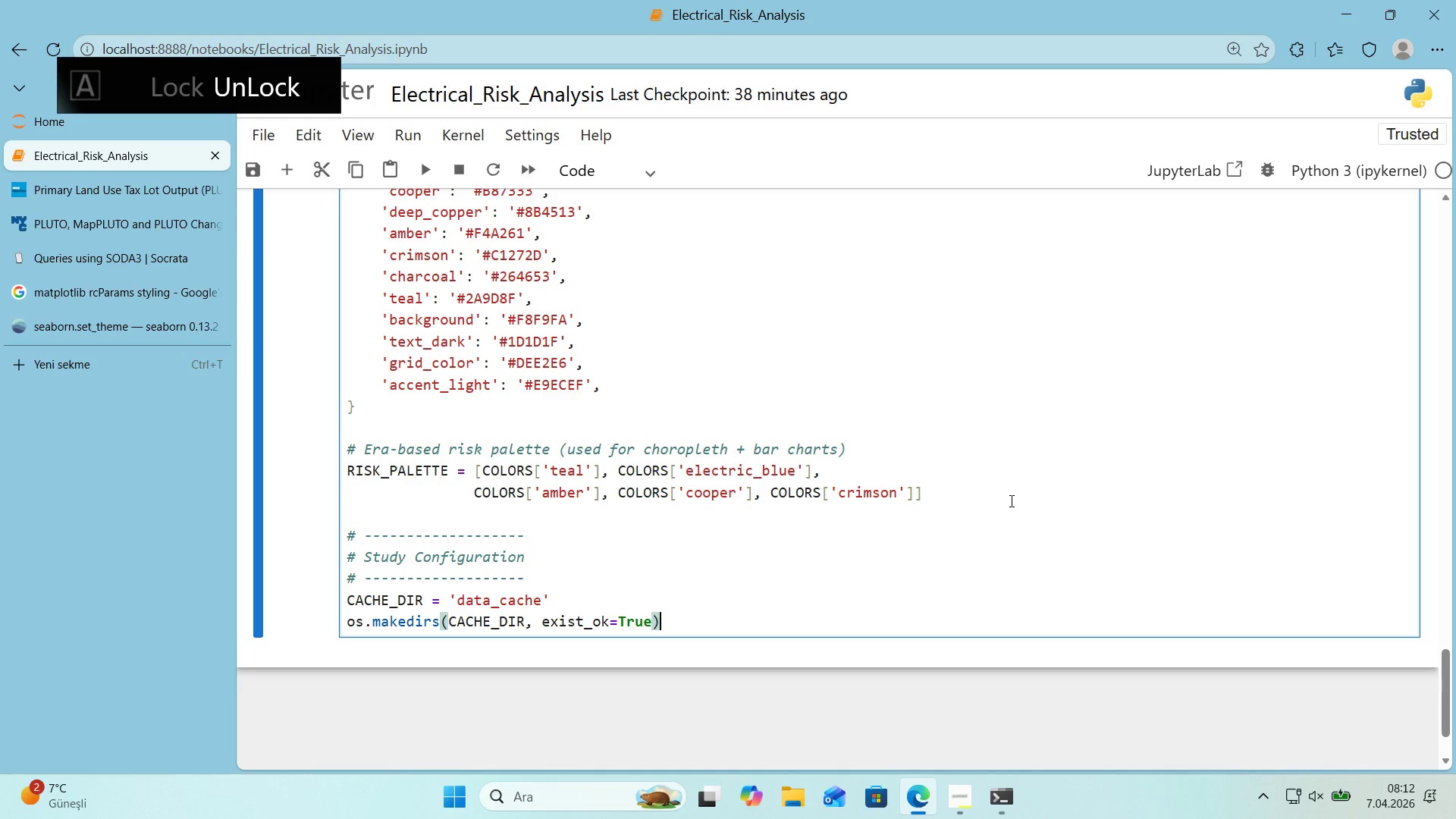 
key(Enter)
 